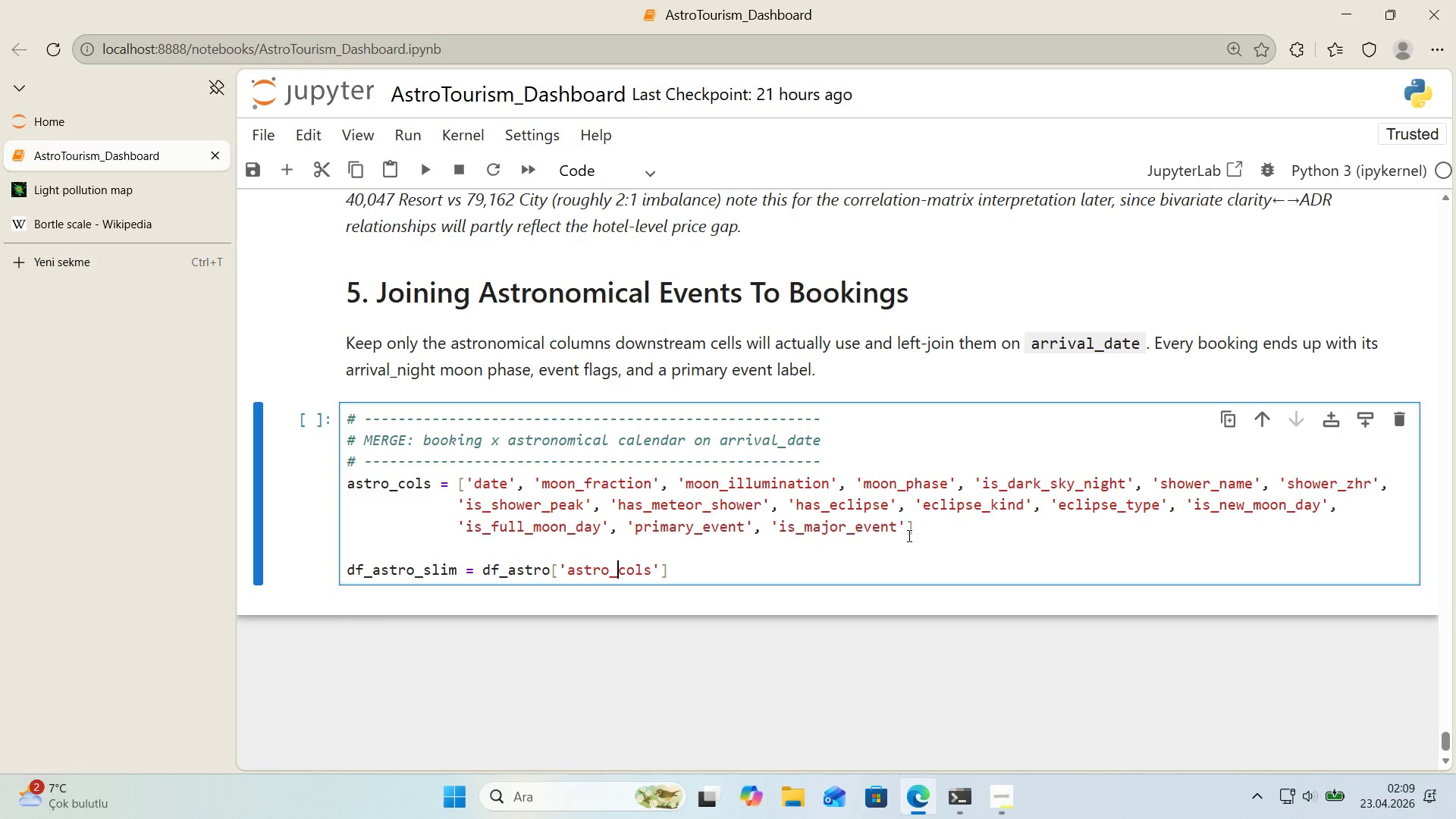 
key(ArrowRight)
 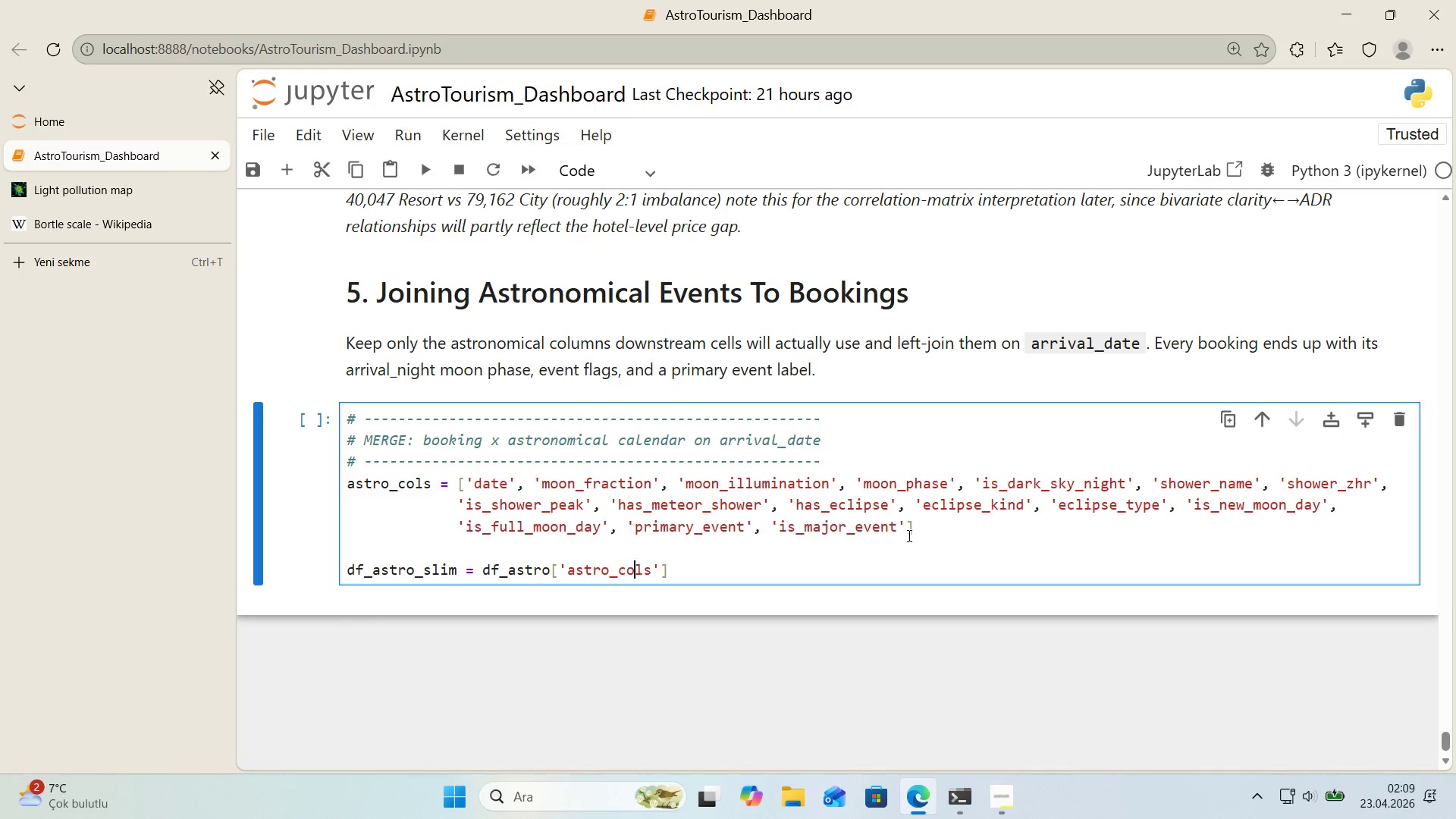 
key(ArrowRight)
 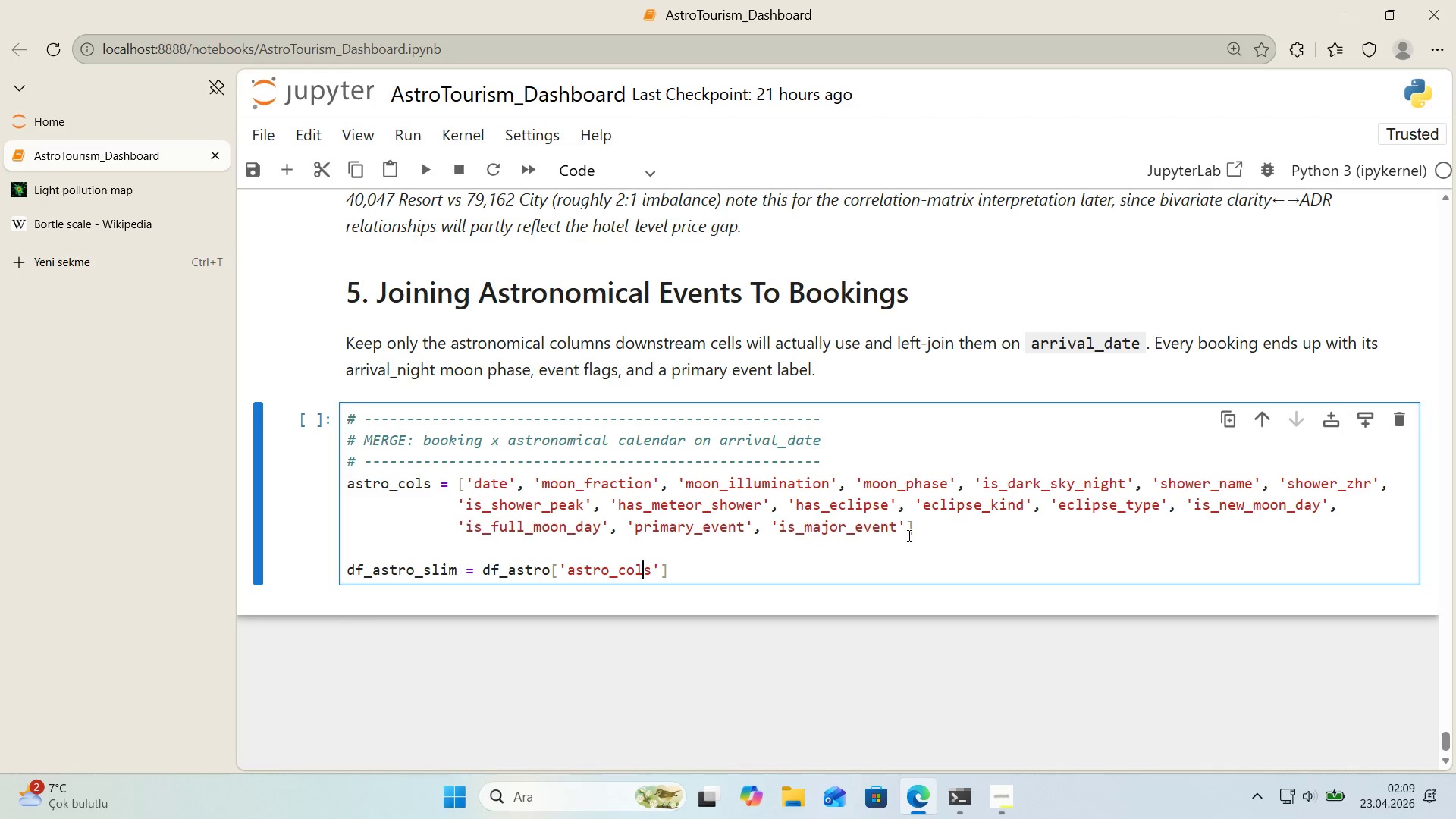 
key(ArrowRight)
 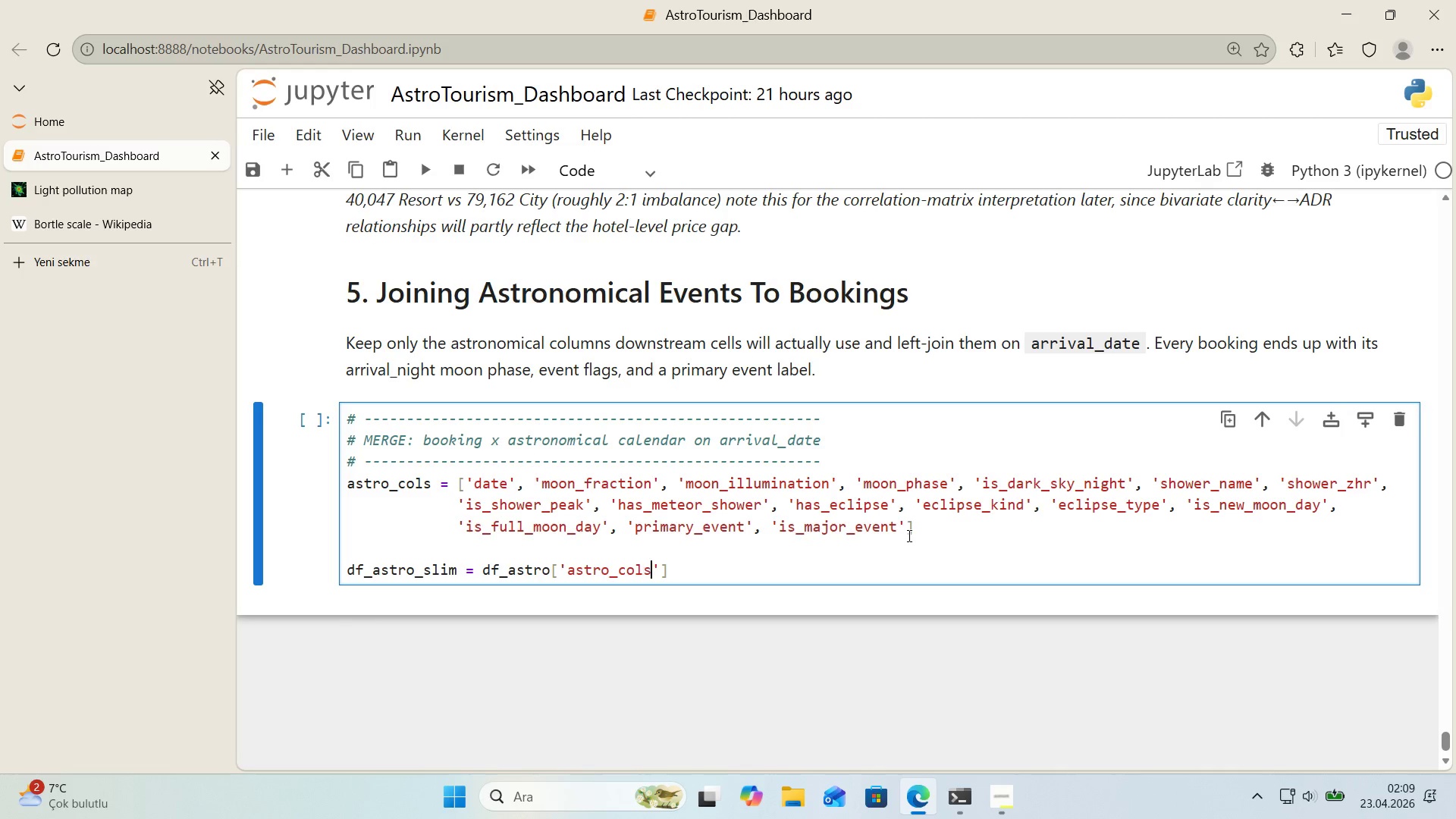 
key(ArrowRight)
 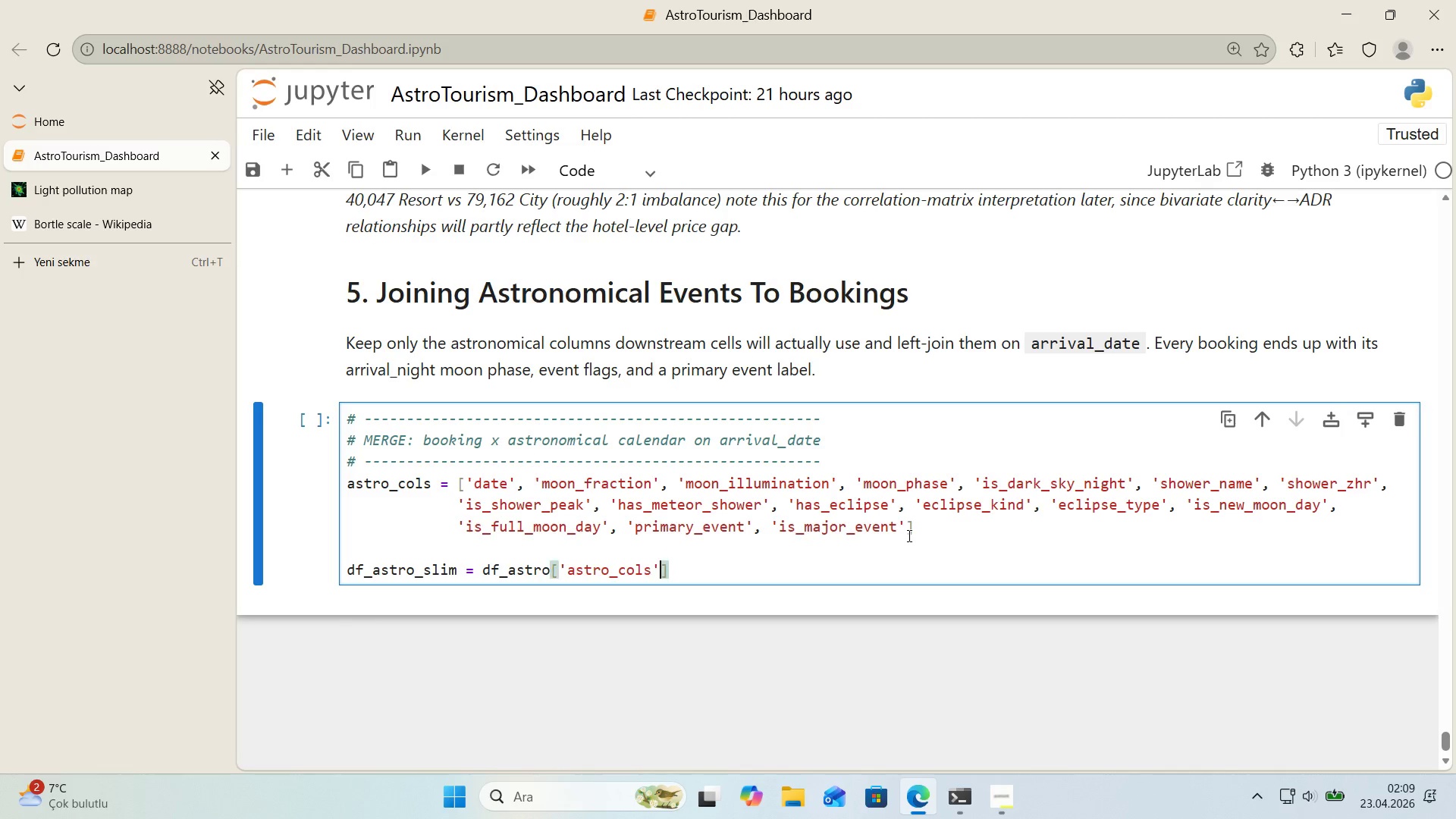 
key(ArrowRight)
 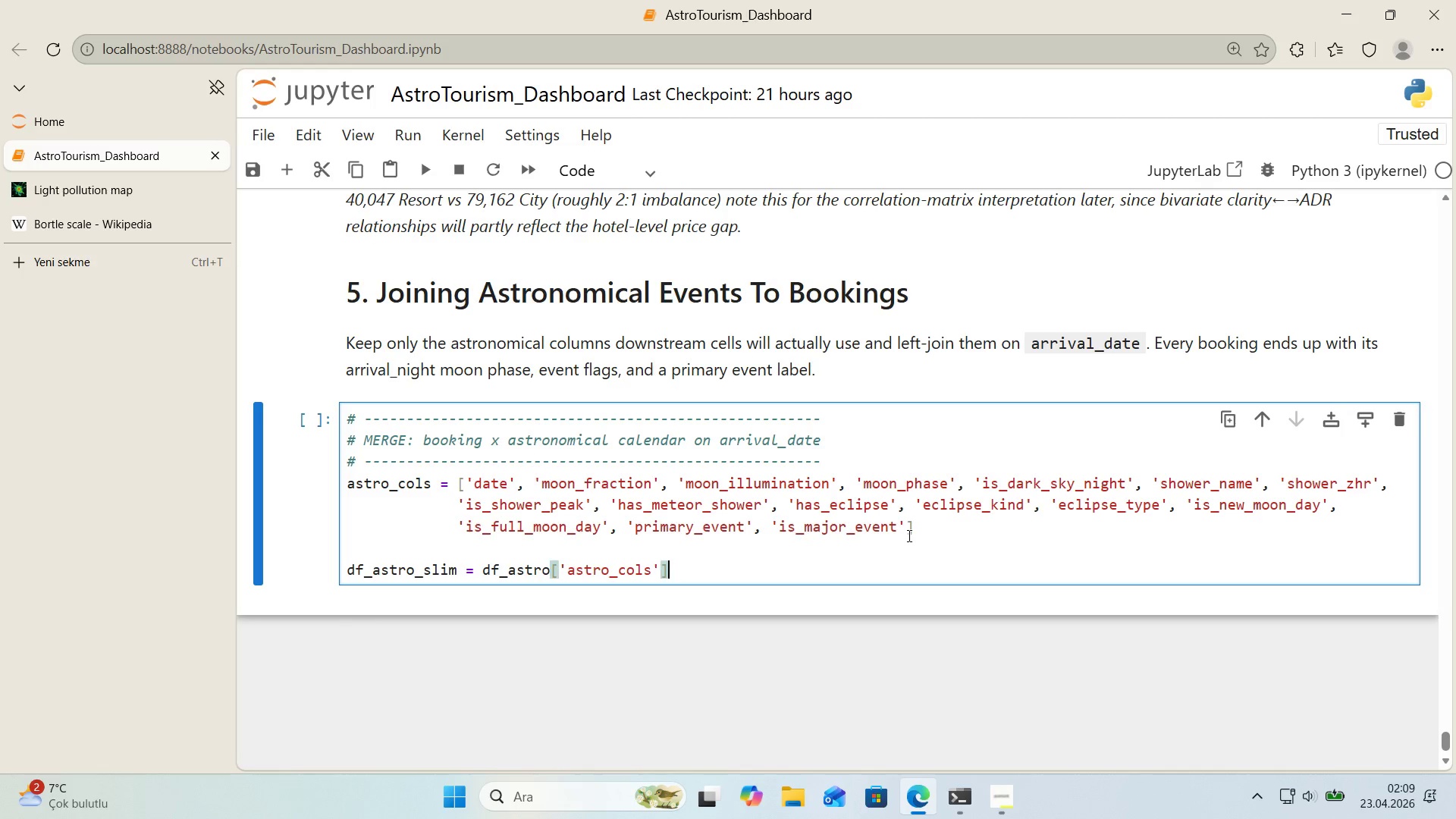 
key(ArrowRight)
 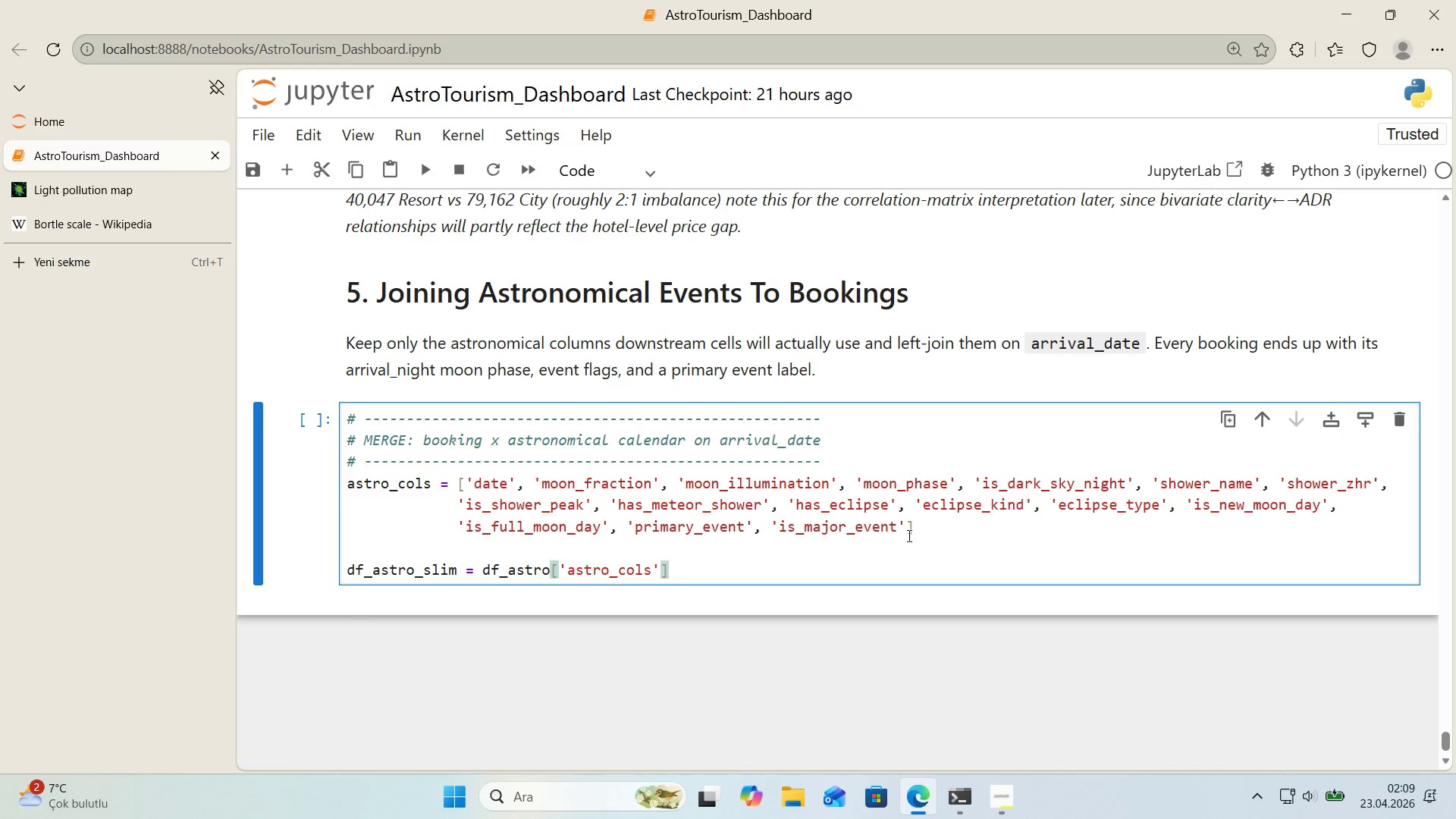 
type(.rename*()
 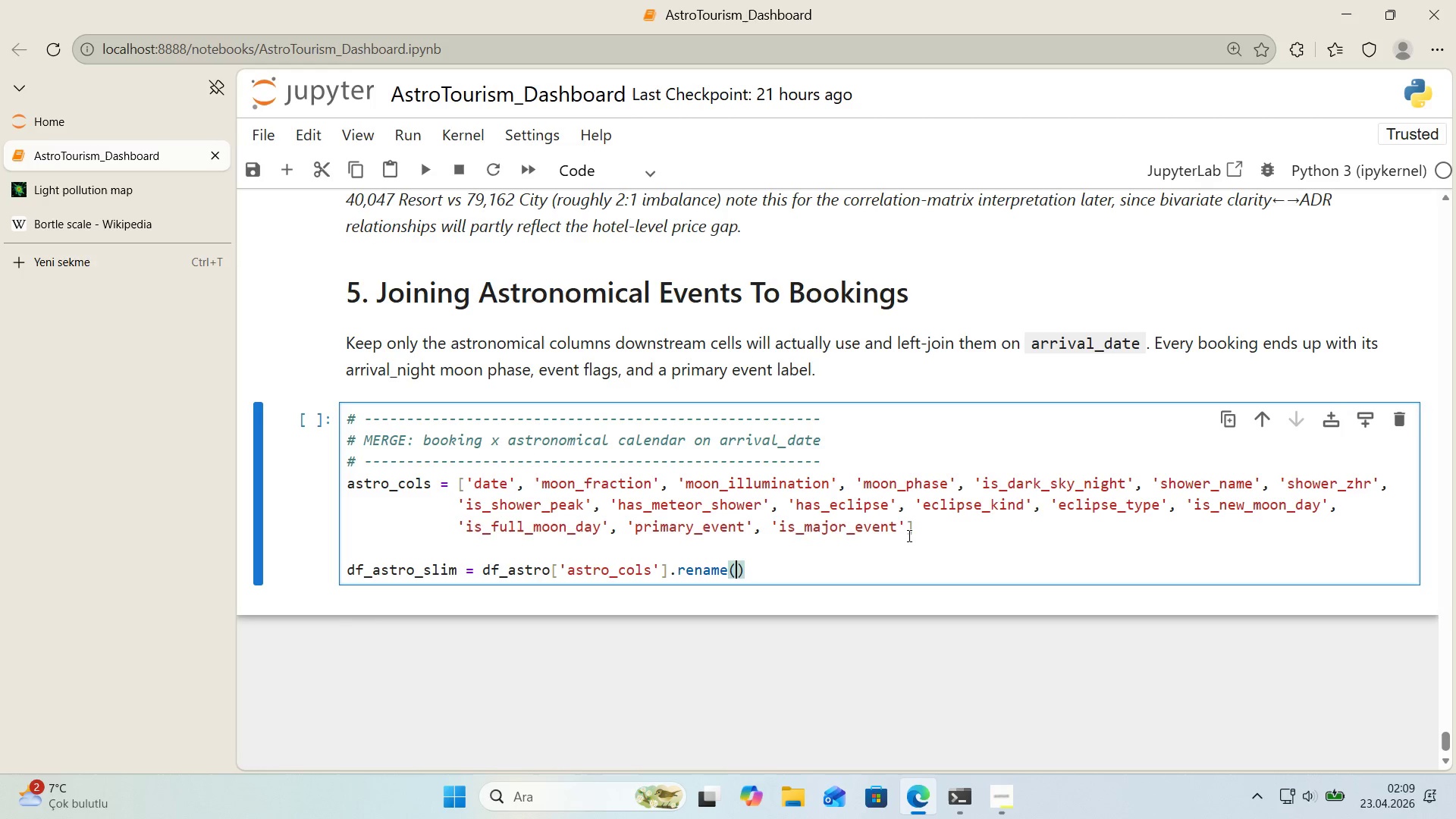 
 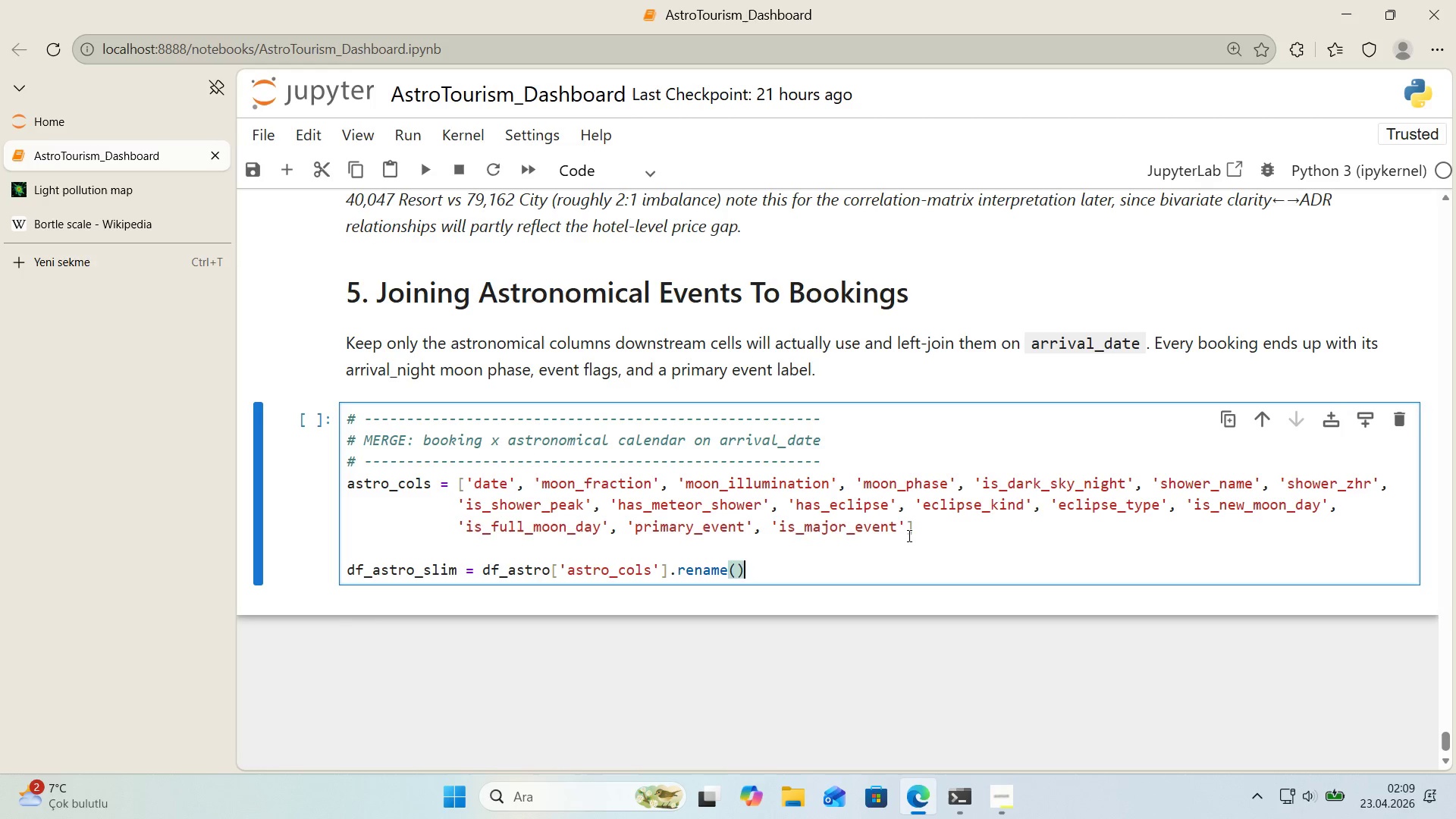 
key(ArrowLeft)
 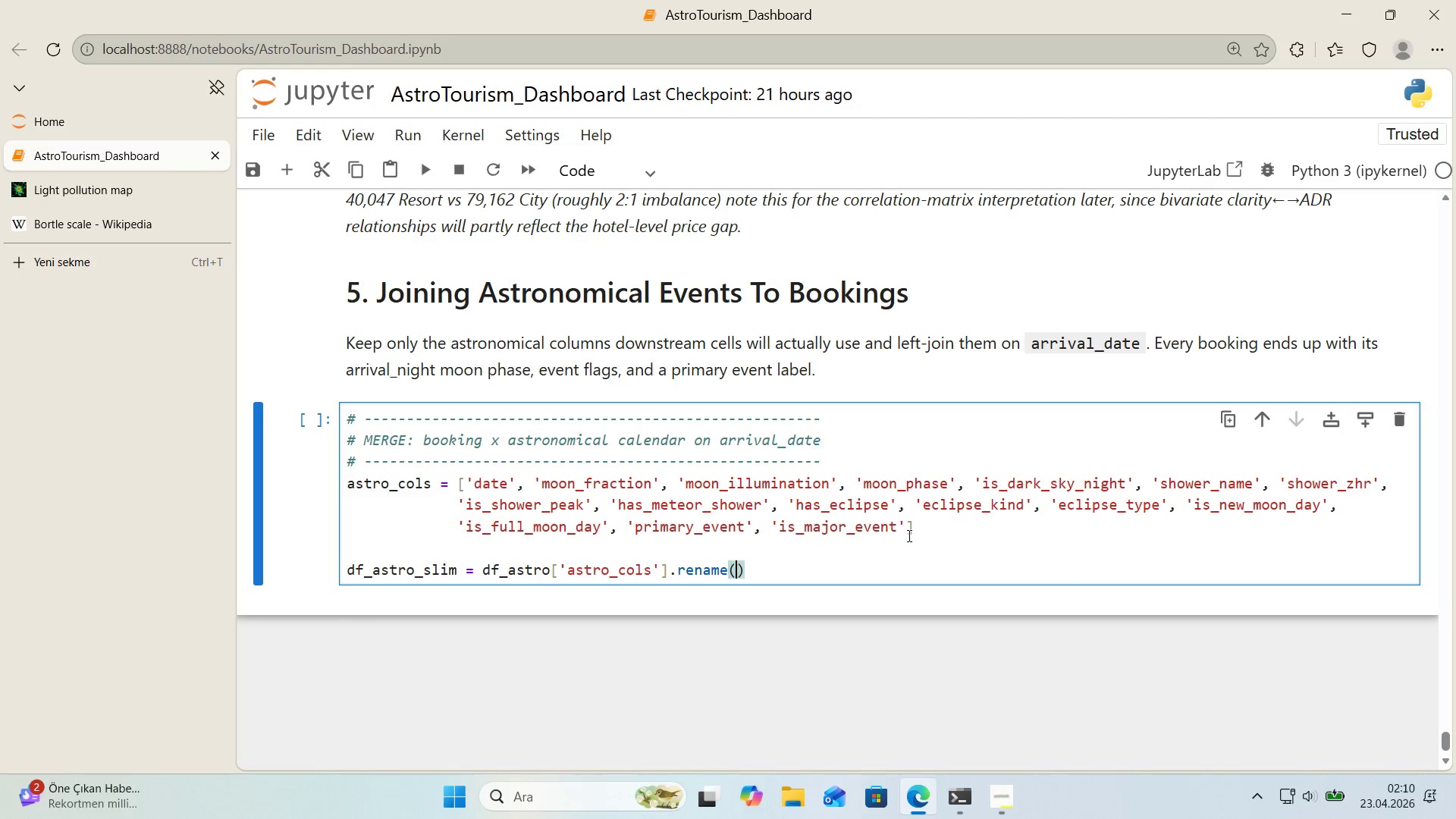 
wait(58.02)
 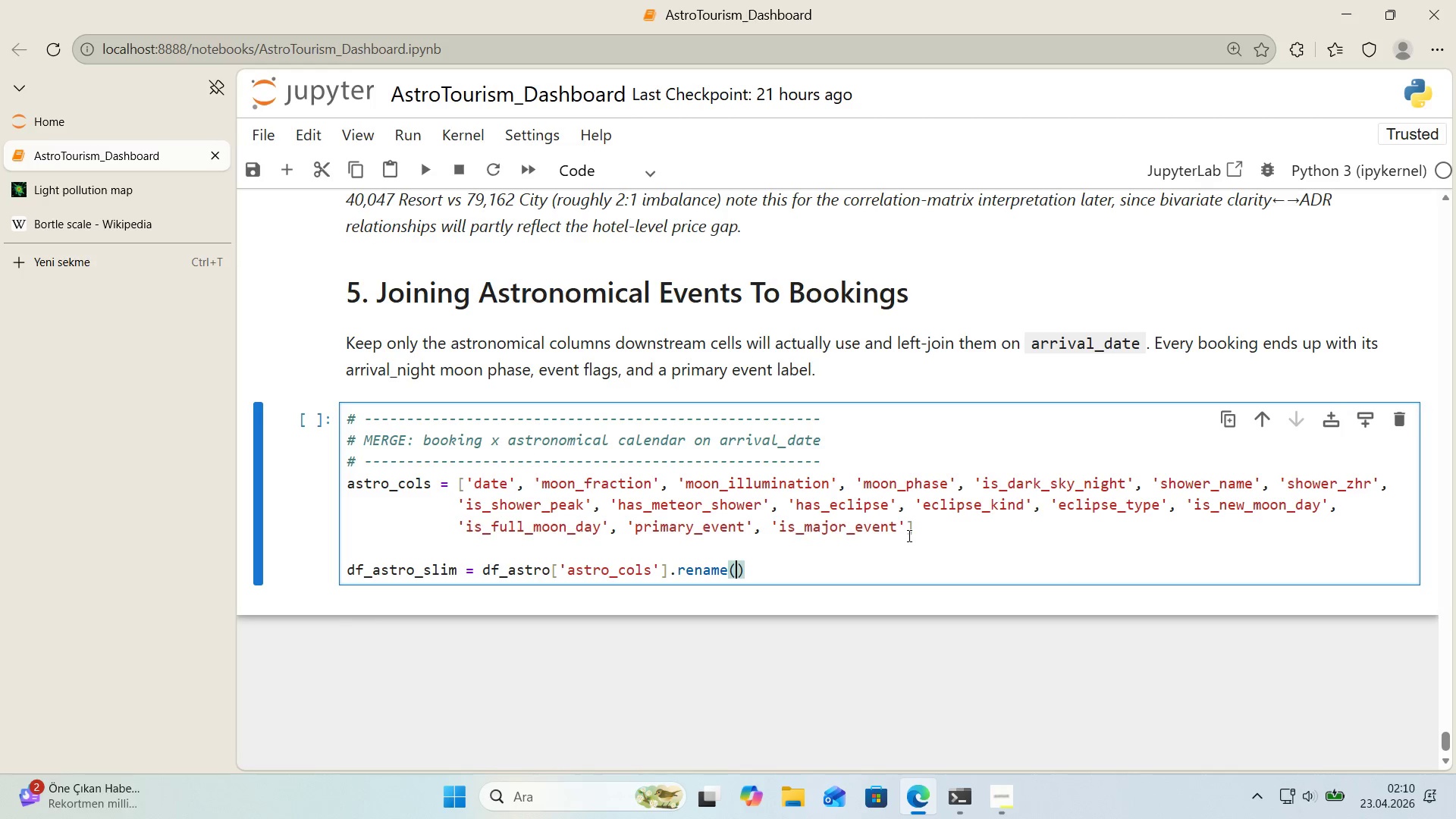 
scroll: coordinate [843, 538], scroll_direction: down, amount: 1.0
 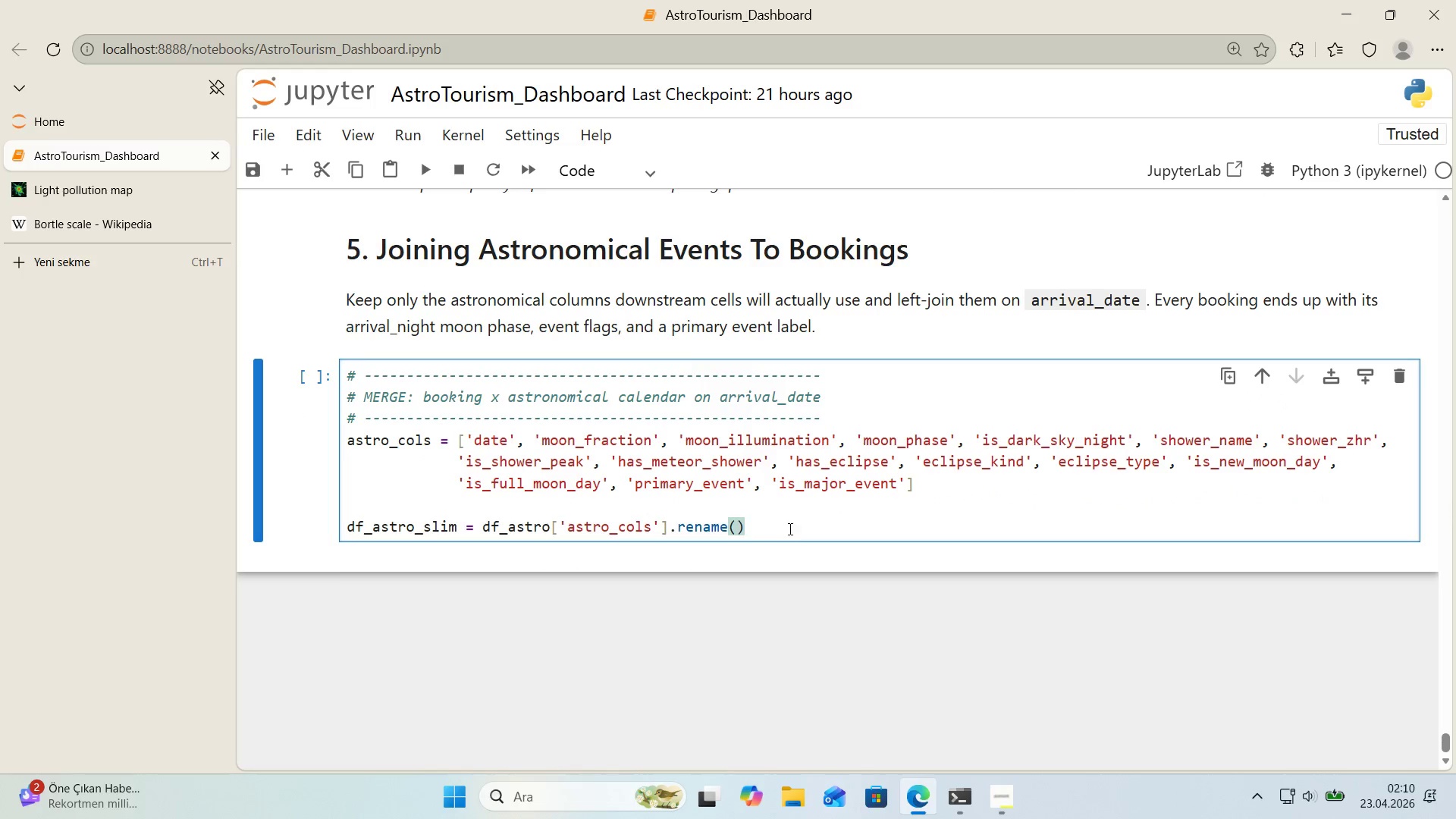 
left_click([786, 534])
 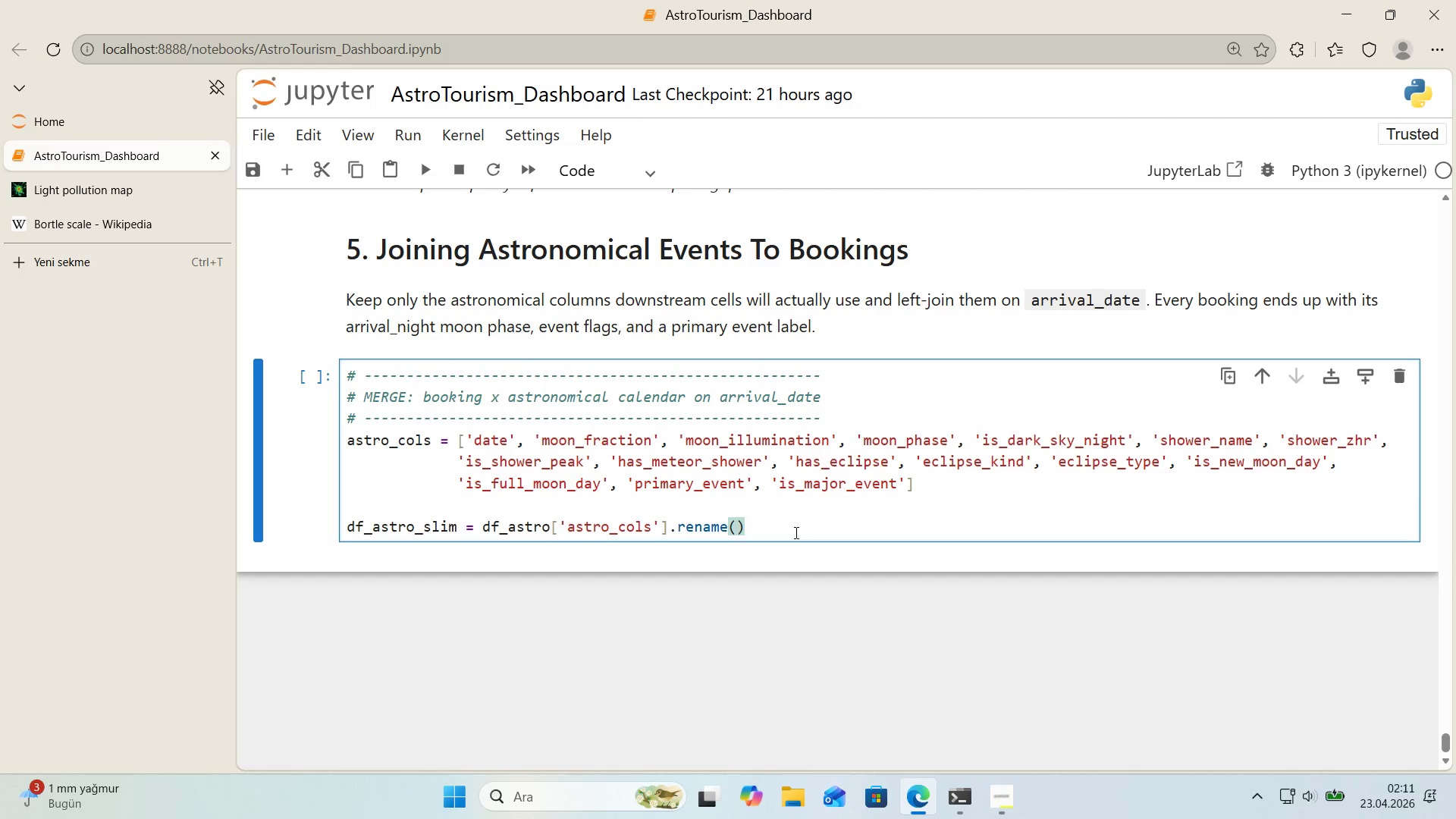 
wait(45.3)
 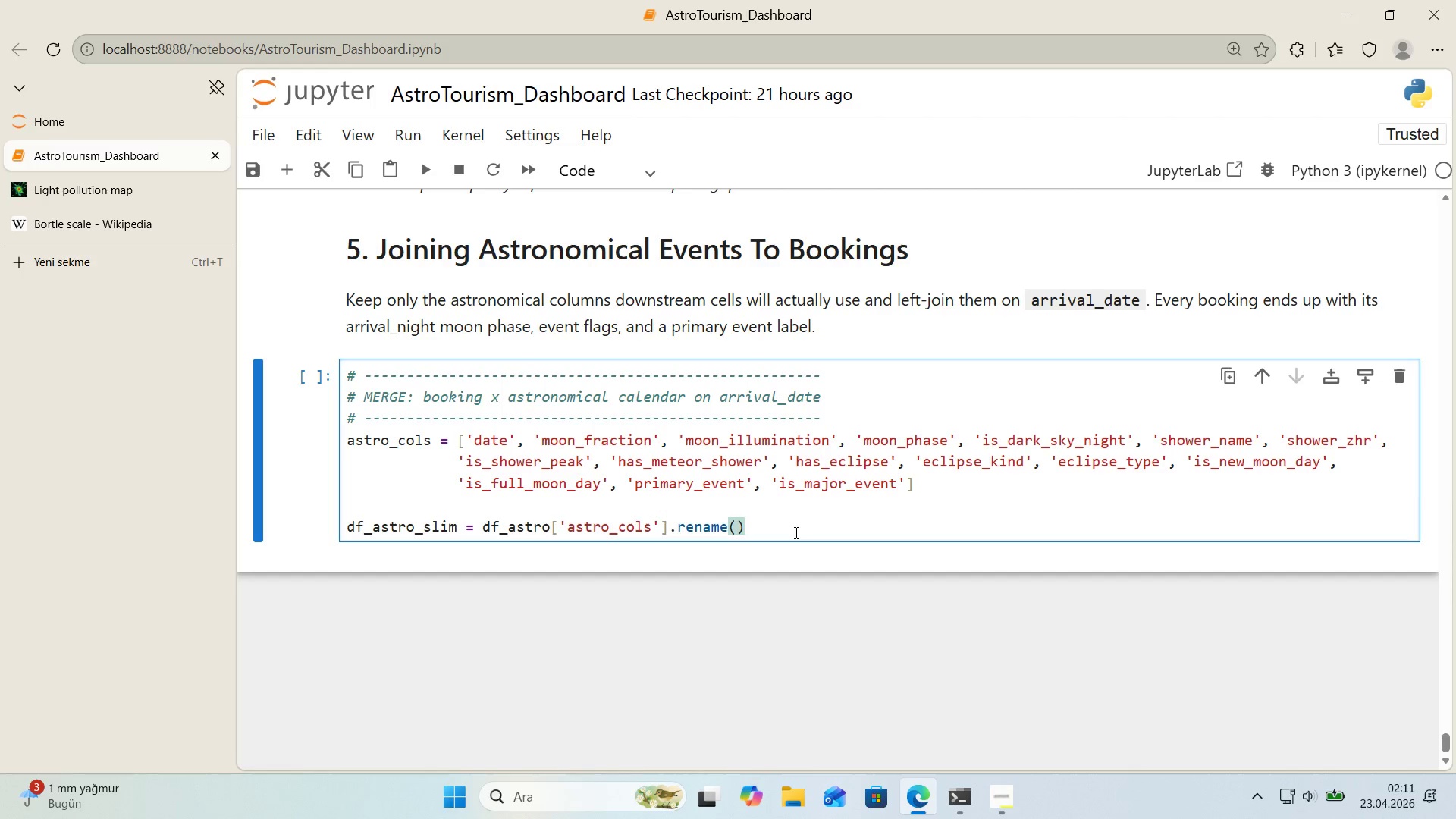 
key(ArrowLeft)
 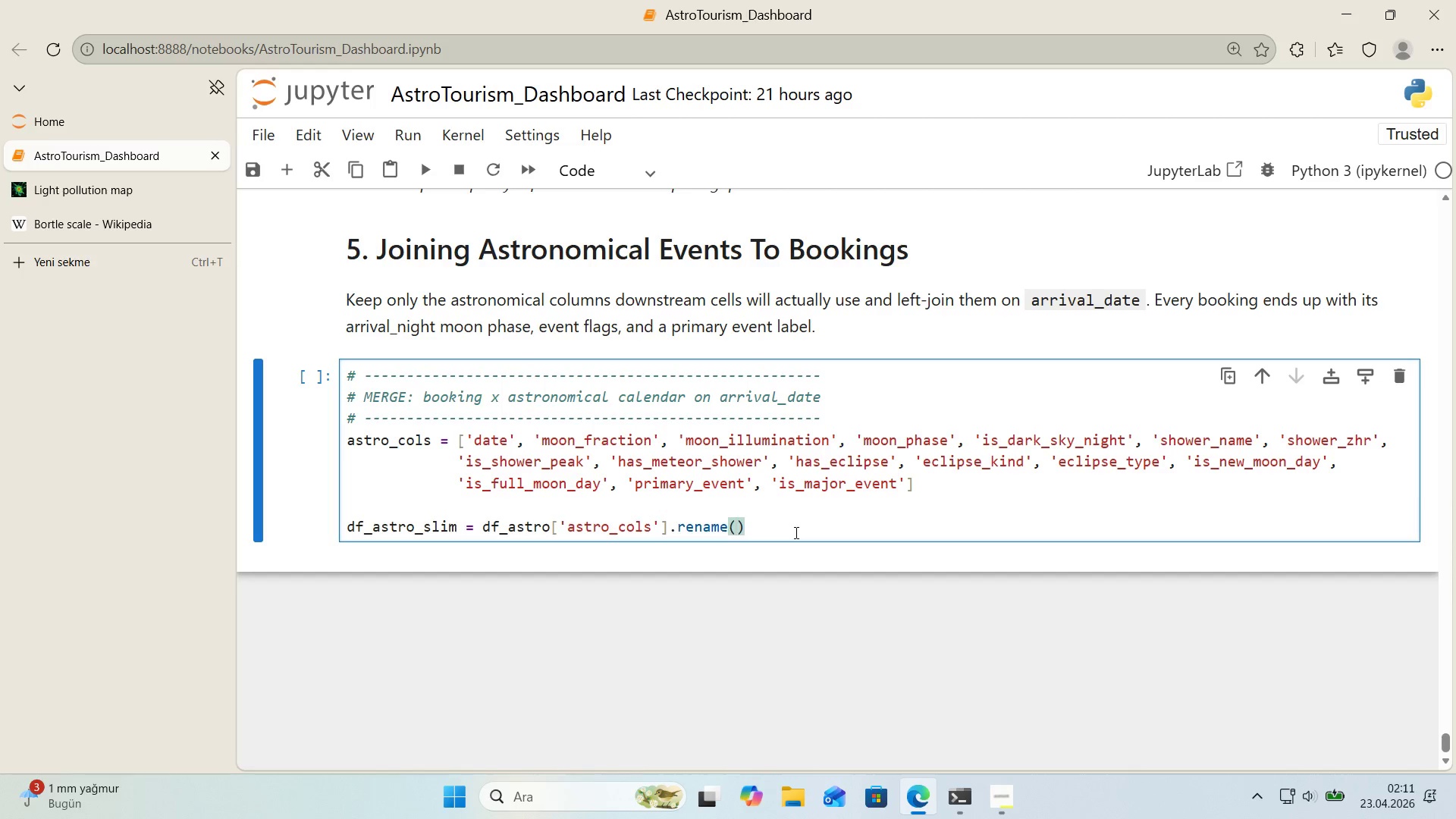 
type(columns))
 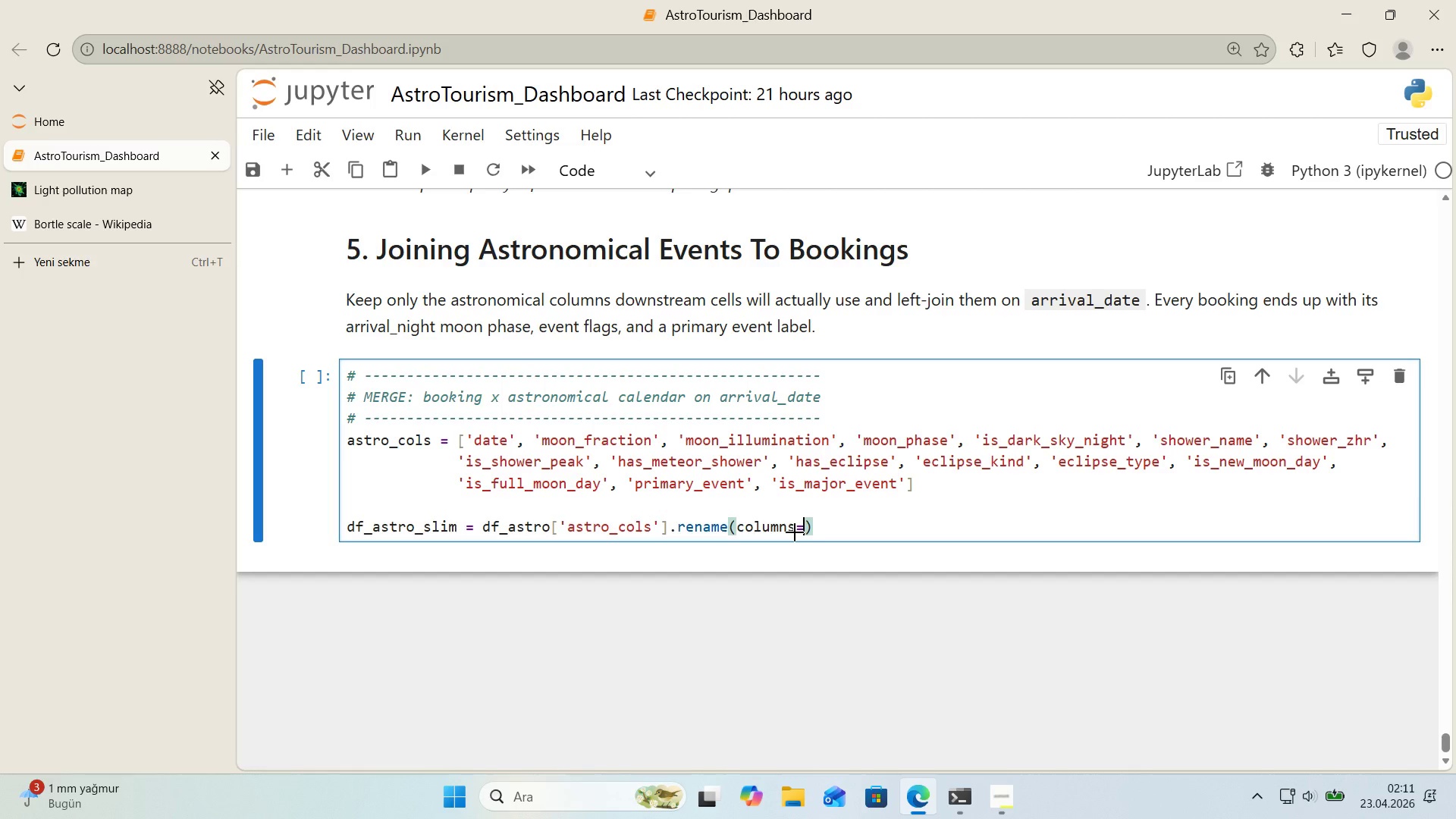 
key(Alt+Control+7)
 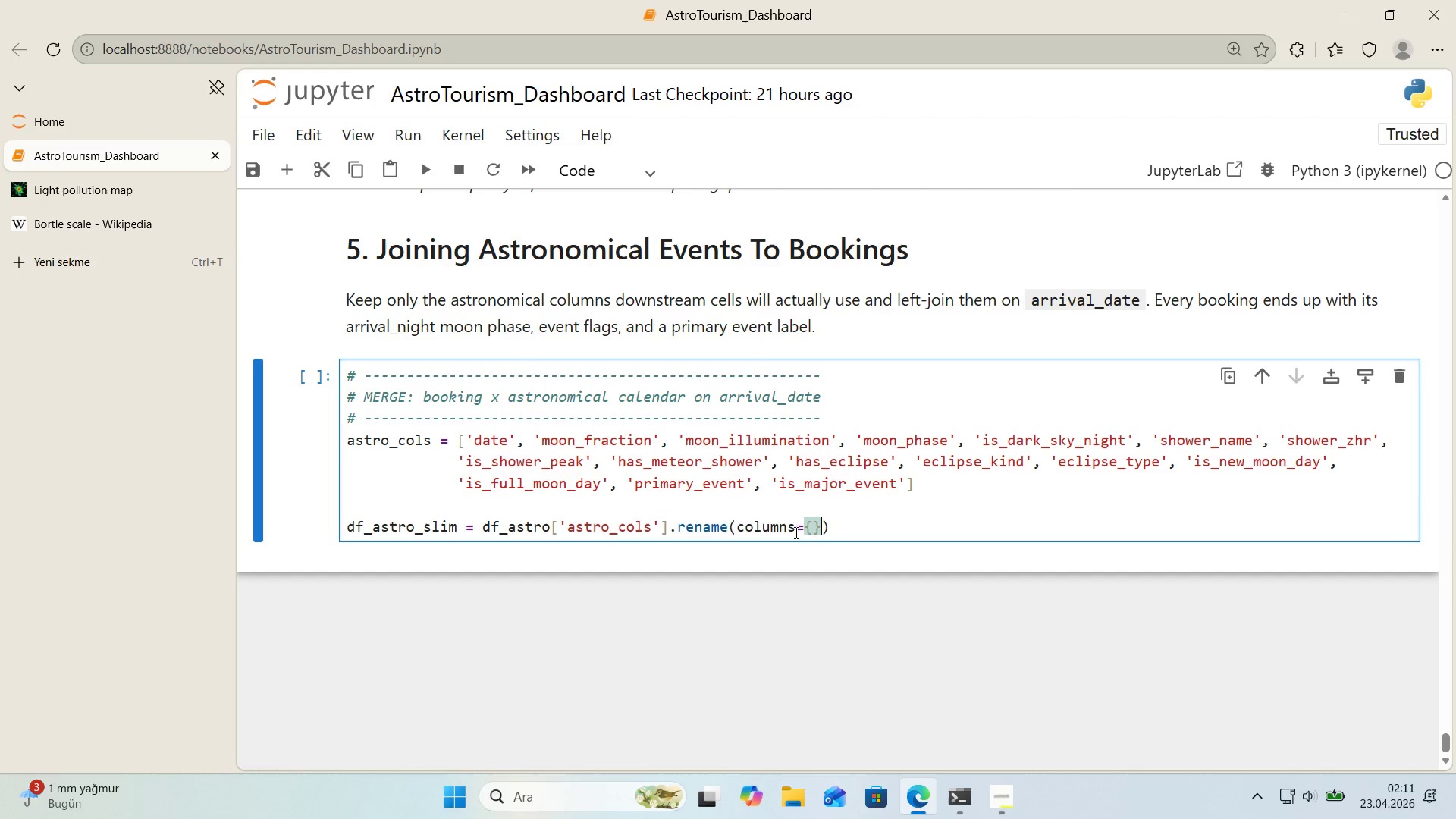 
key(Alt+Control+0)
 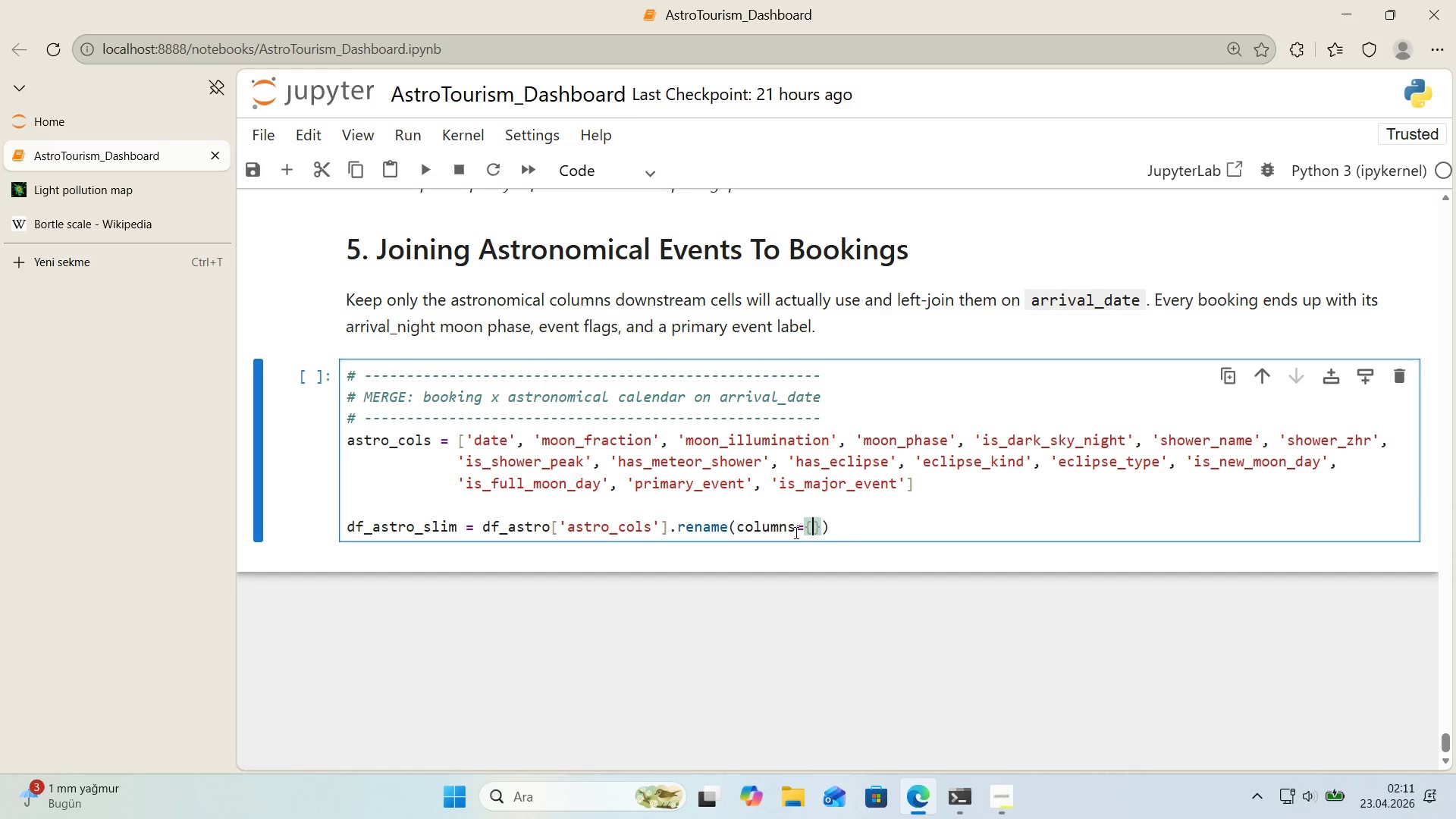 
key(ArrowLeft)
 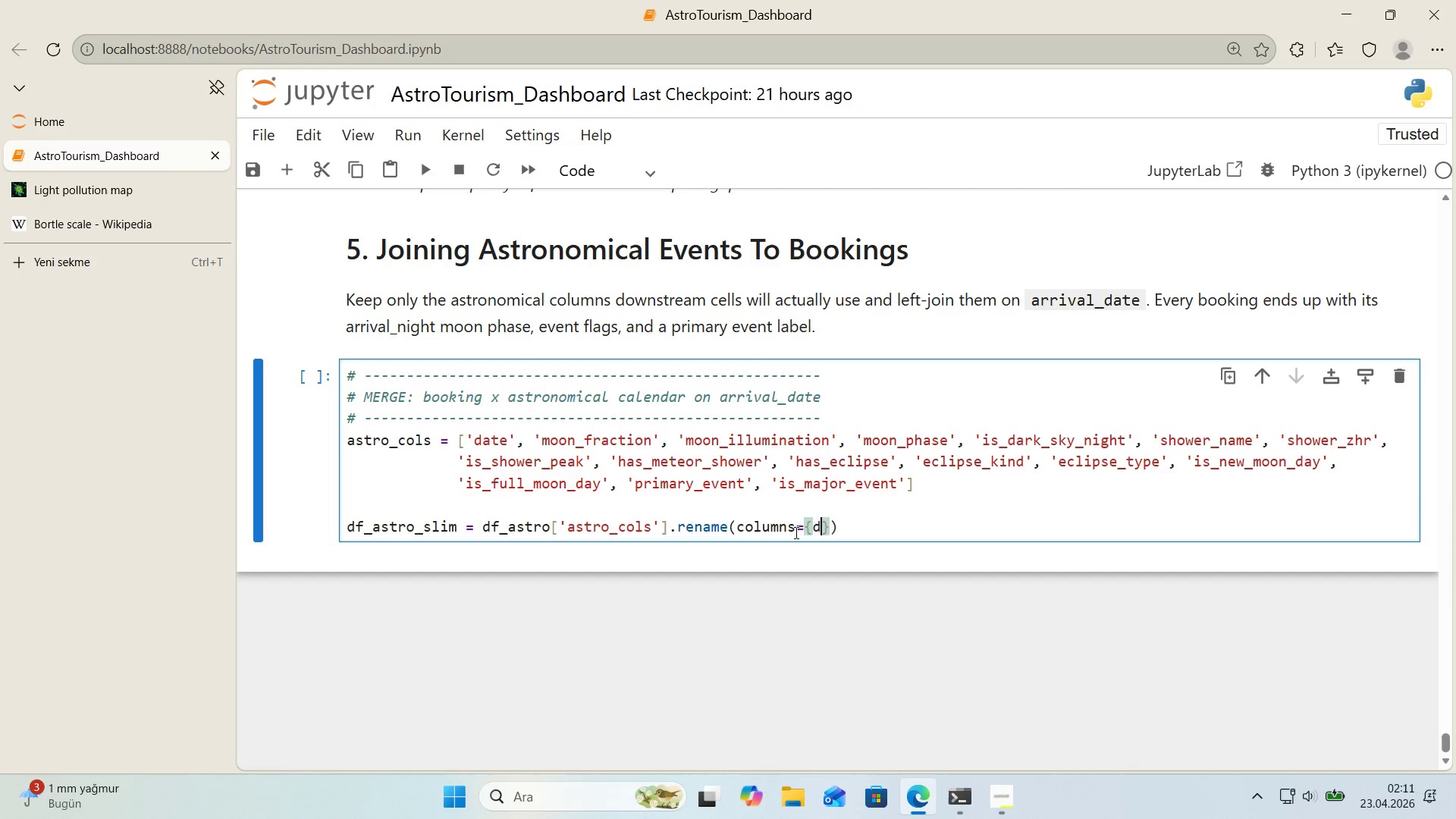 
type(date)
 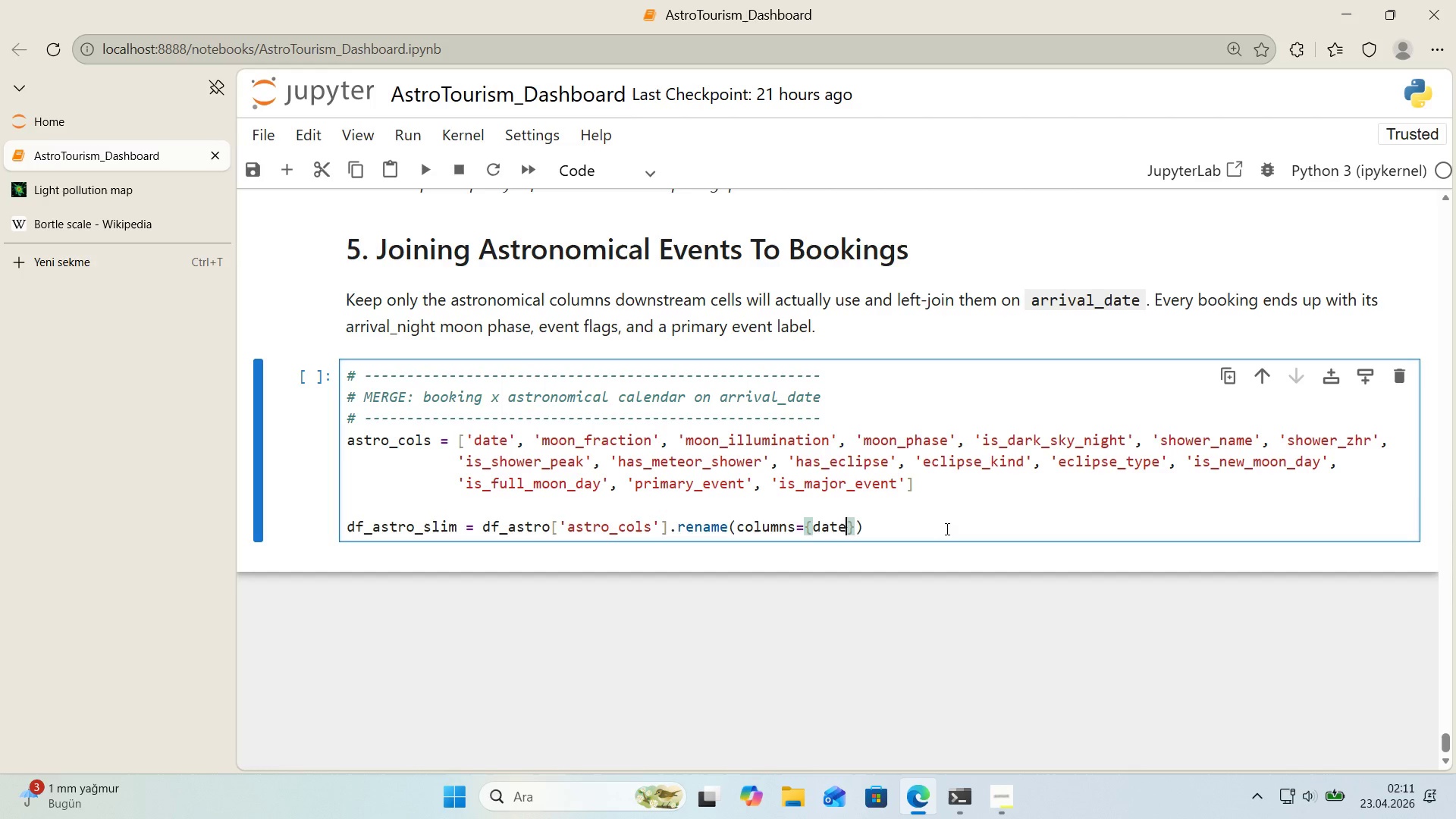 
key(ArrowLeft)
 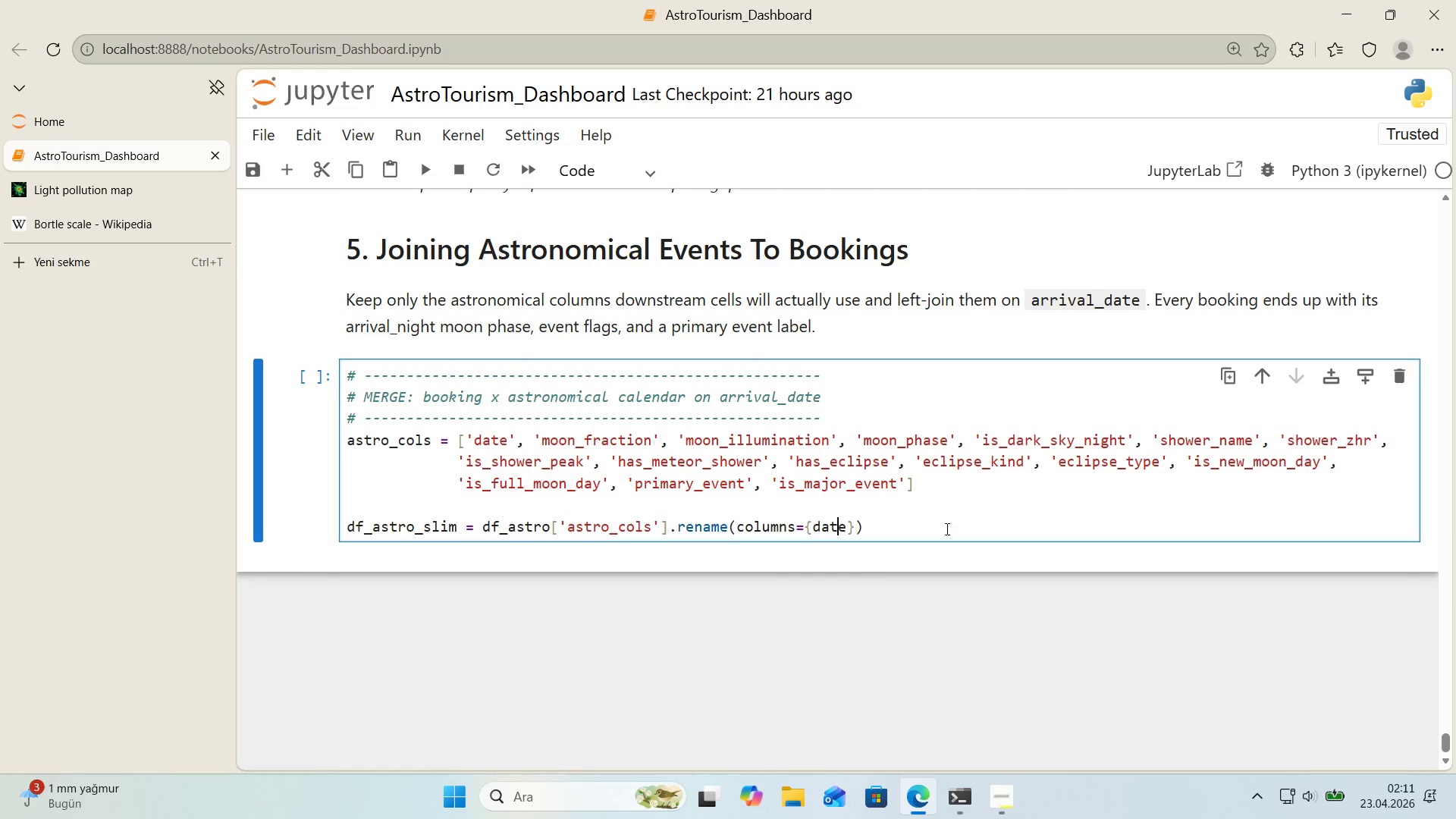 
key(ArrowLeft)
 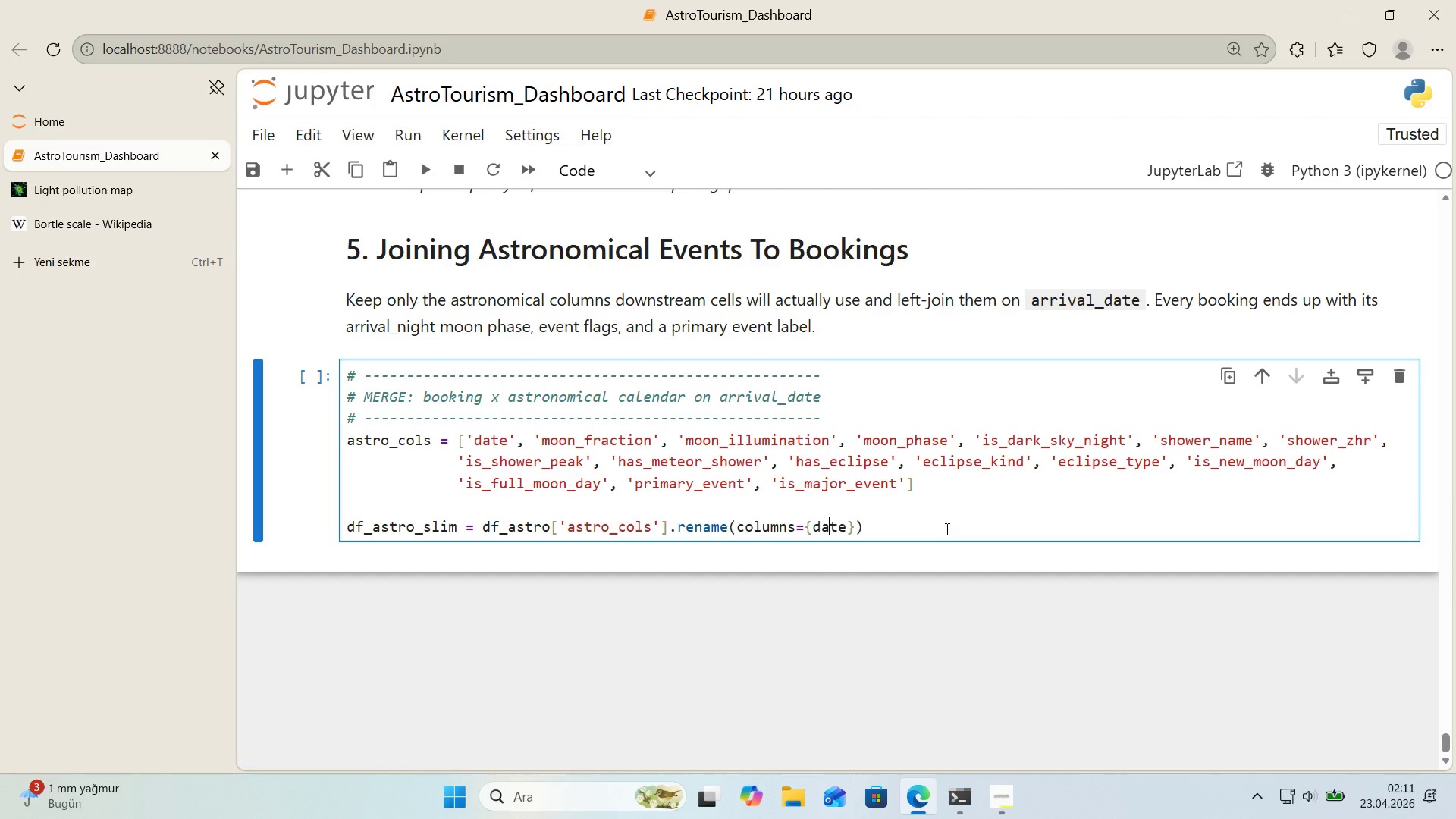 
key(ArrowLeft)
 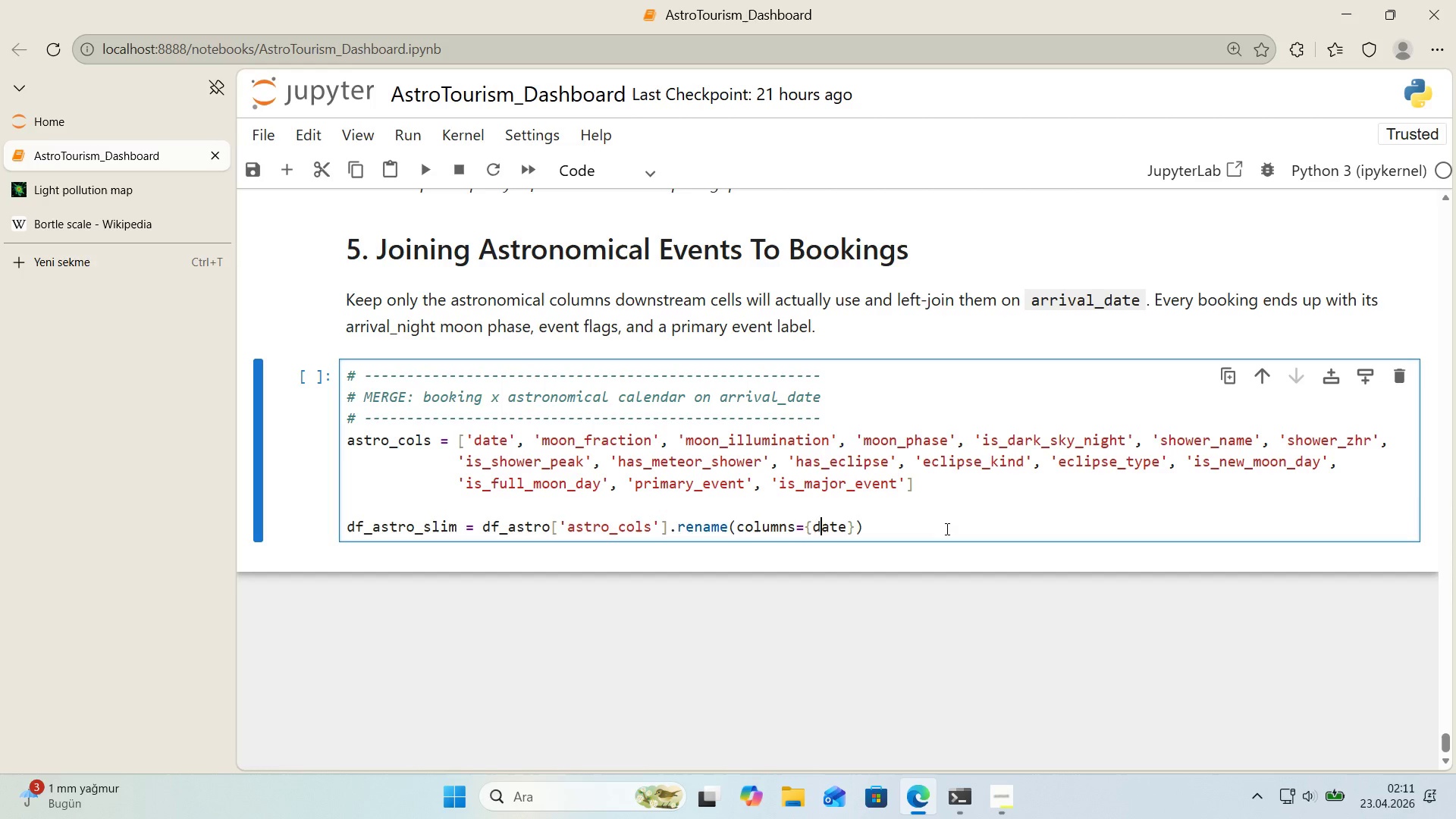 
key(ArrowLeft)
 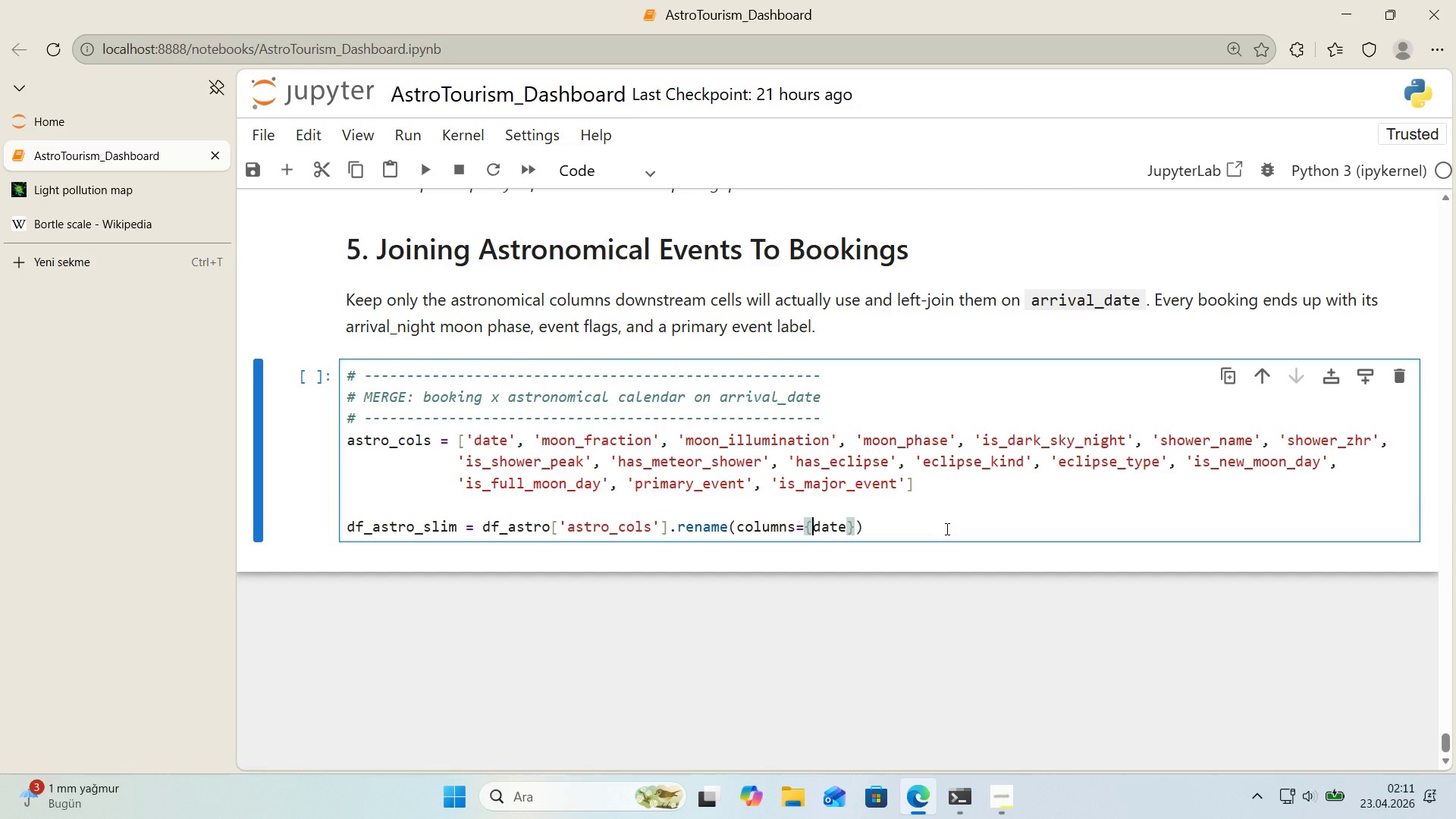 
type(@@)
 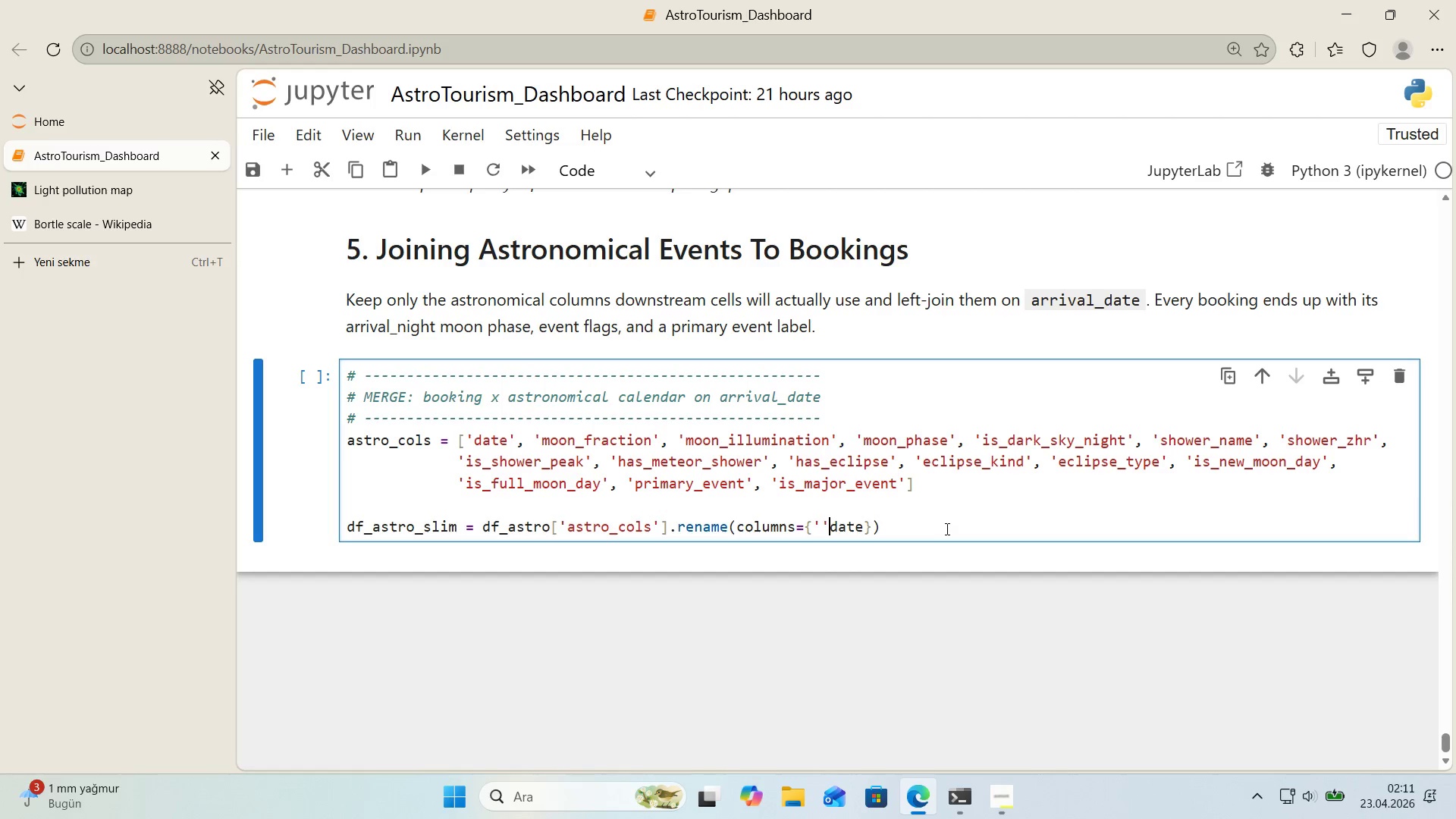 
key(ArrowLeft)
 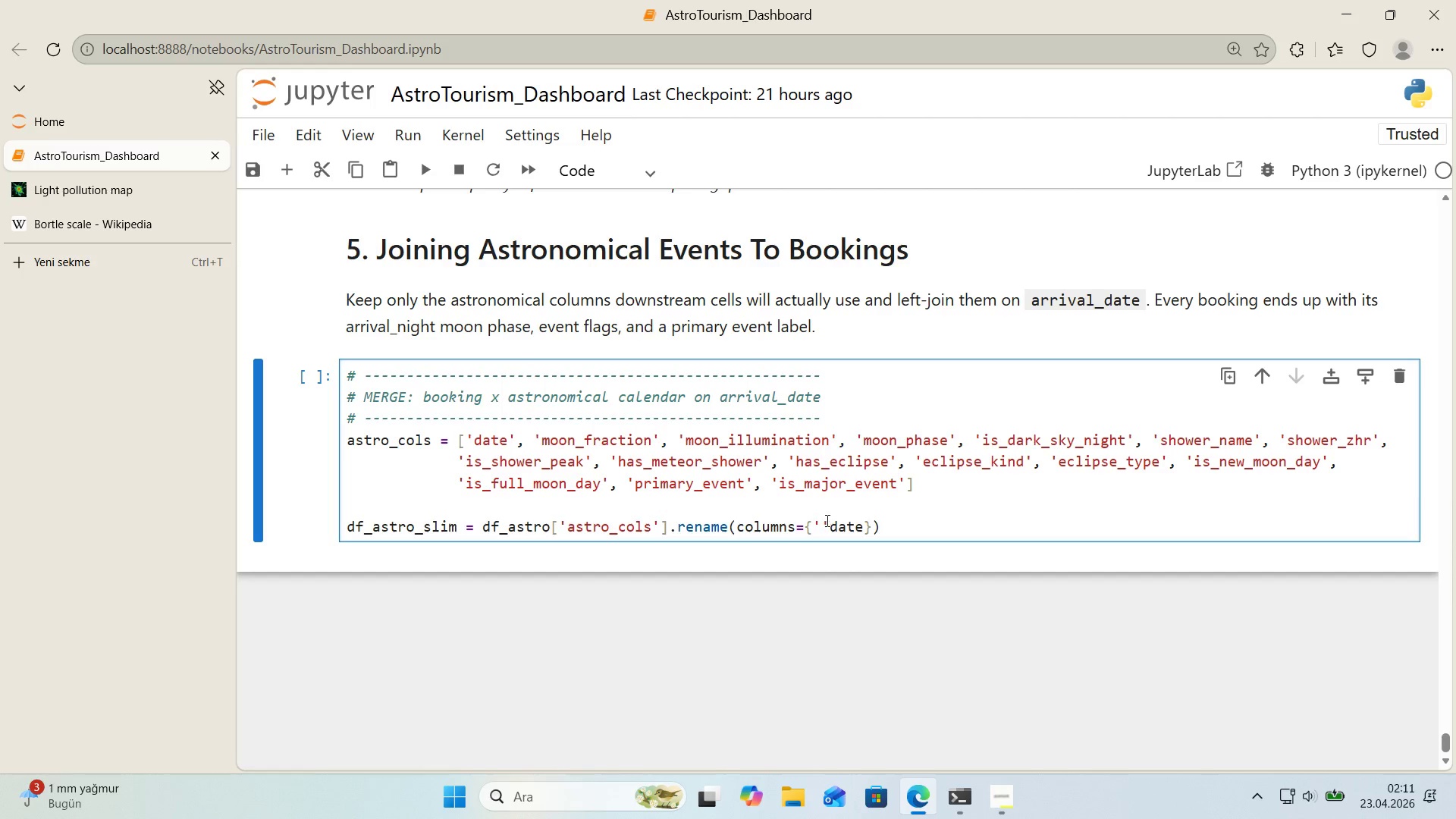 
left_click([838, 526])
 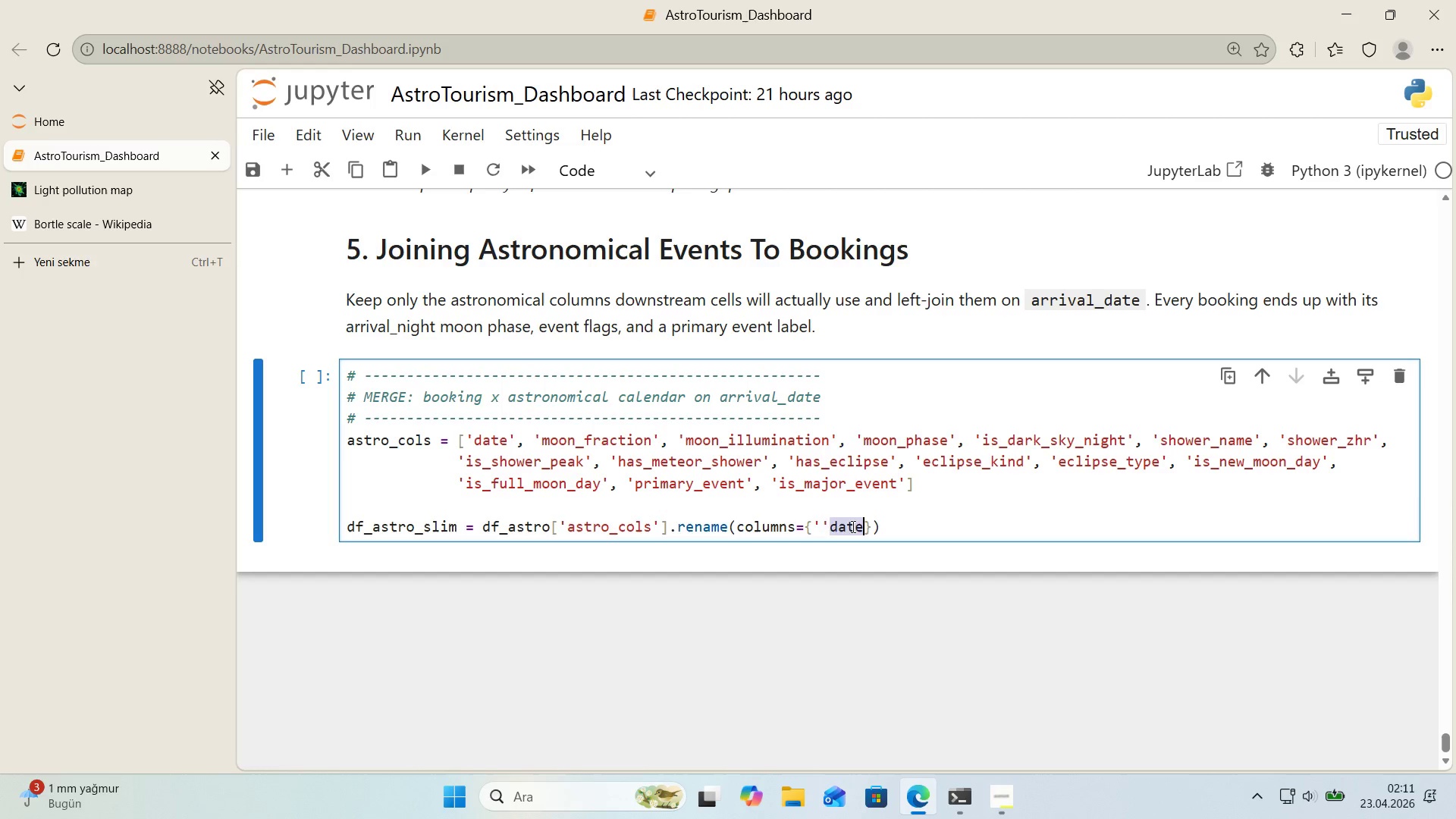 
left_click_drag(start_coordinate=[852, 526], to_coordinate=[824, 530])
 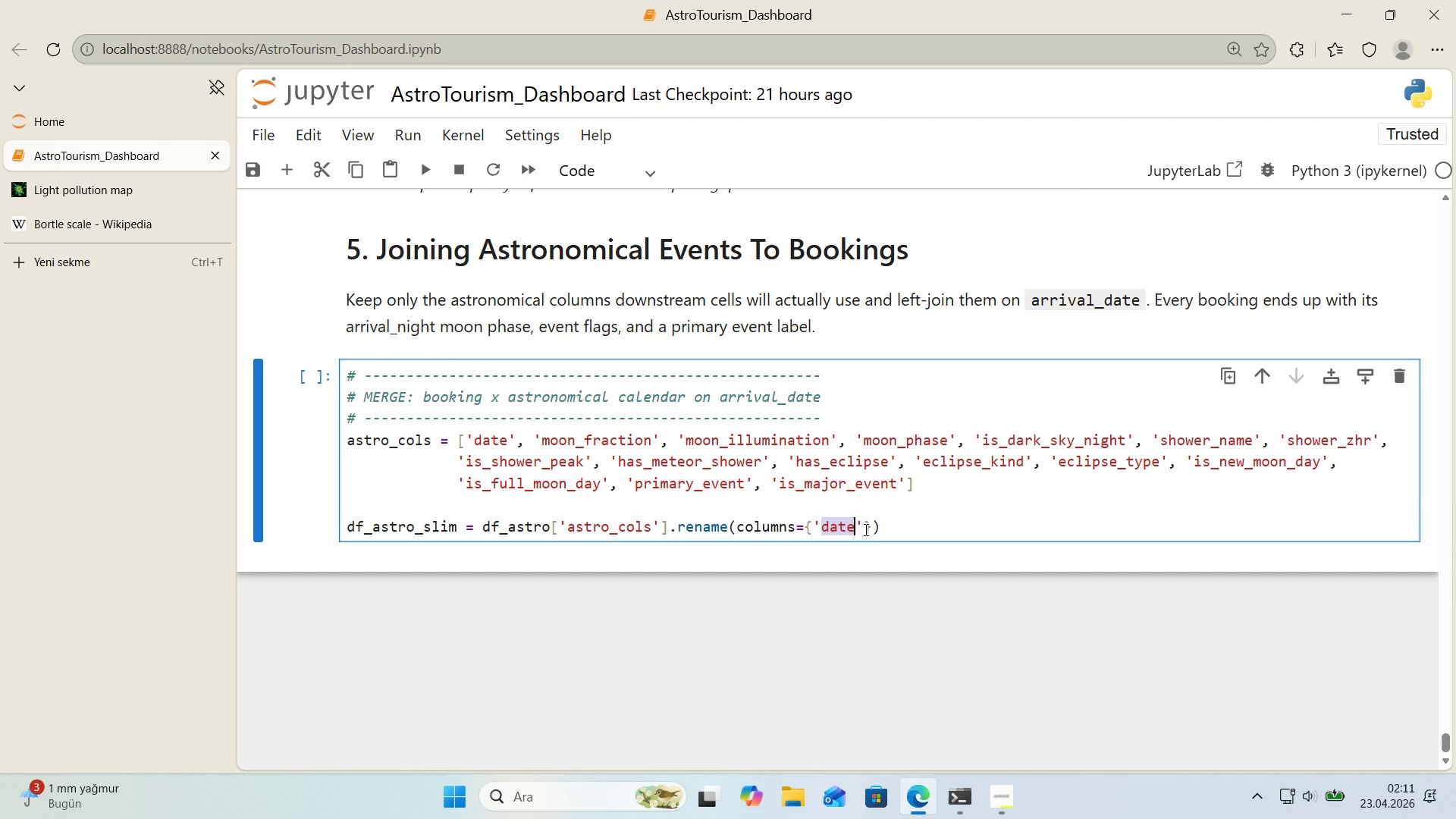 
left_click([864, 529])
 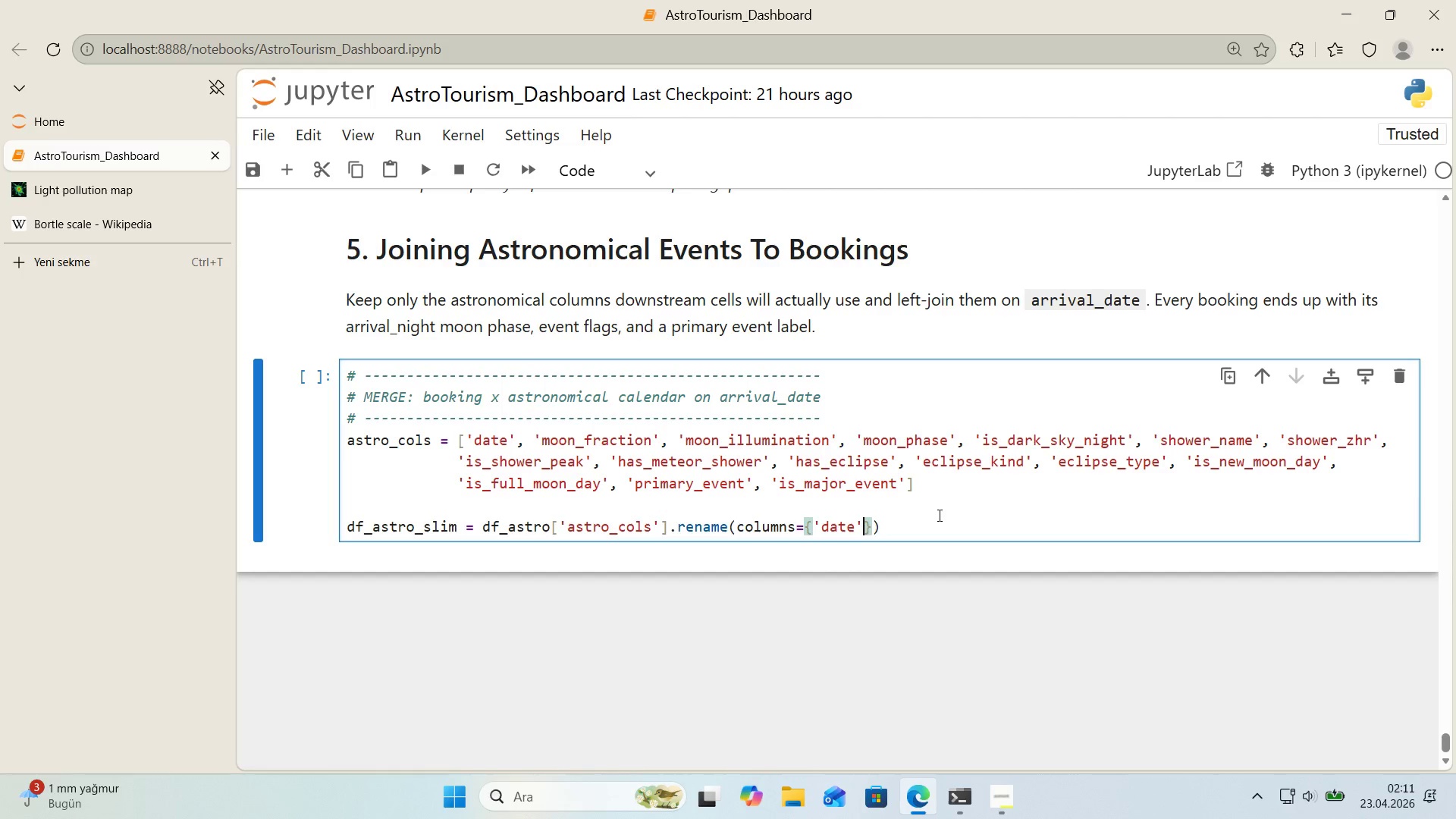 
type(> @@)
 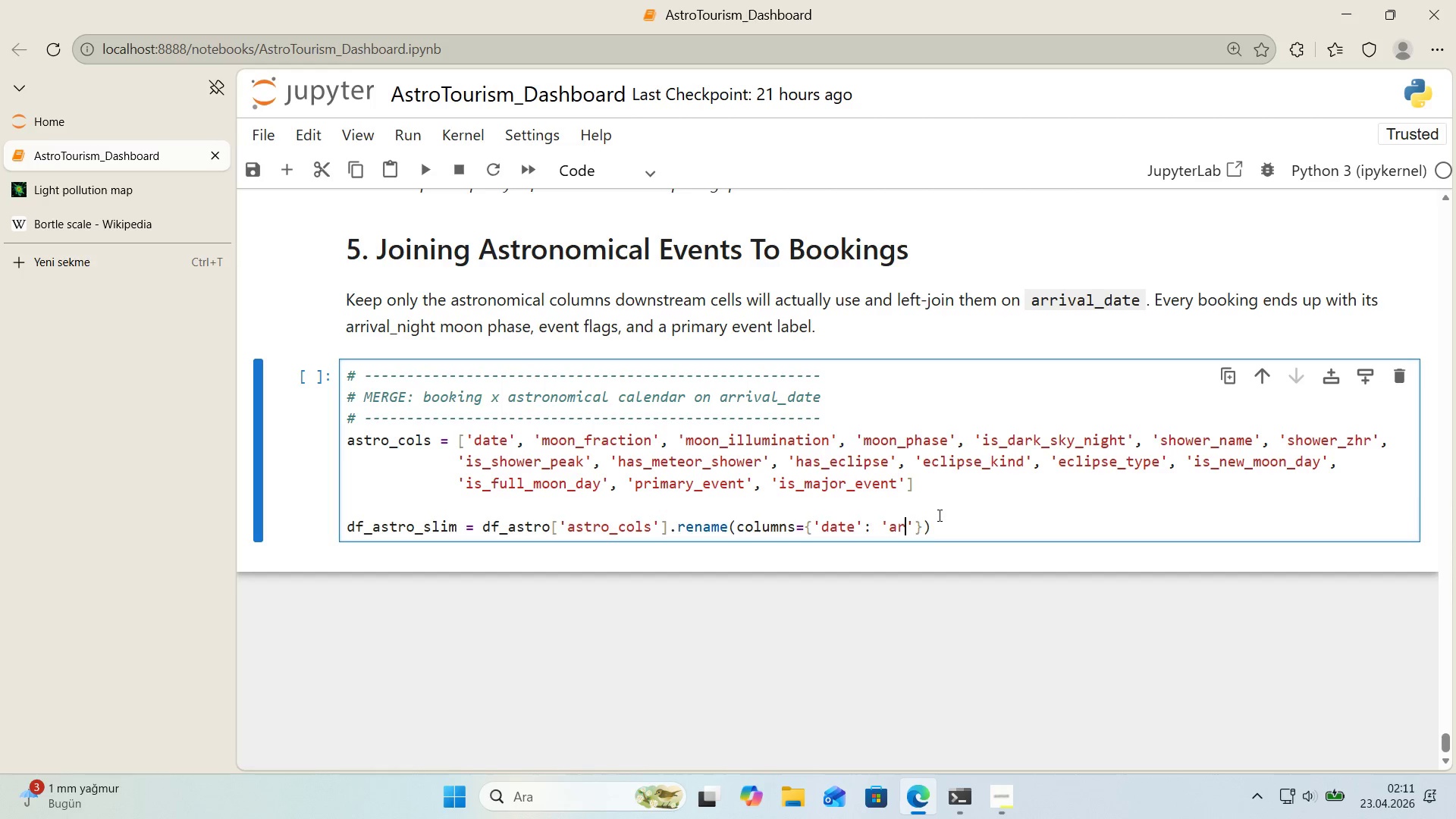 
 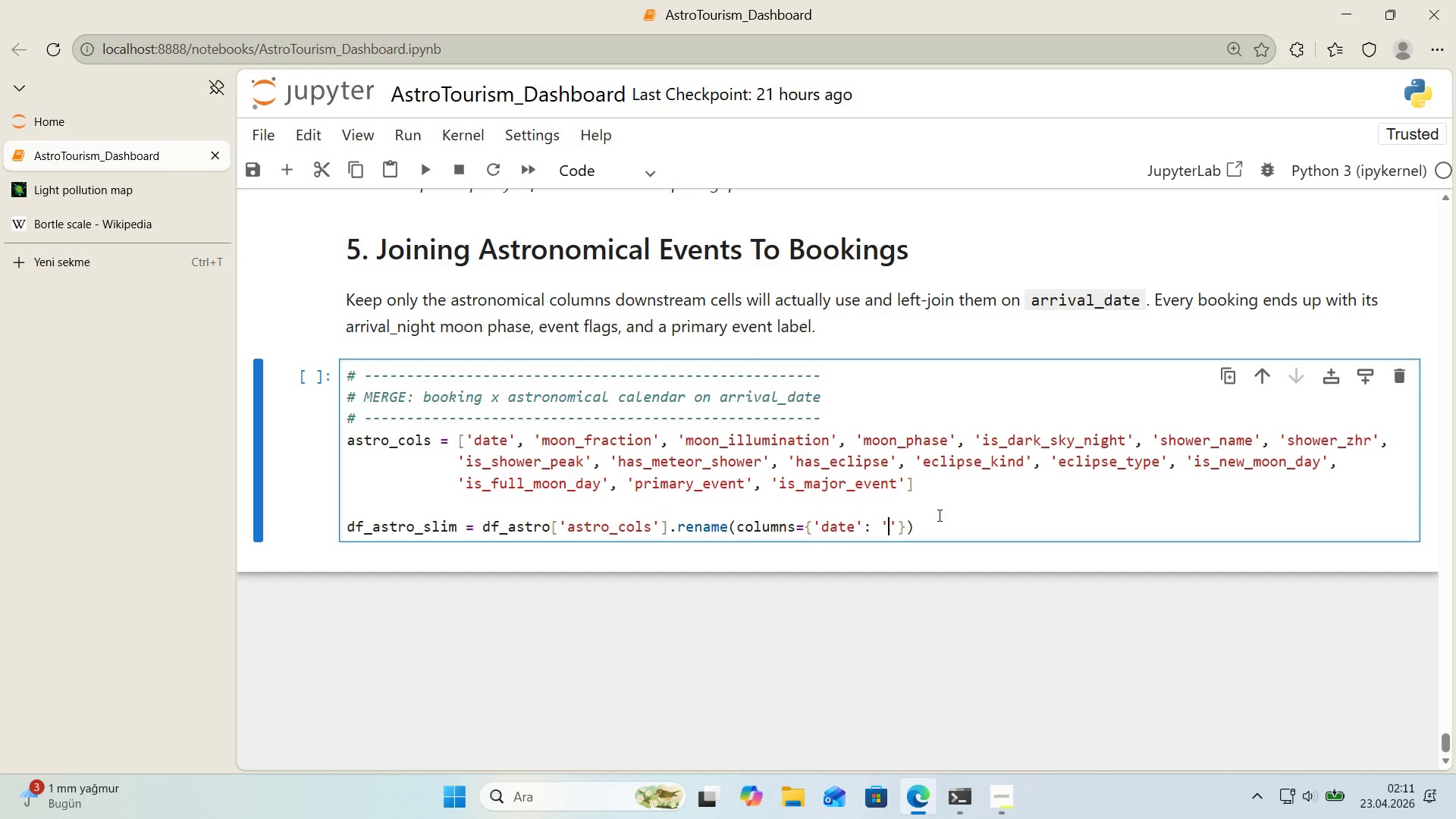 
key(ArrowLeft)
 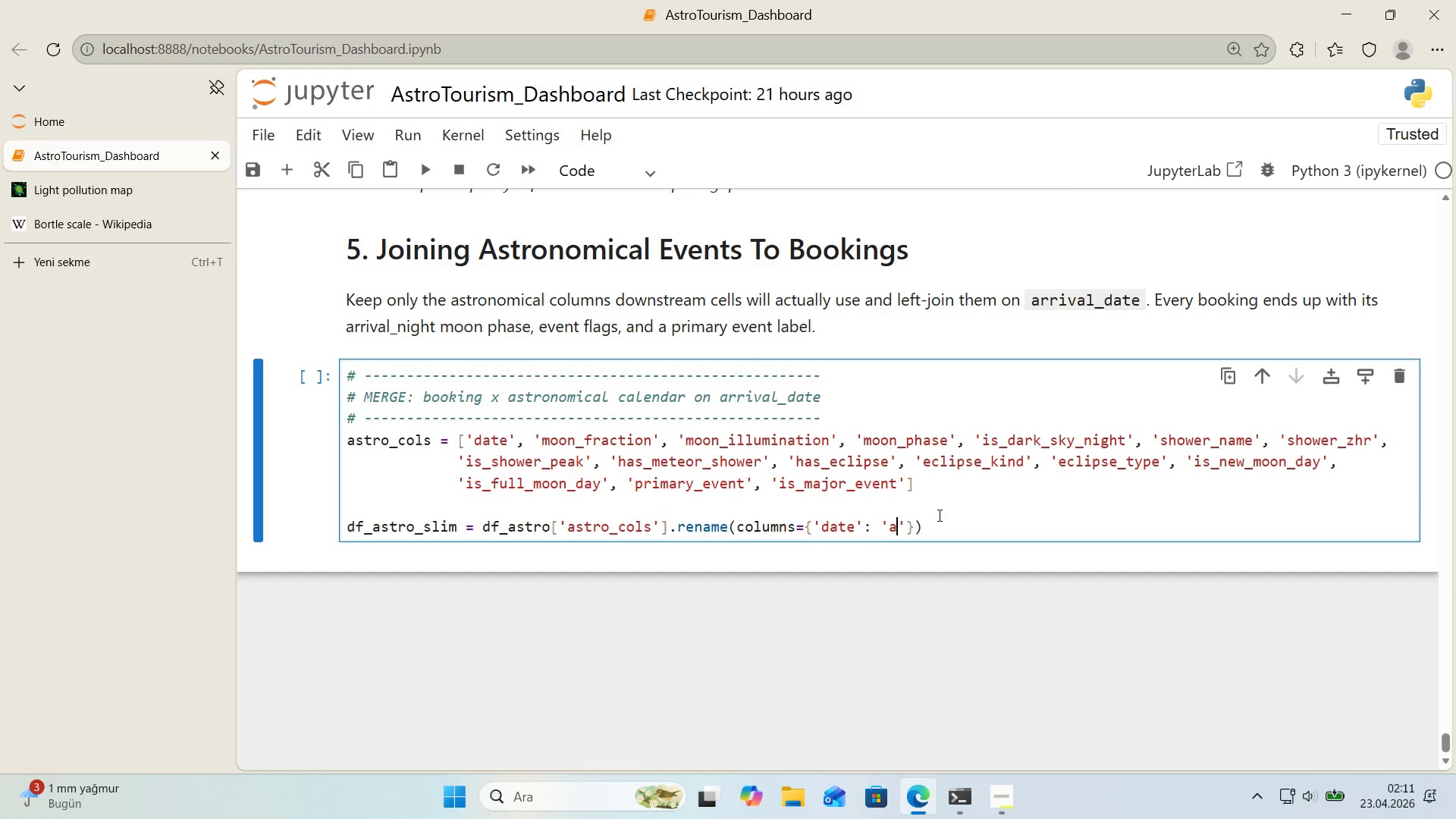 
type(arr'val_date)
 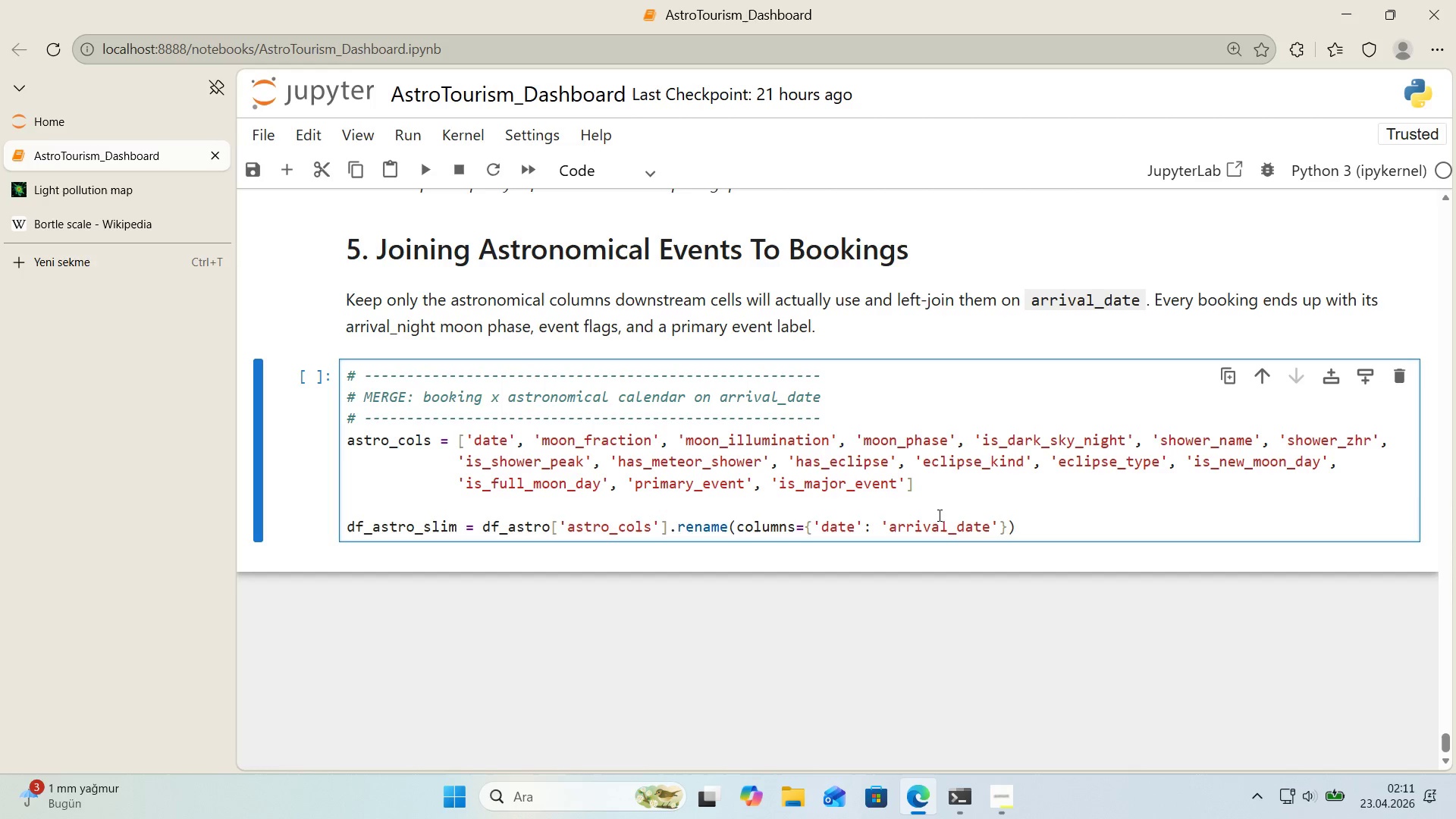 
key(ArrowRight)
 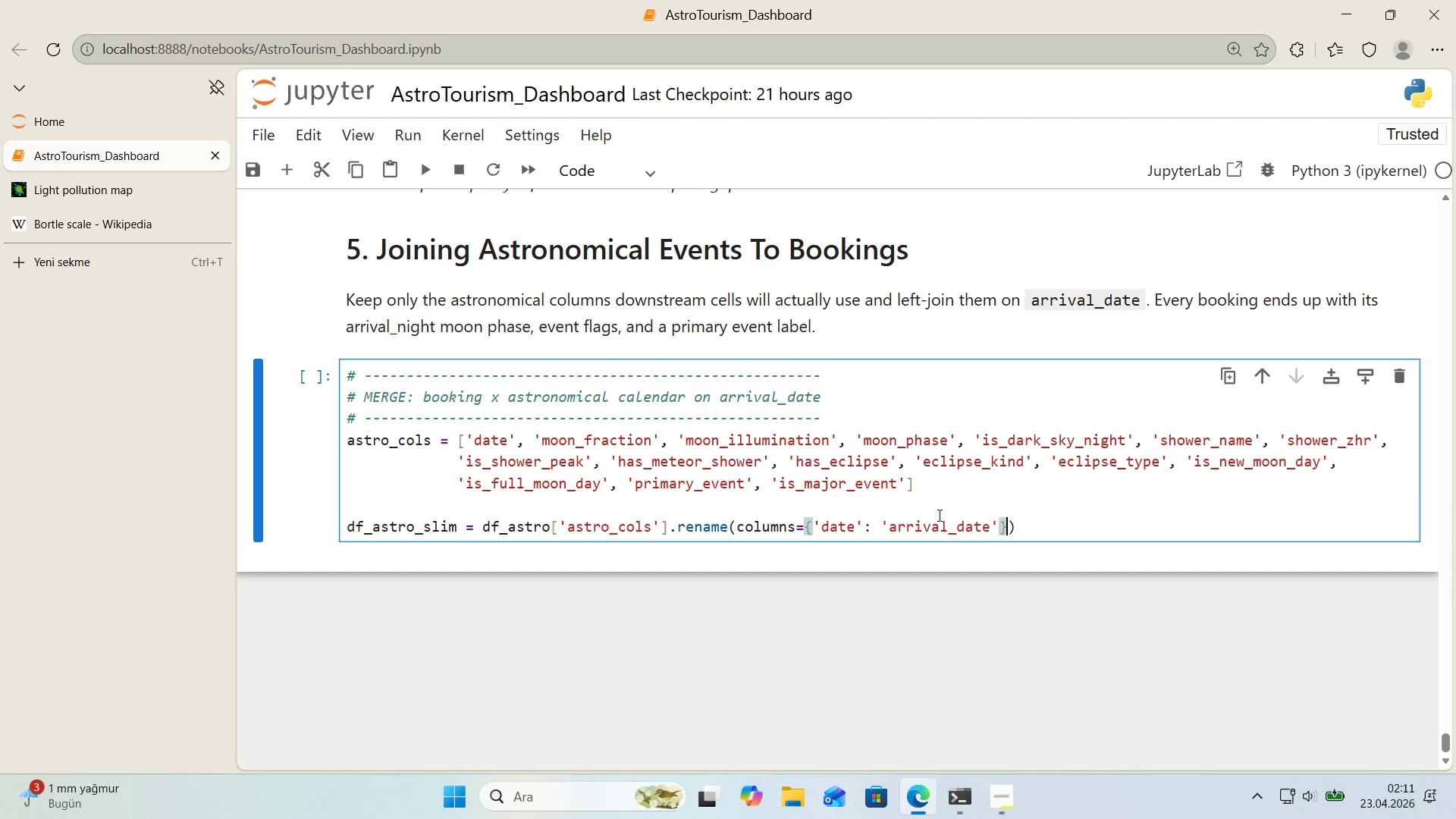 
key(ArrowRight)
 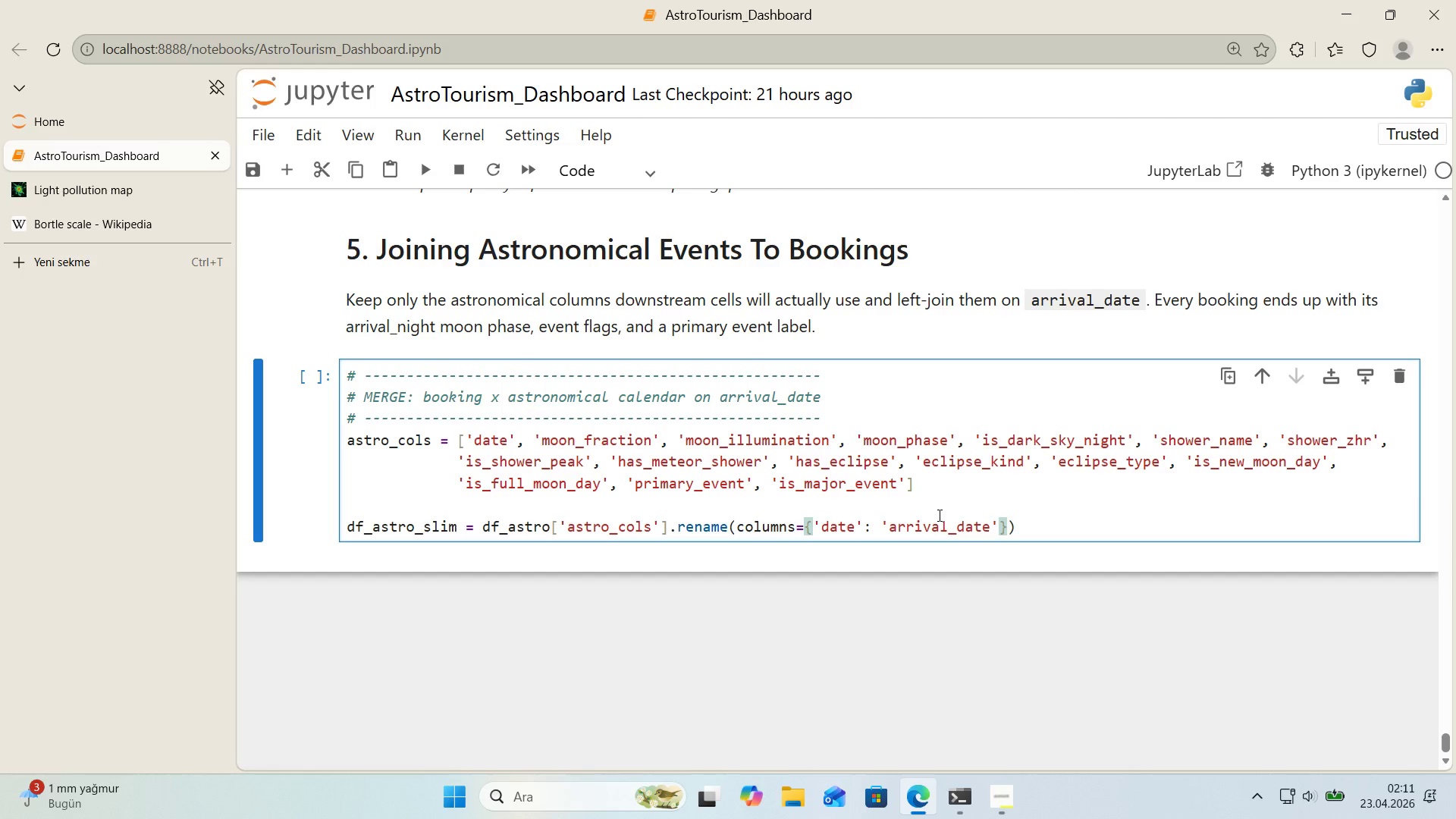 
key(ArrowRight)
 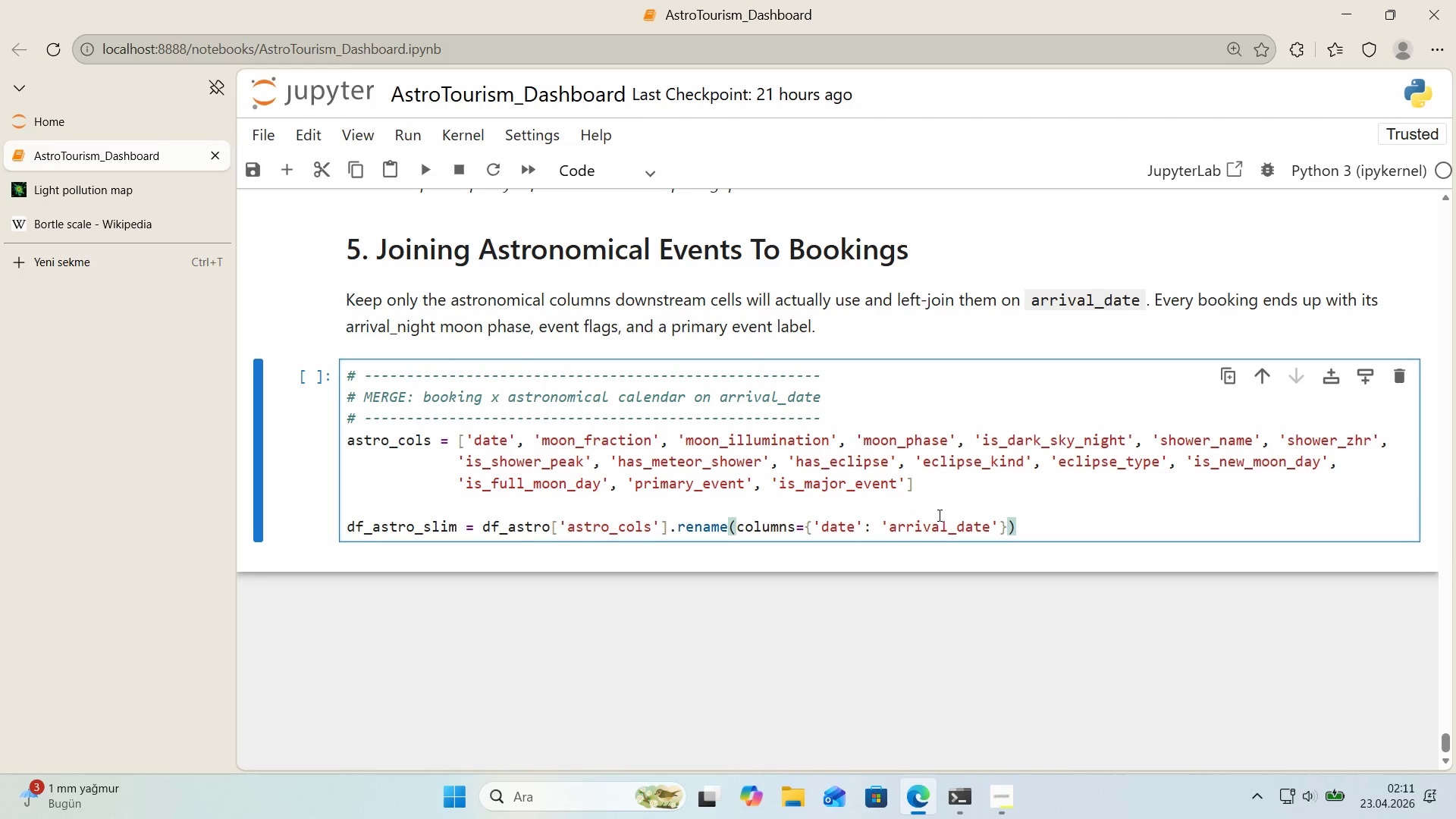 
key(Enter)
 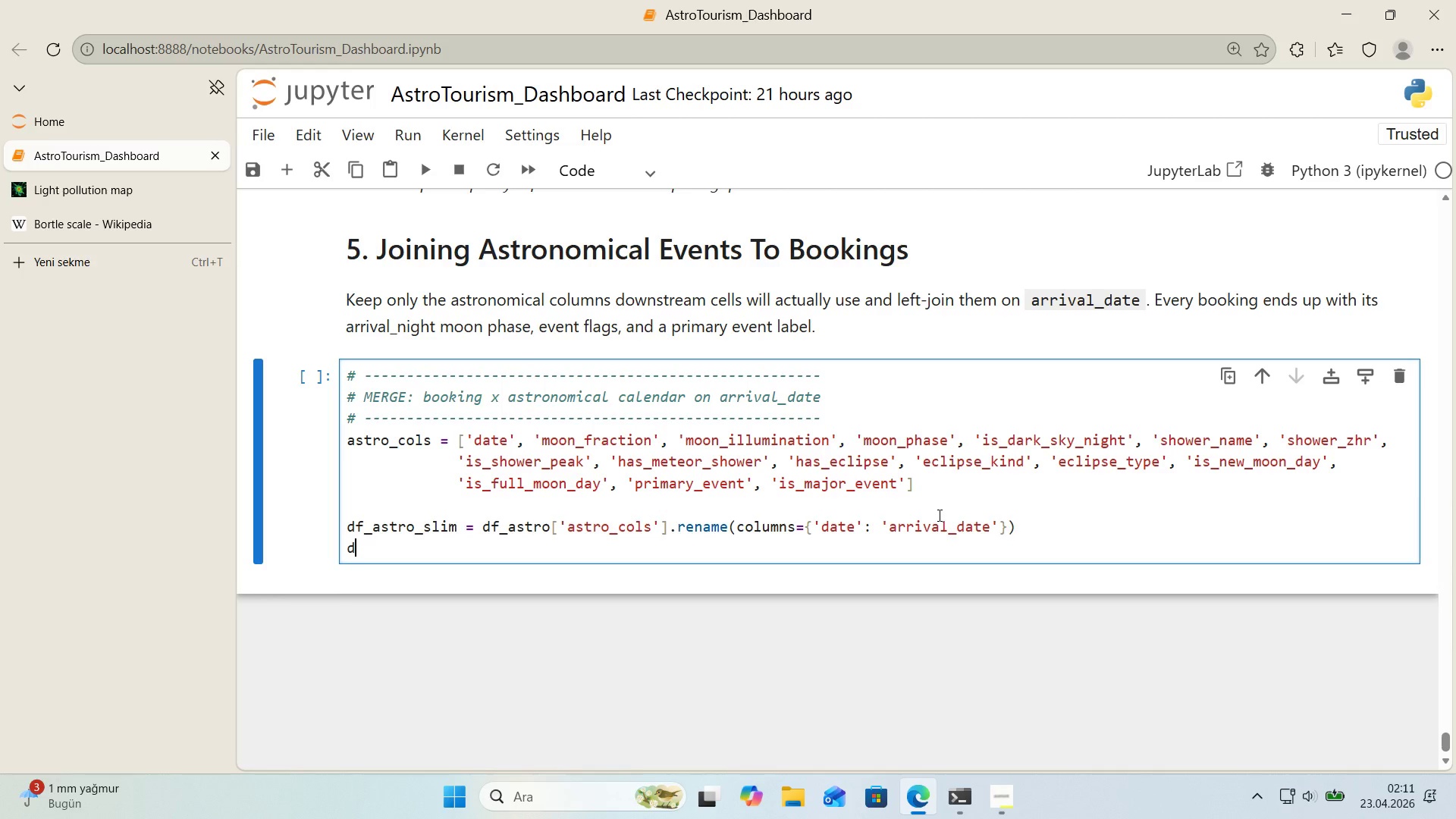 
type(df ) mer)
key(Backspace)
key(Backspace)
type(df)
key(Backspace)
key(Backspace)
key(Backspace)
type(df.mergr)
key(Backspace)
type(e*()
 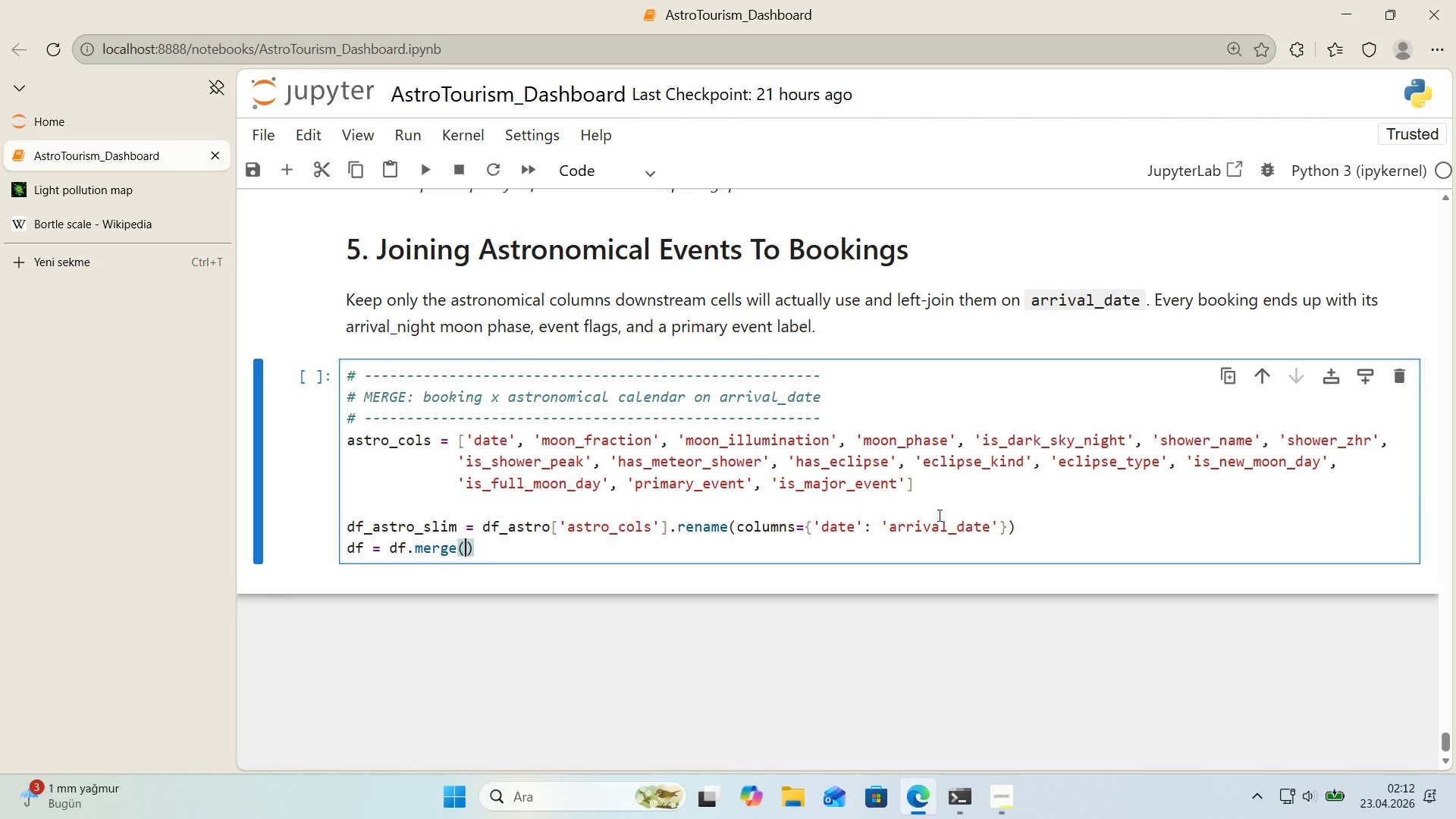 
 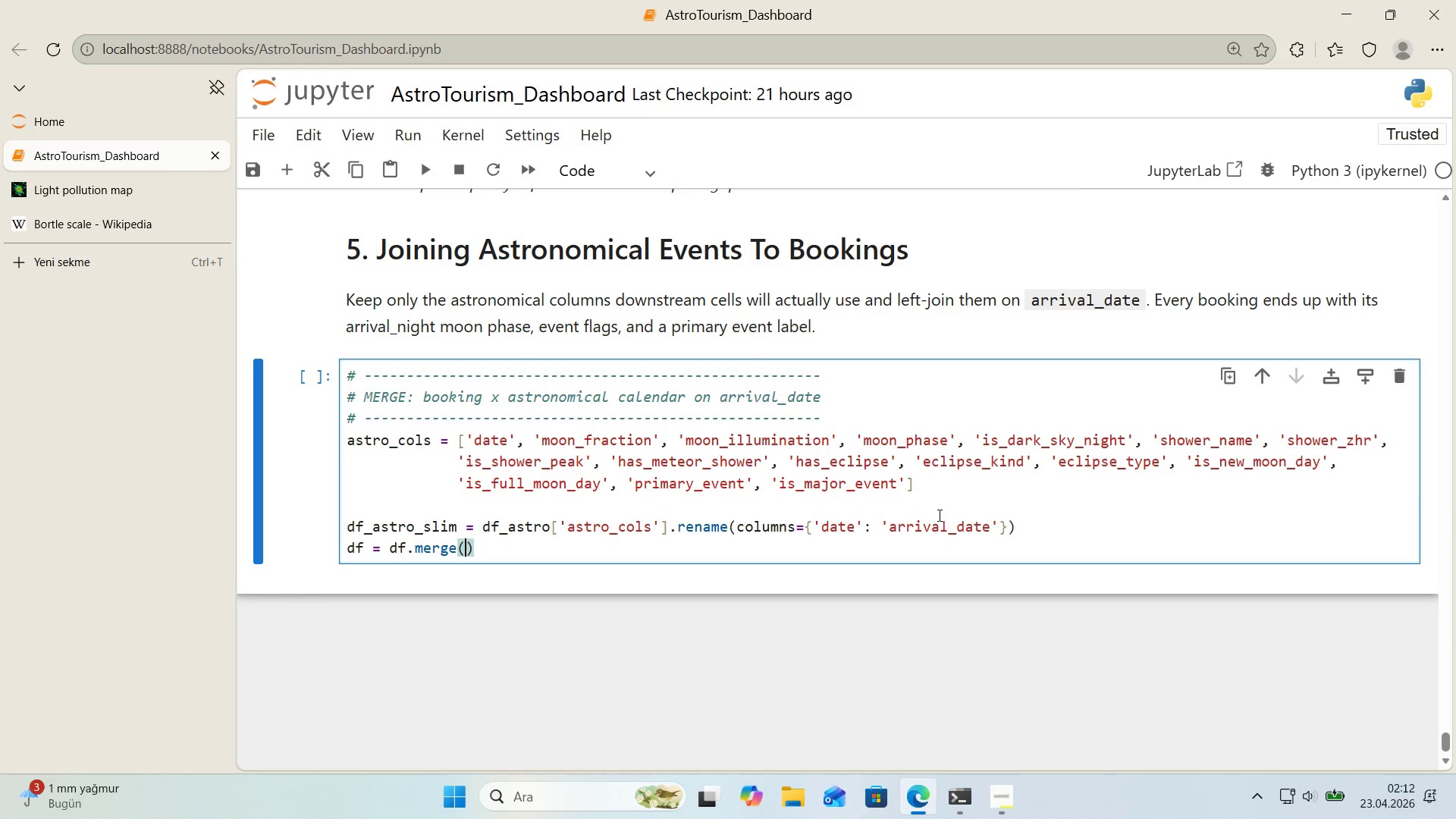 
key(ArrowLeft)
 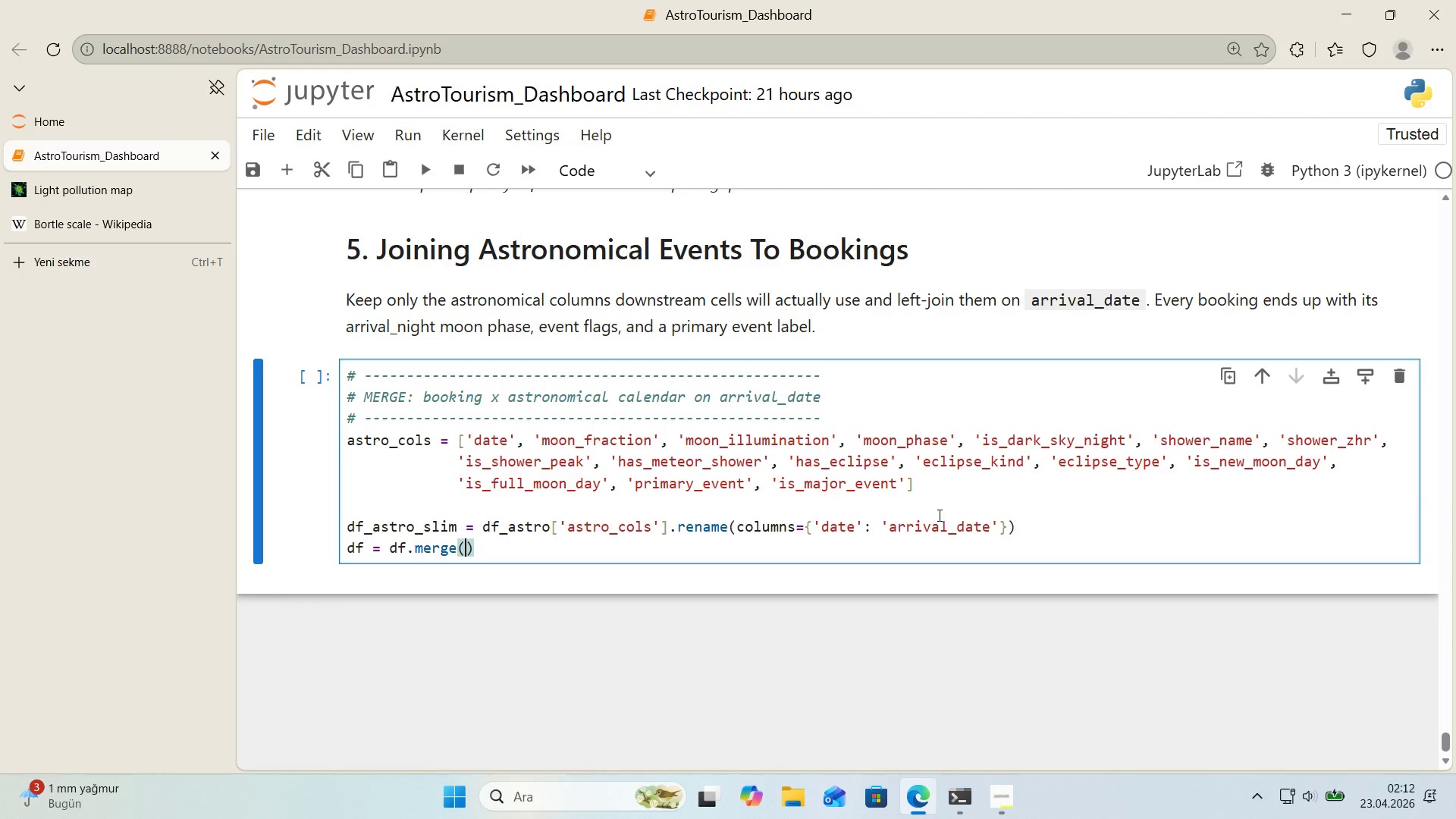 
type(df_astro_sl'm, on)@@)
 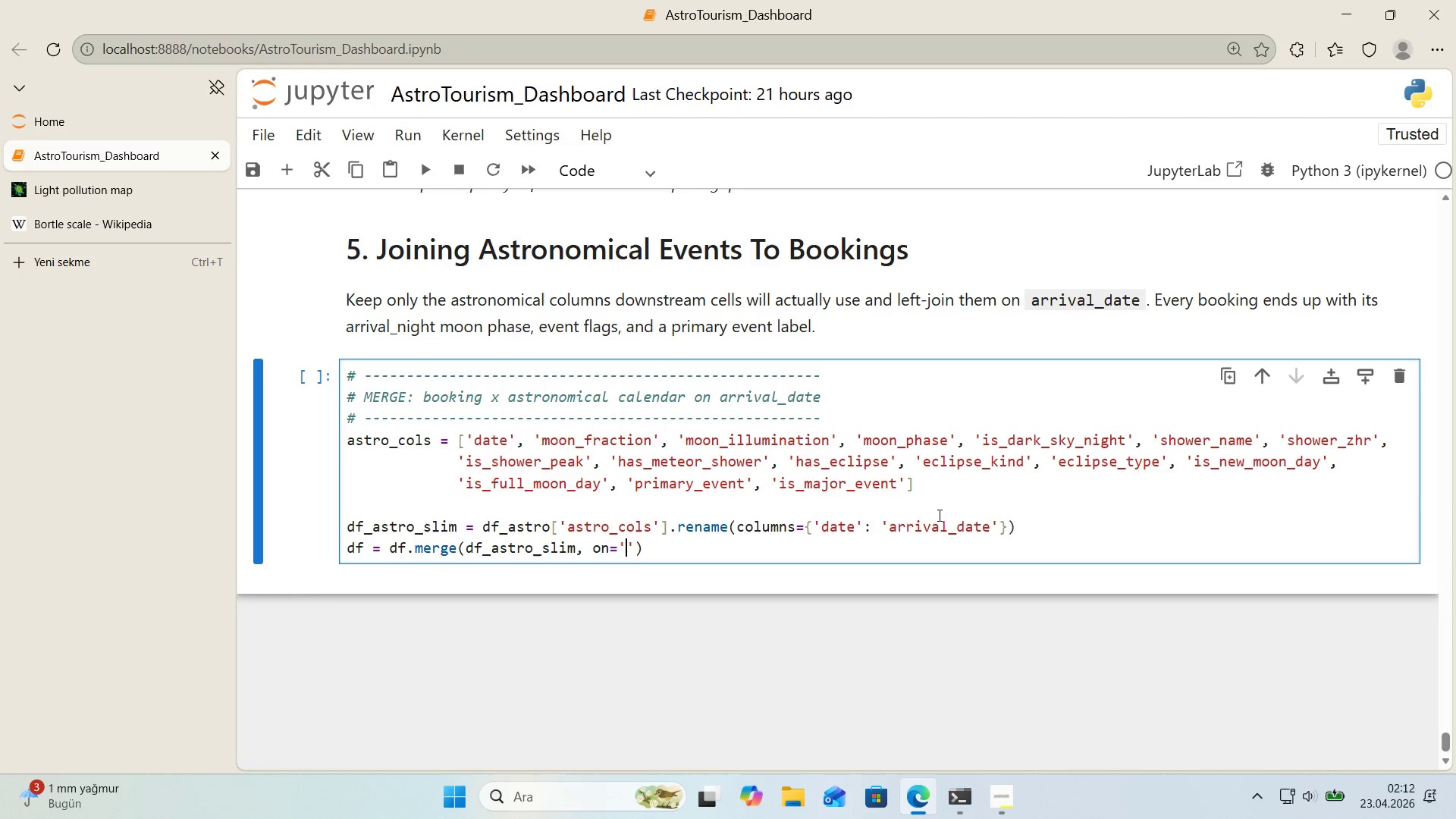 
 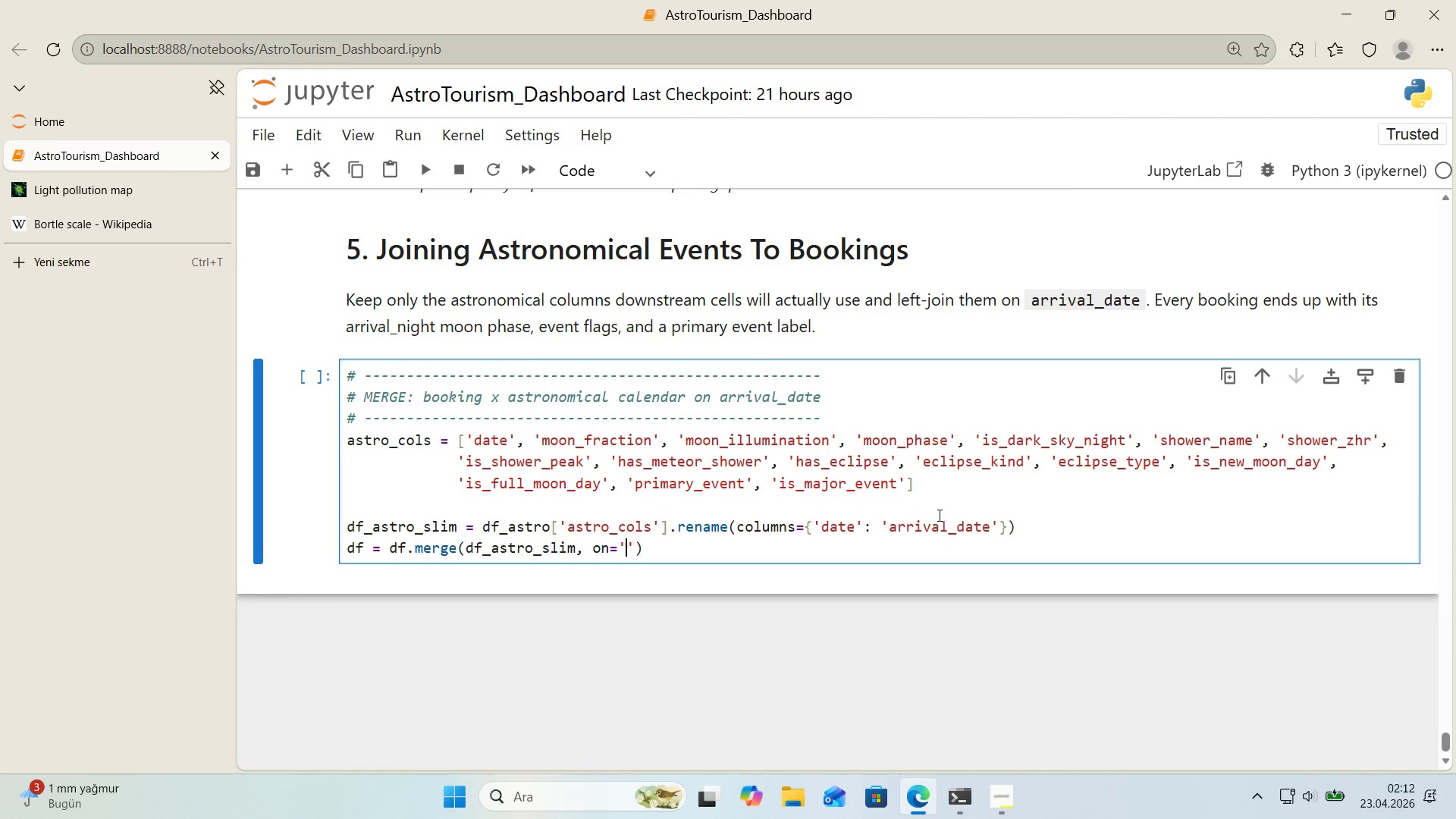 
key(ArrowLeft)
 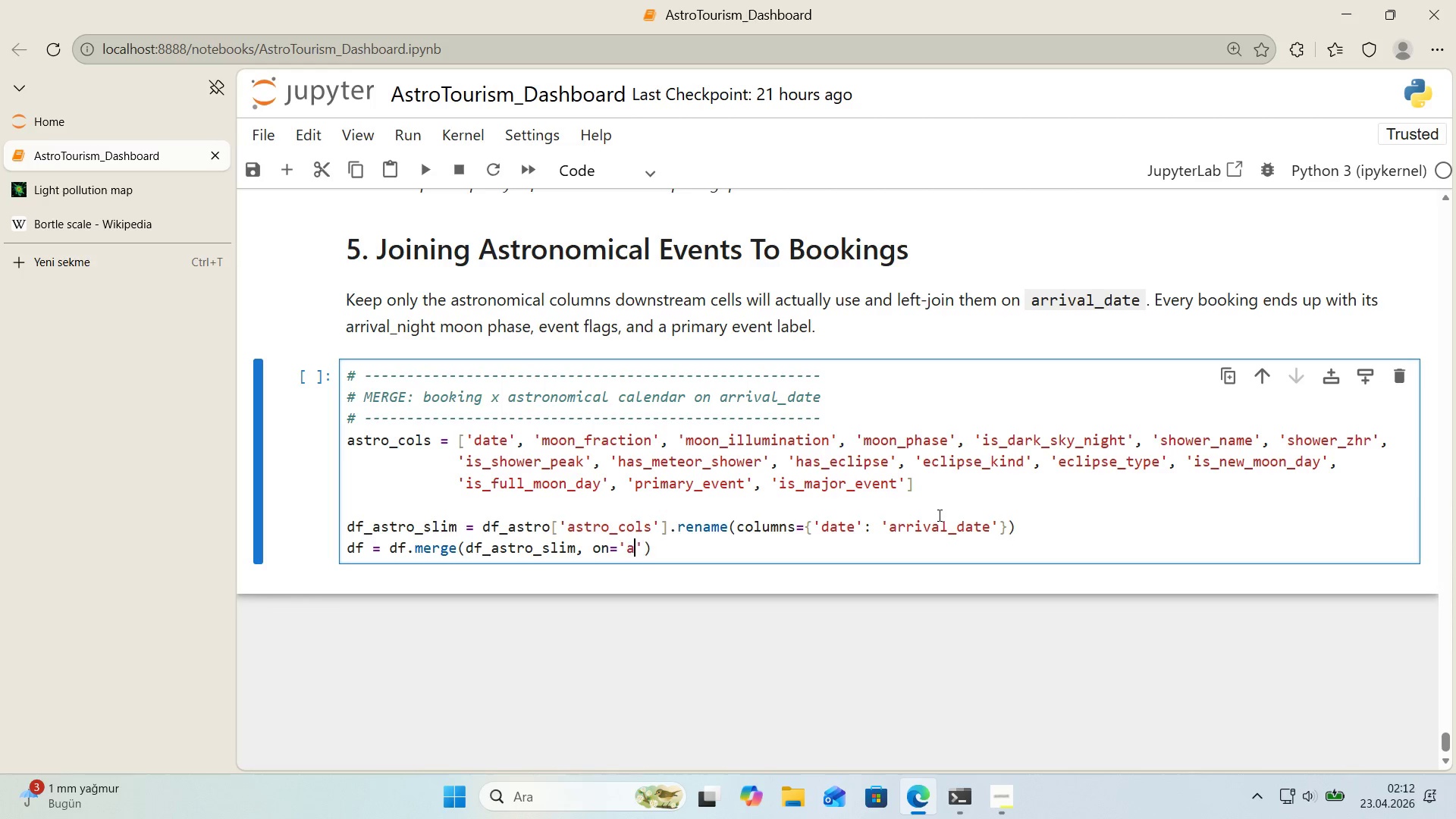 
type(arr'val_date)
 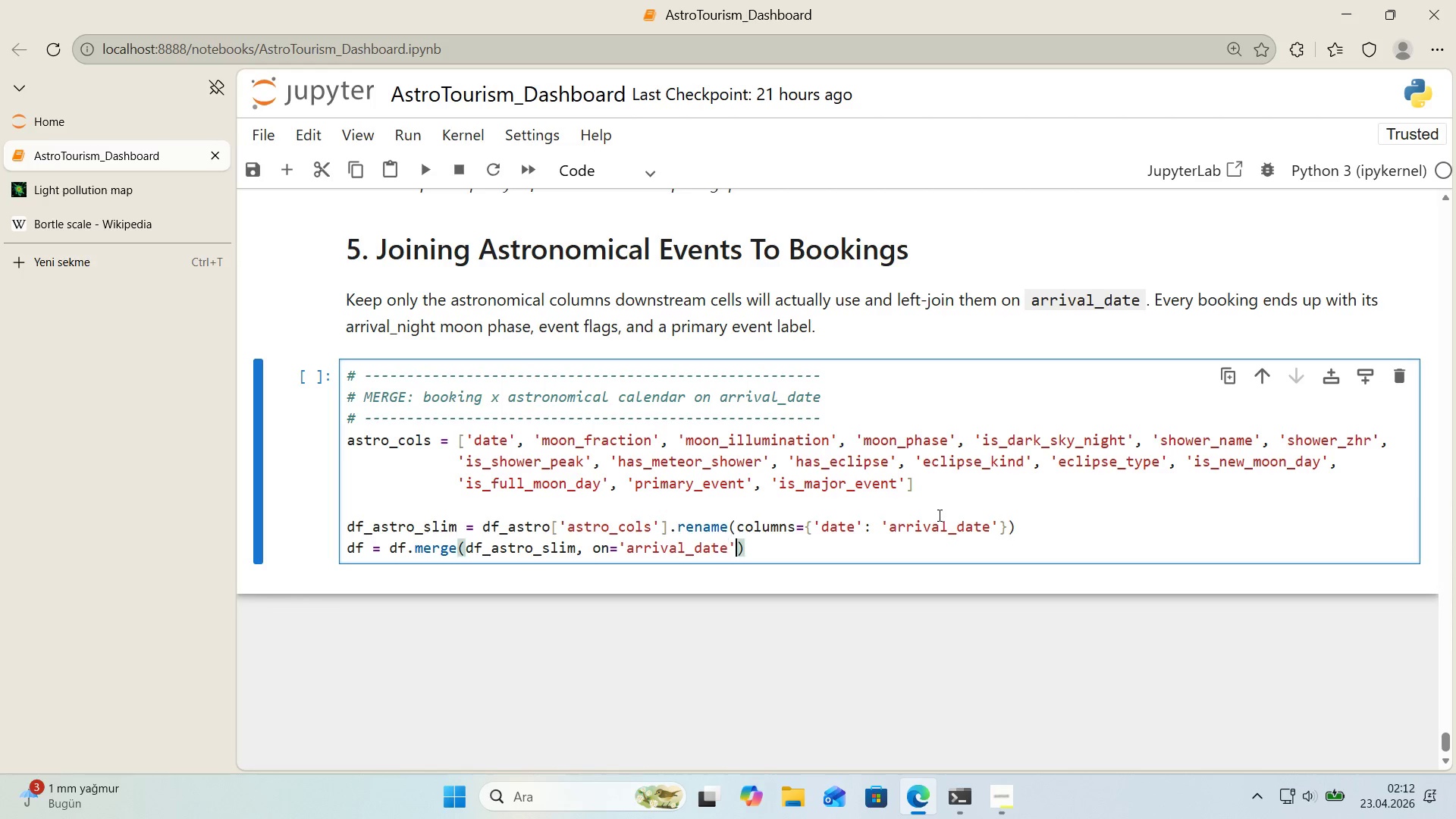 
key(ArrowRight)
 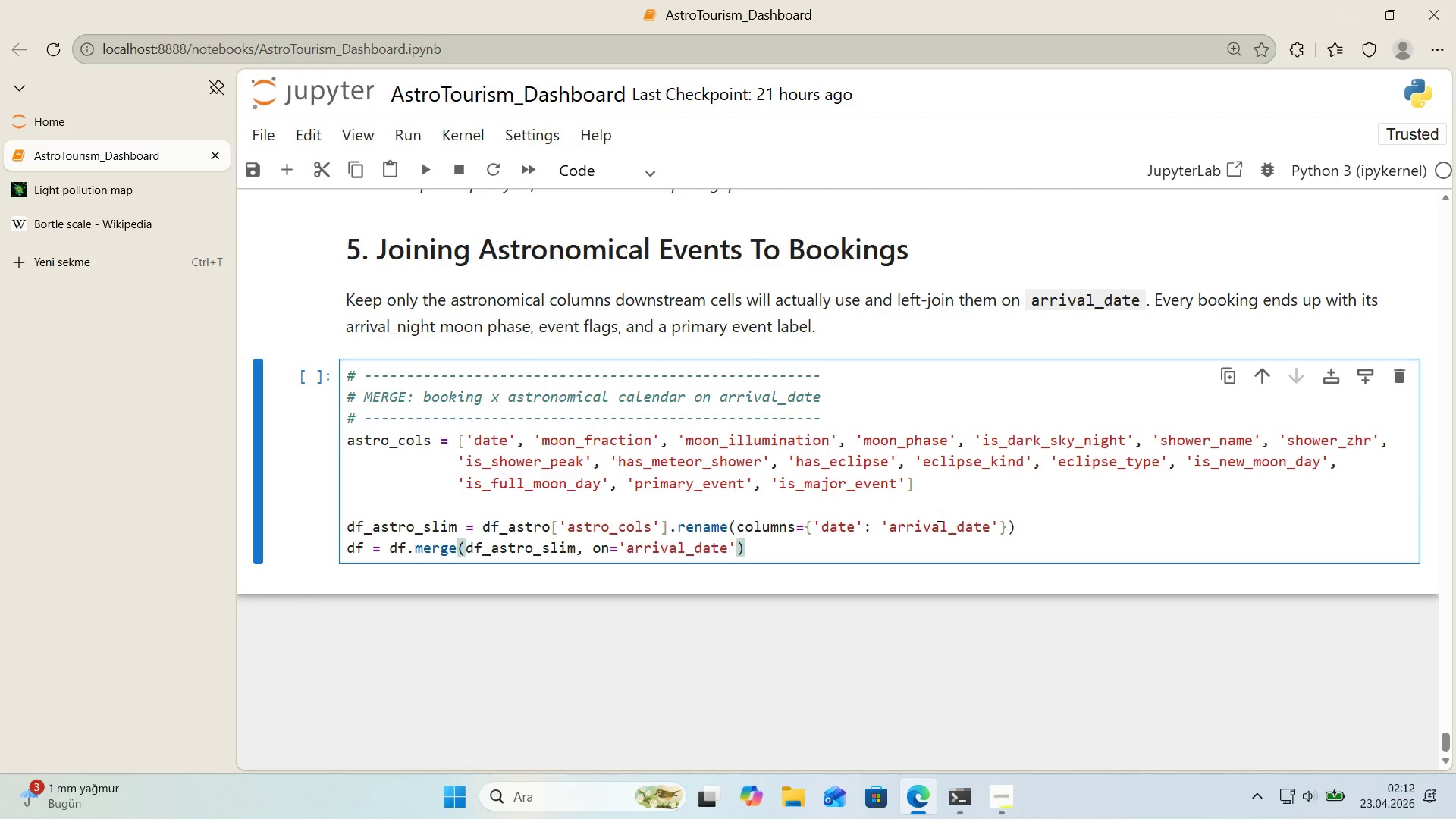 
type(, how)@@)
 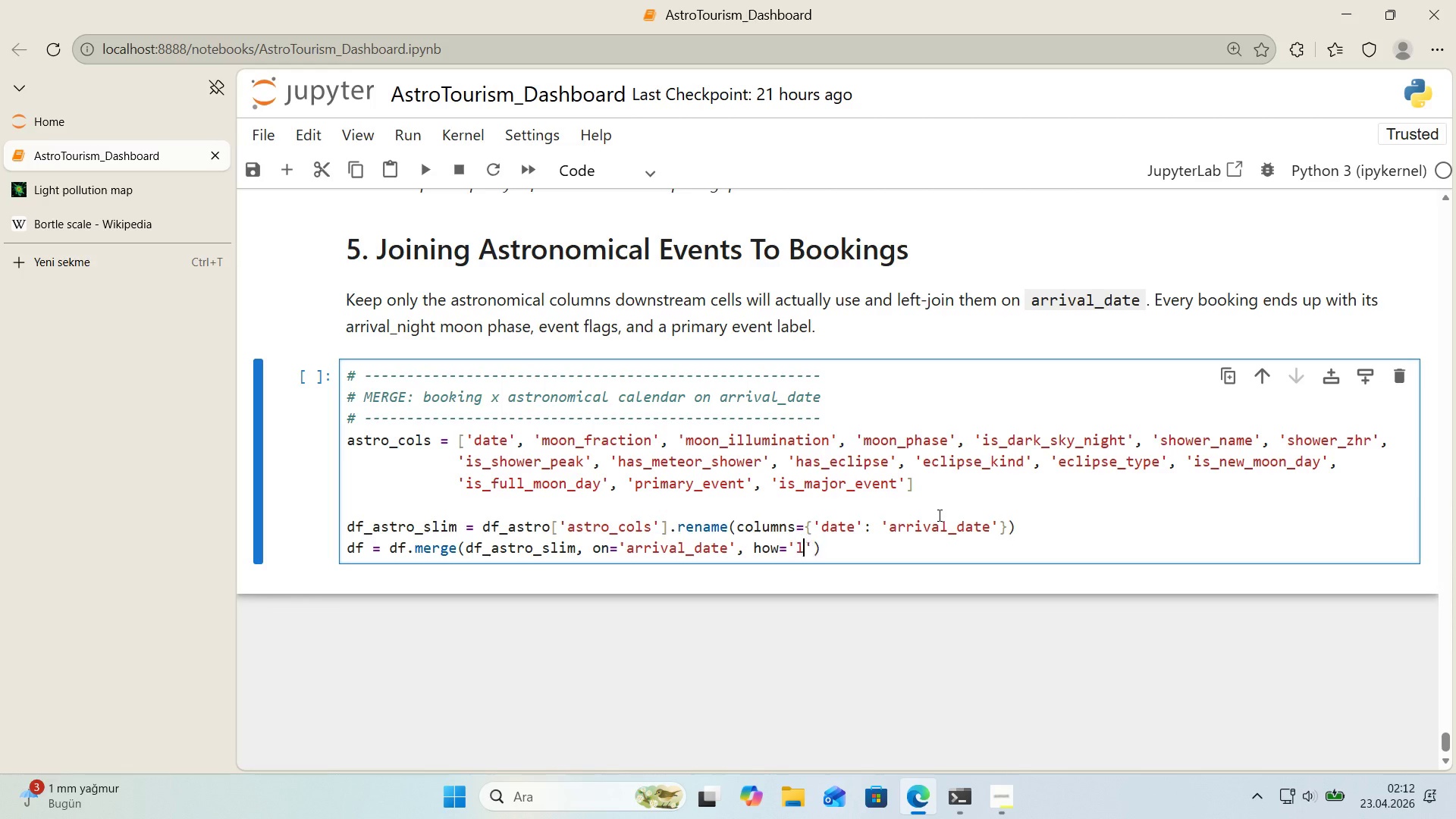 
 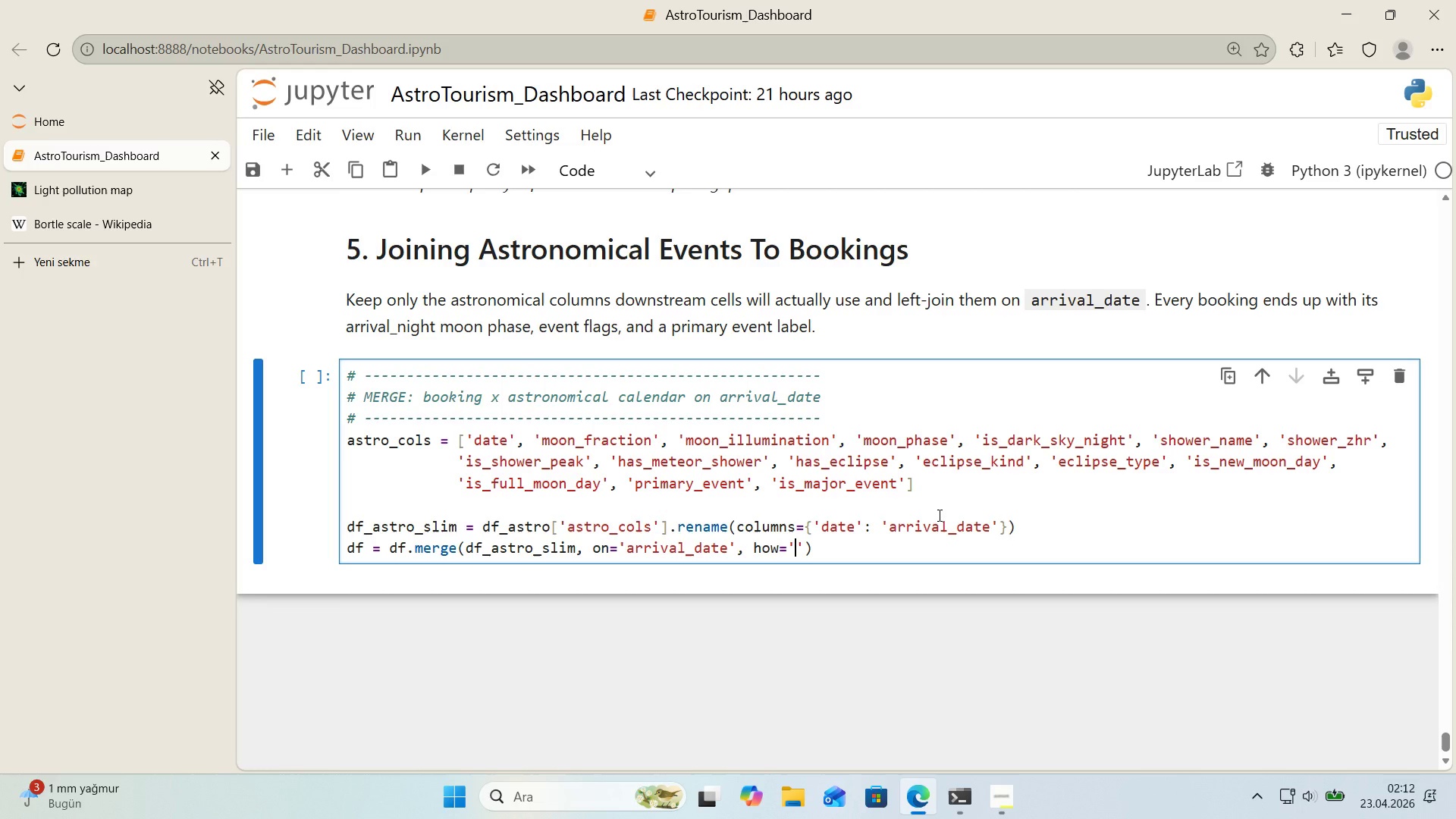 
key(ArrowLeft)
 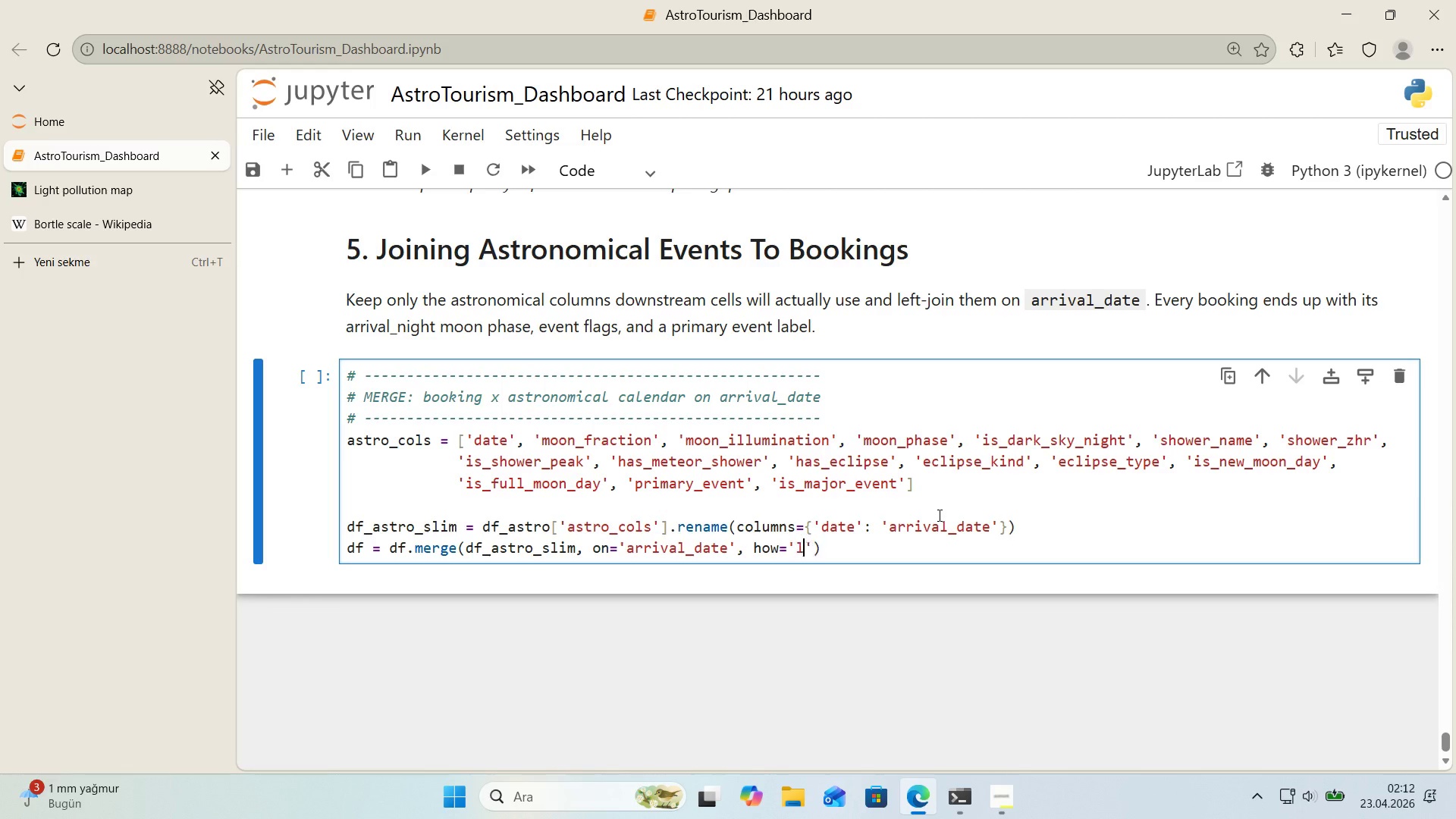 
type(left)
 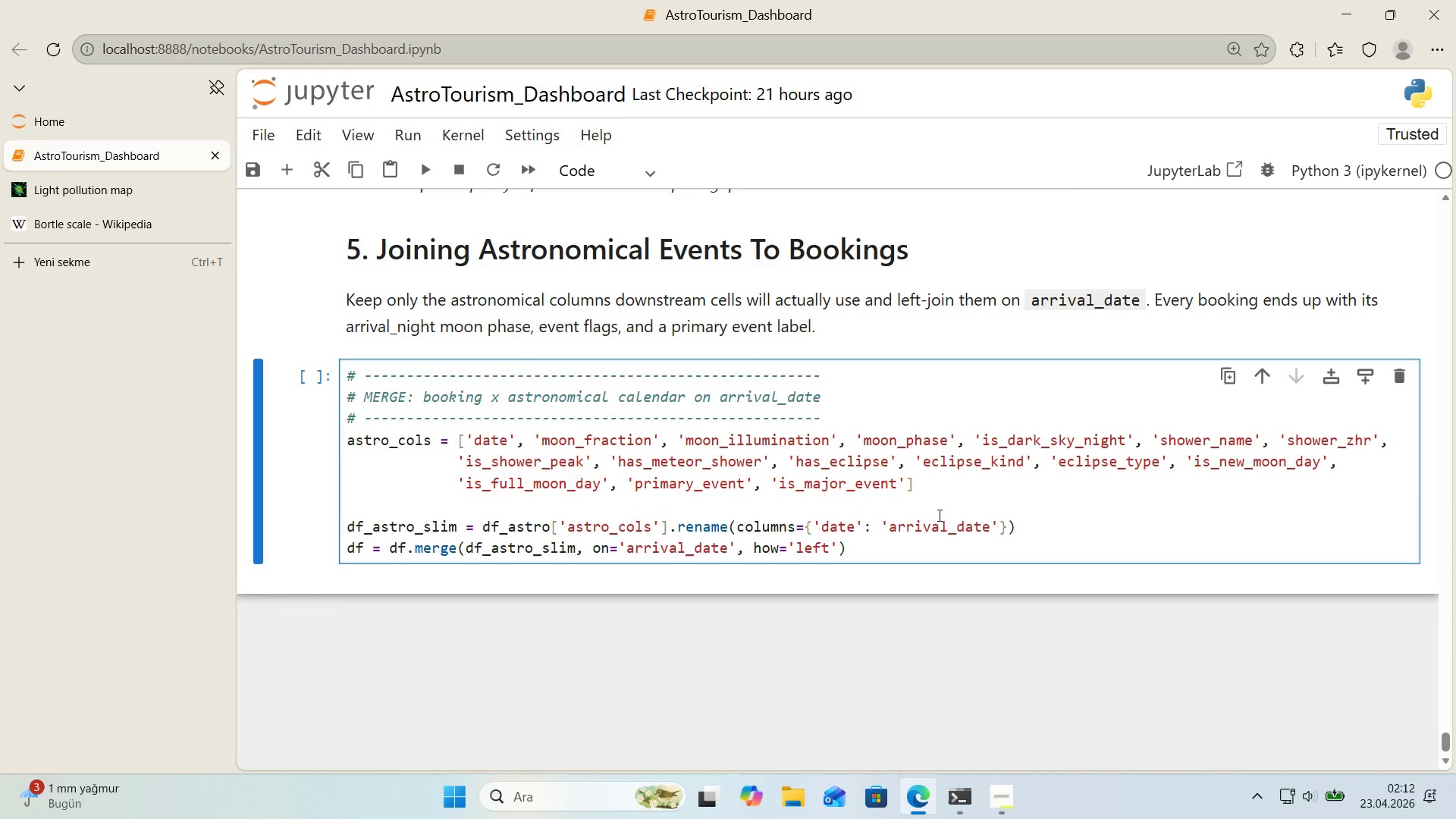 
key(ArrowRight)
 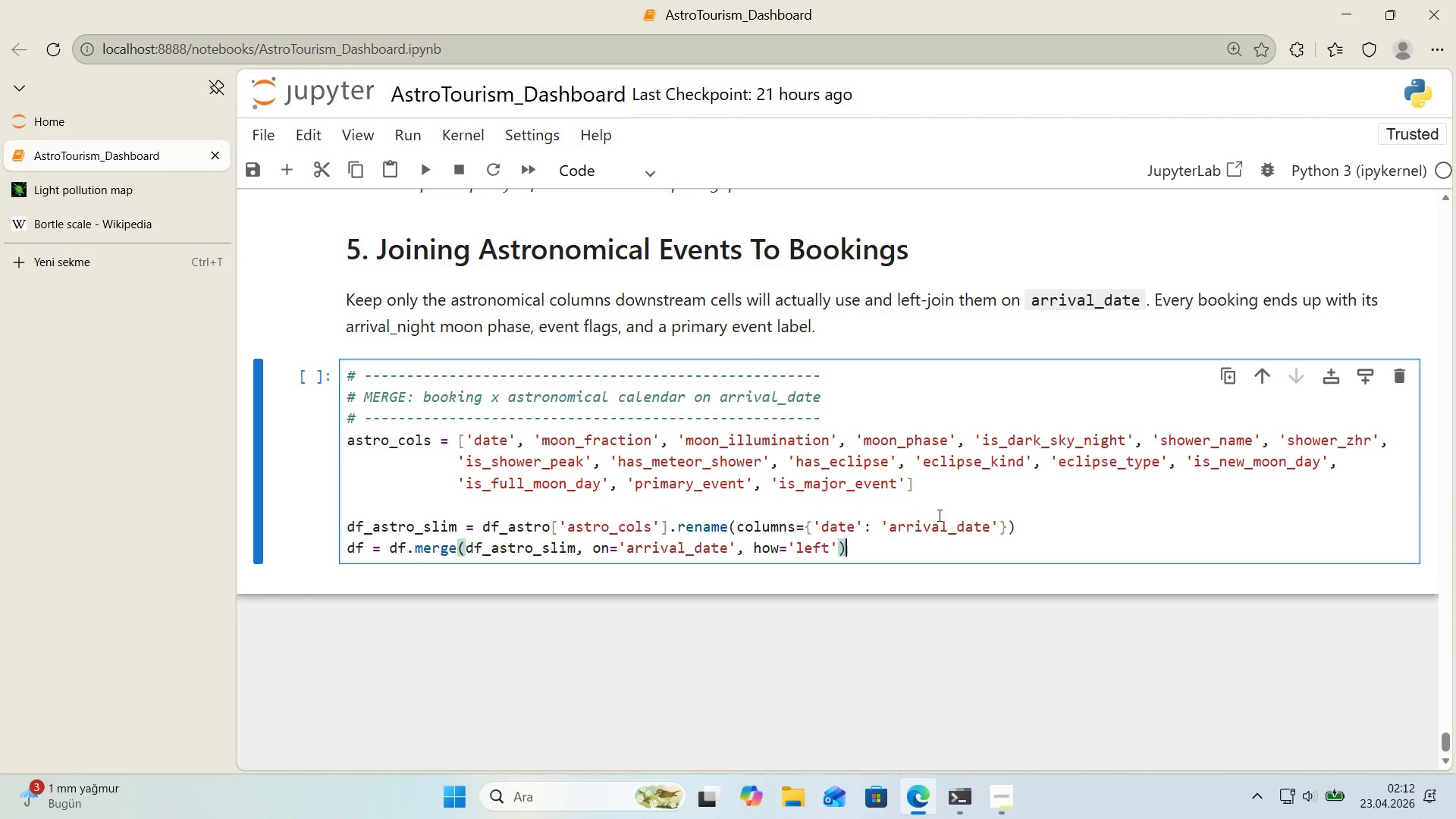 
key(ArrowRight)
 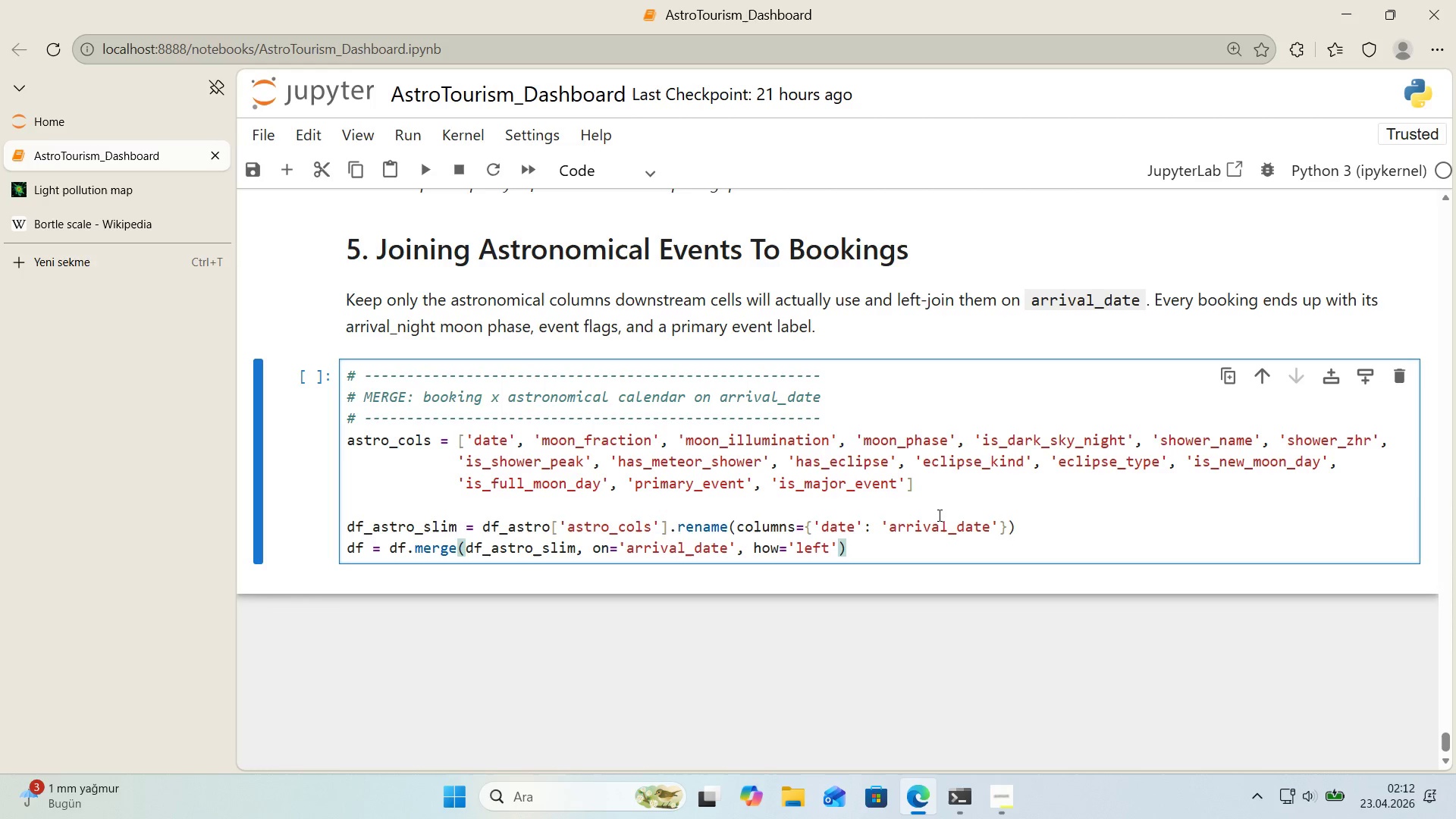 
key(Enter)
 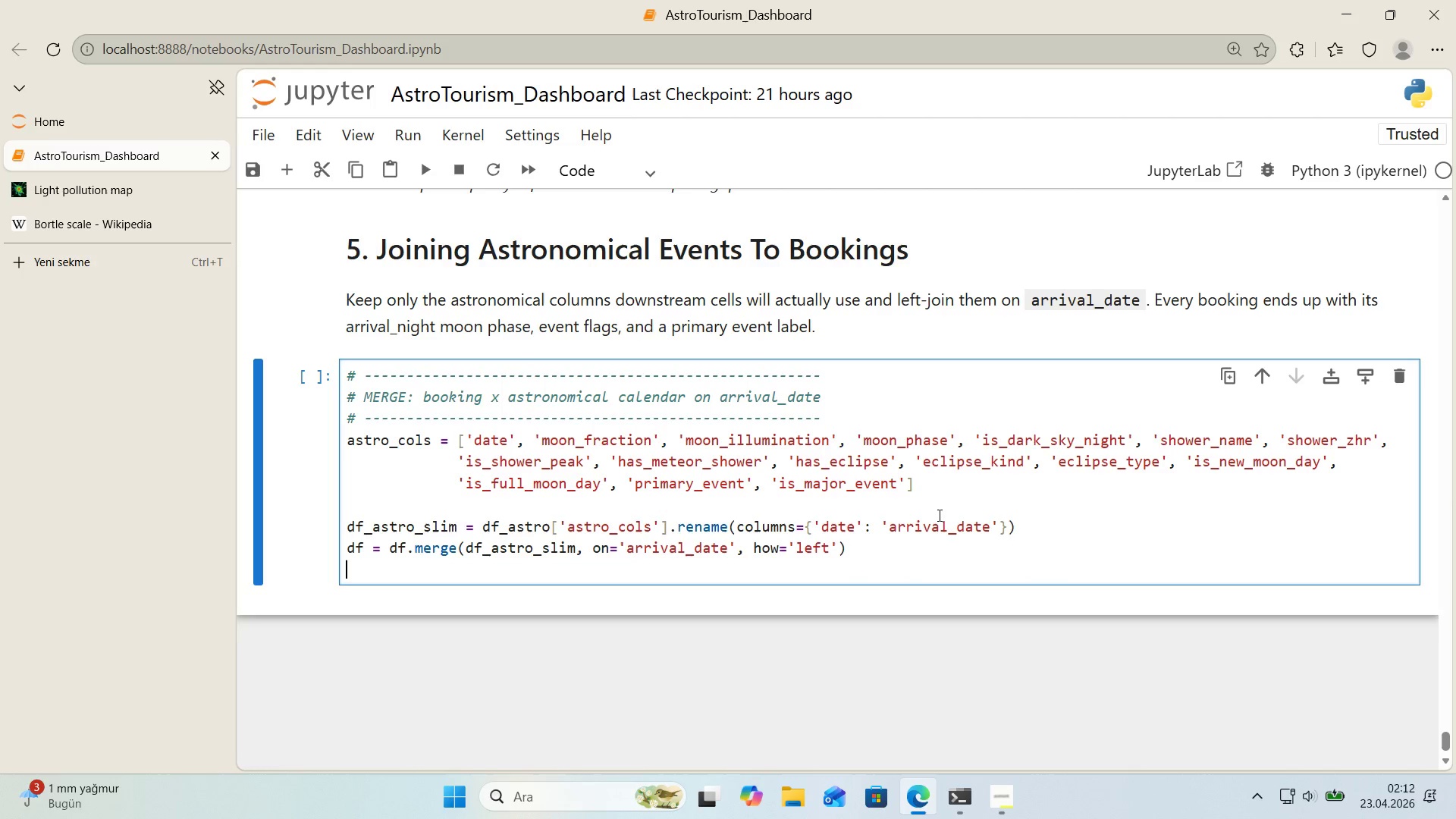 
key(Enter)
 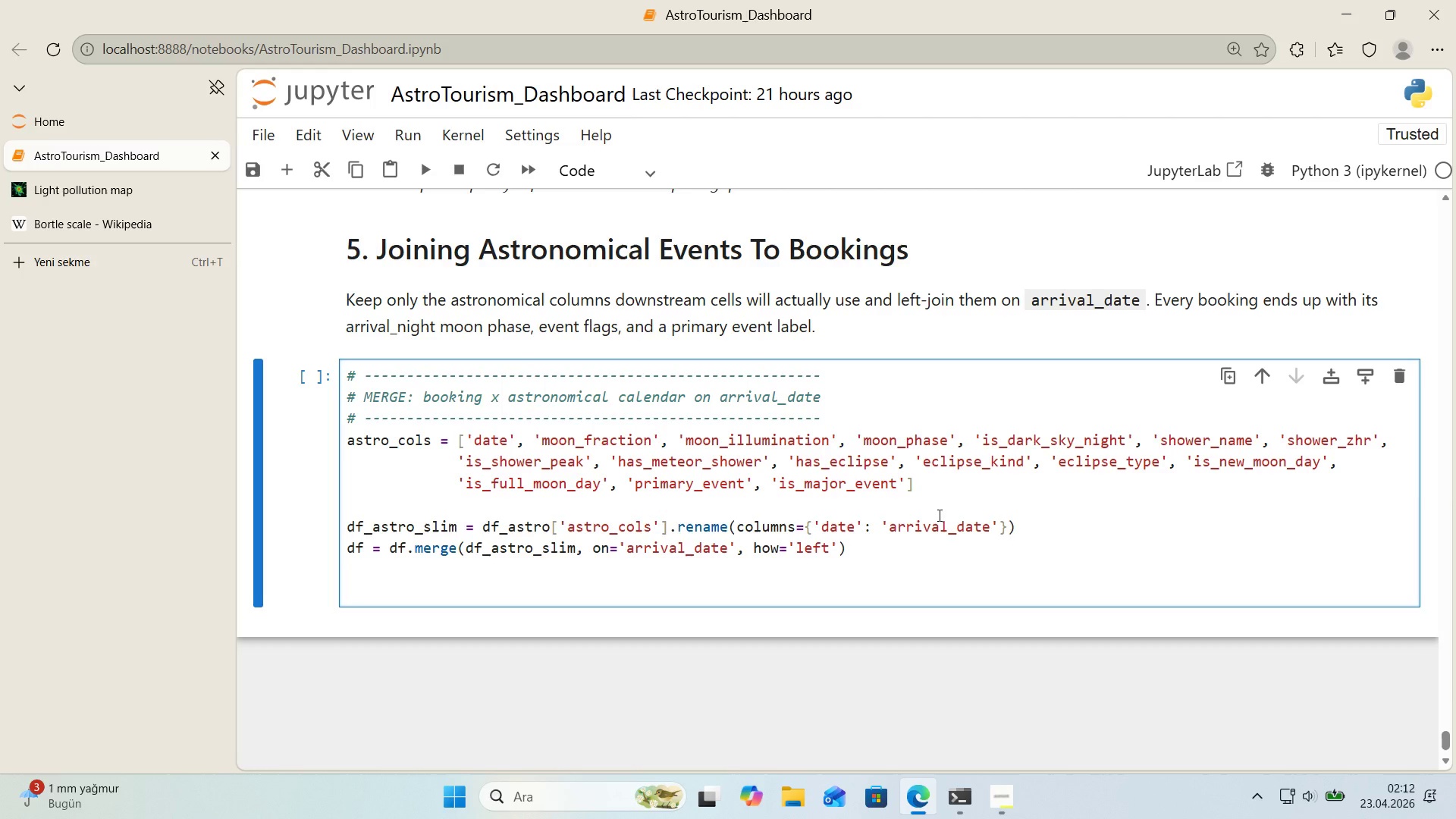 
type(pr'nt*()
 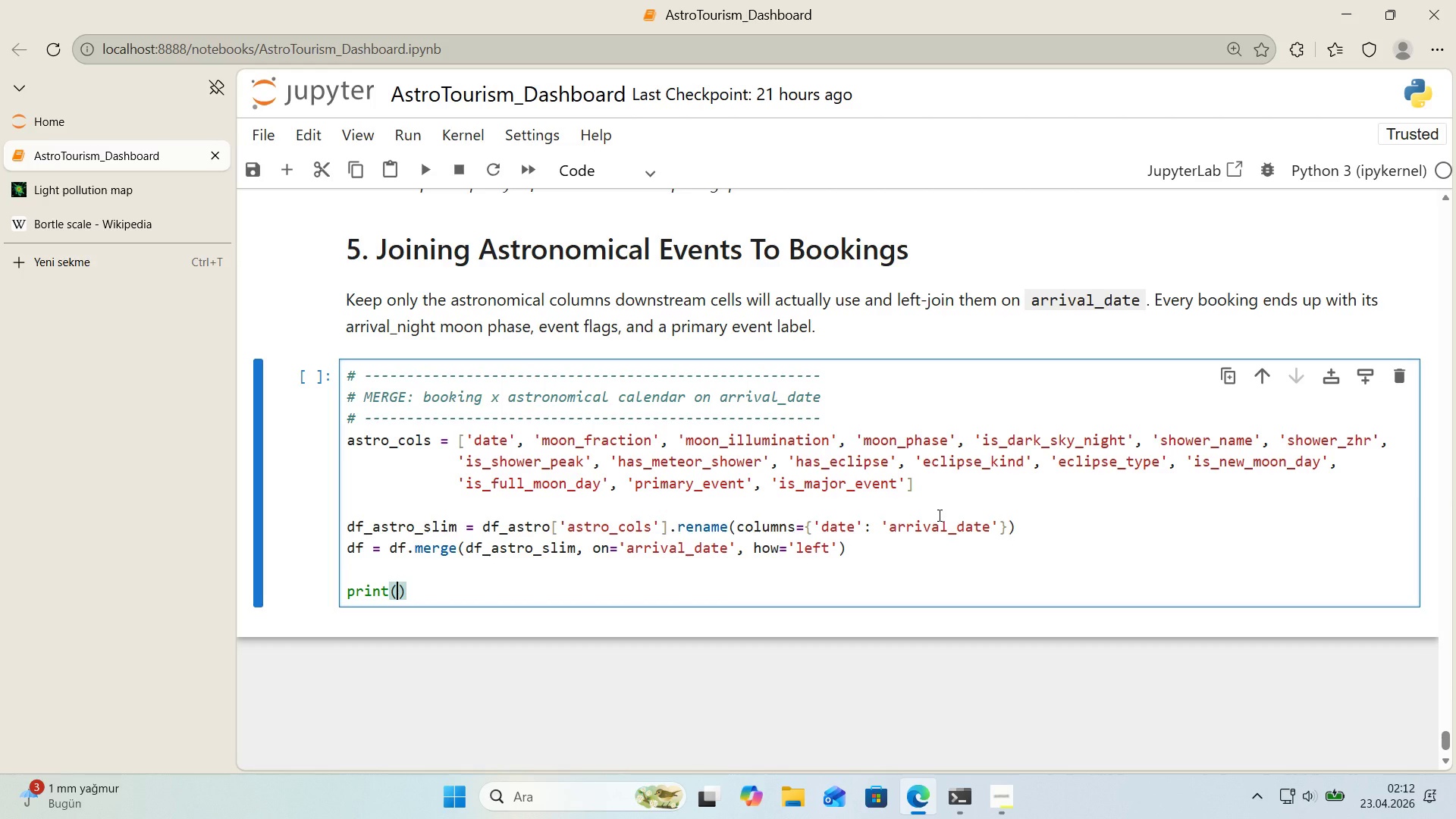 
 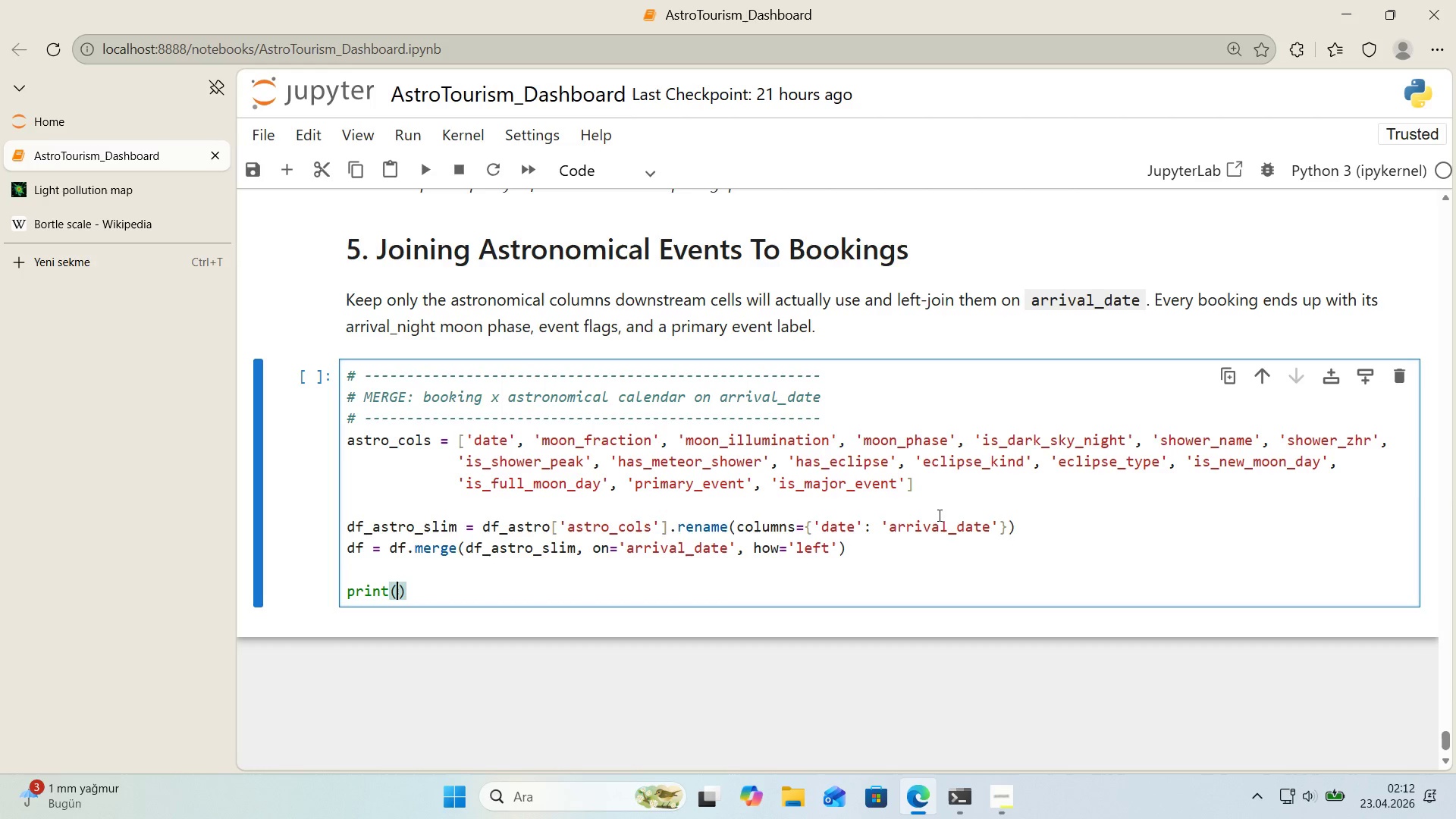 
key(ArrowLeft)
 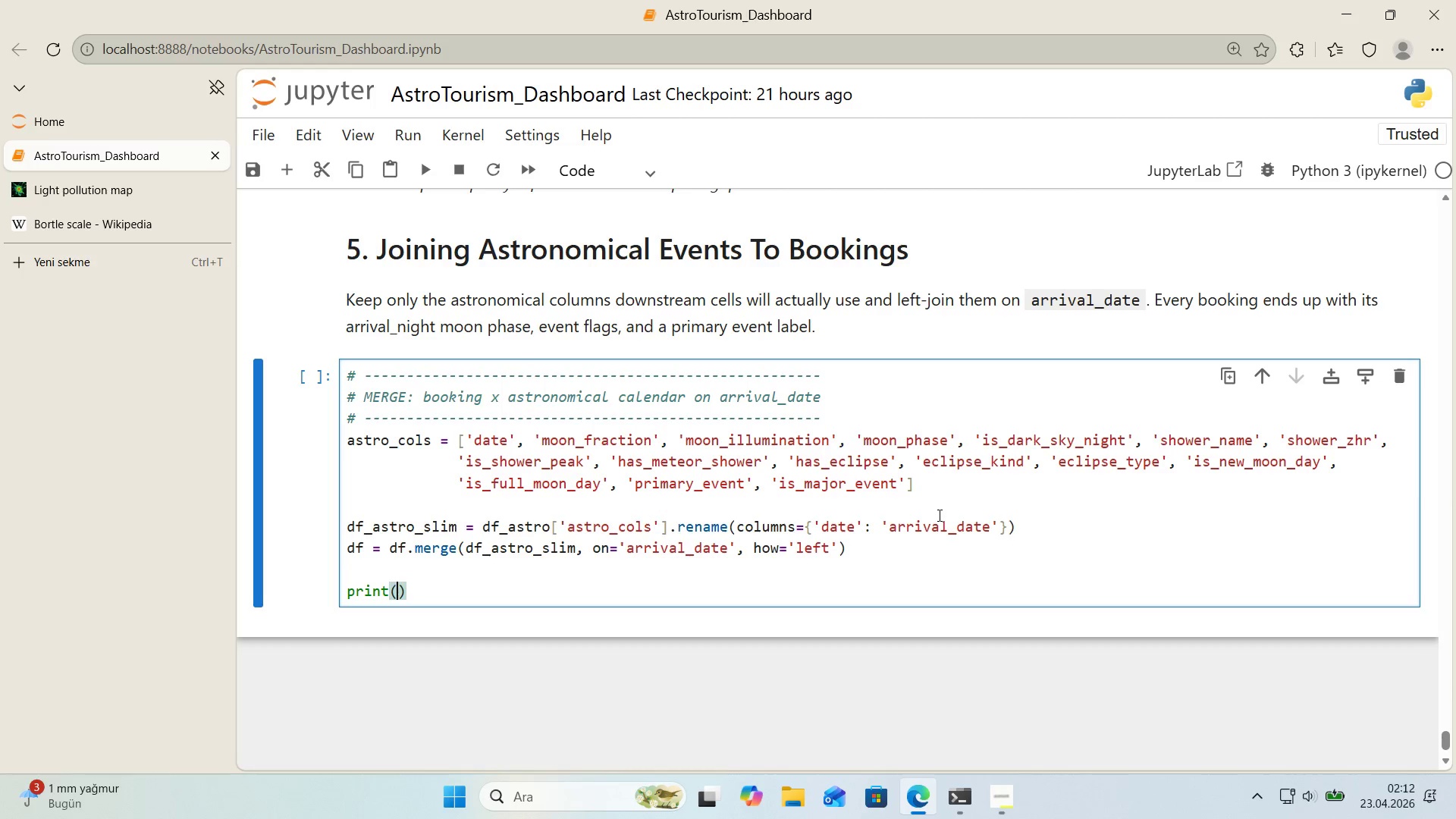 
key(F)
 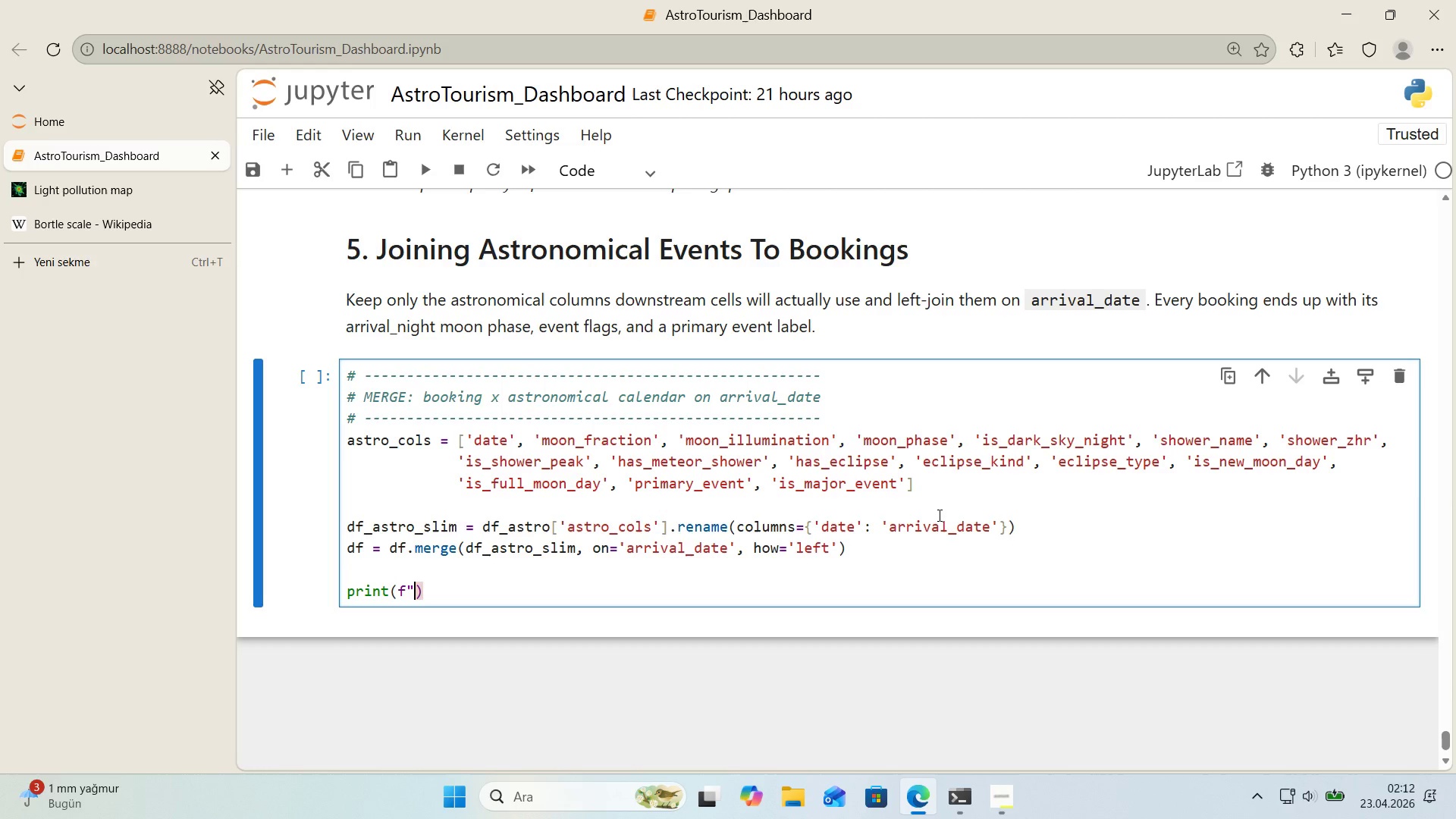 
key(Backquote)
 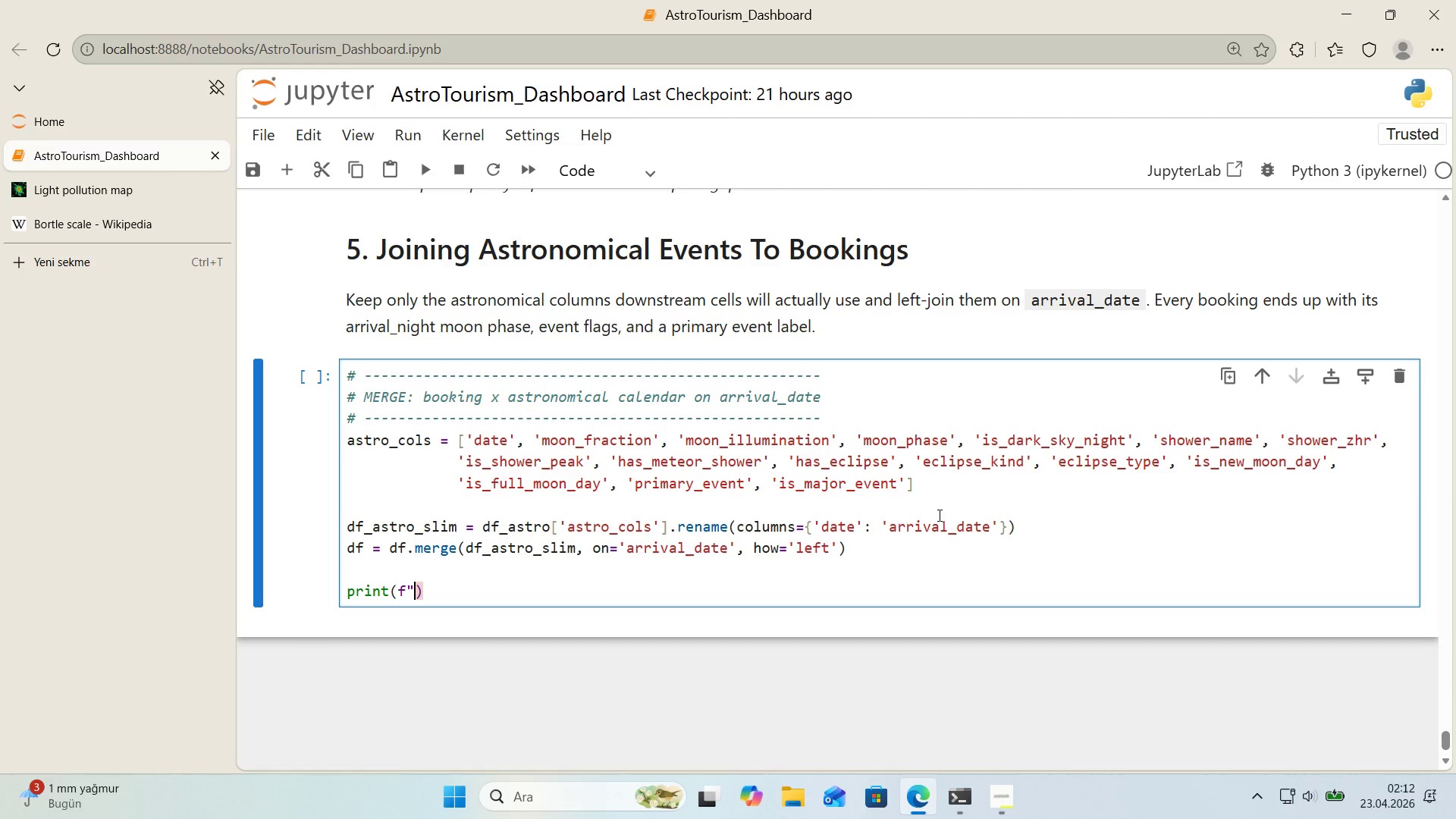 
key(1)
 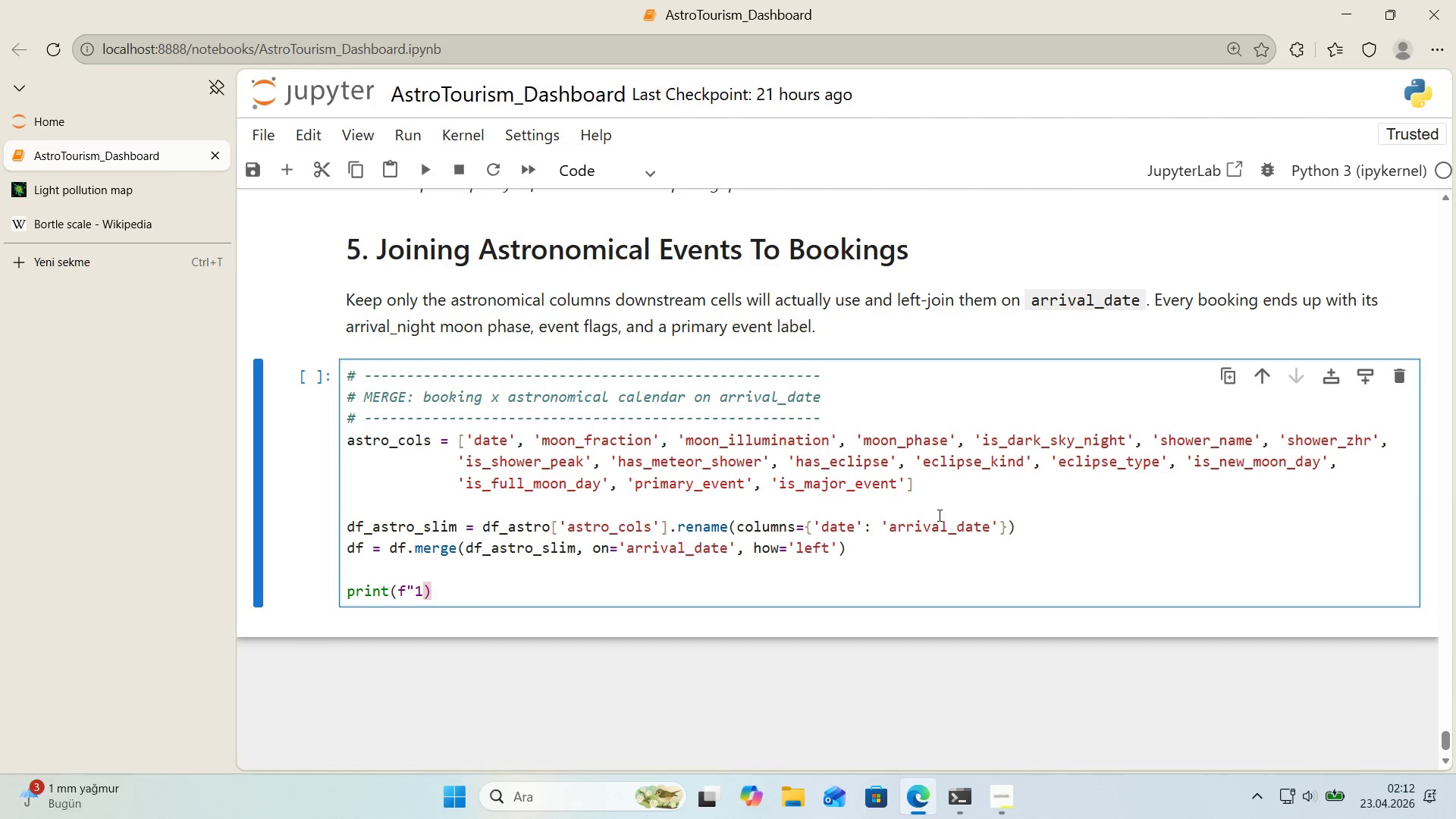 
key(Backspace)
 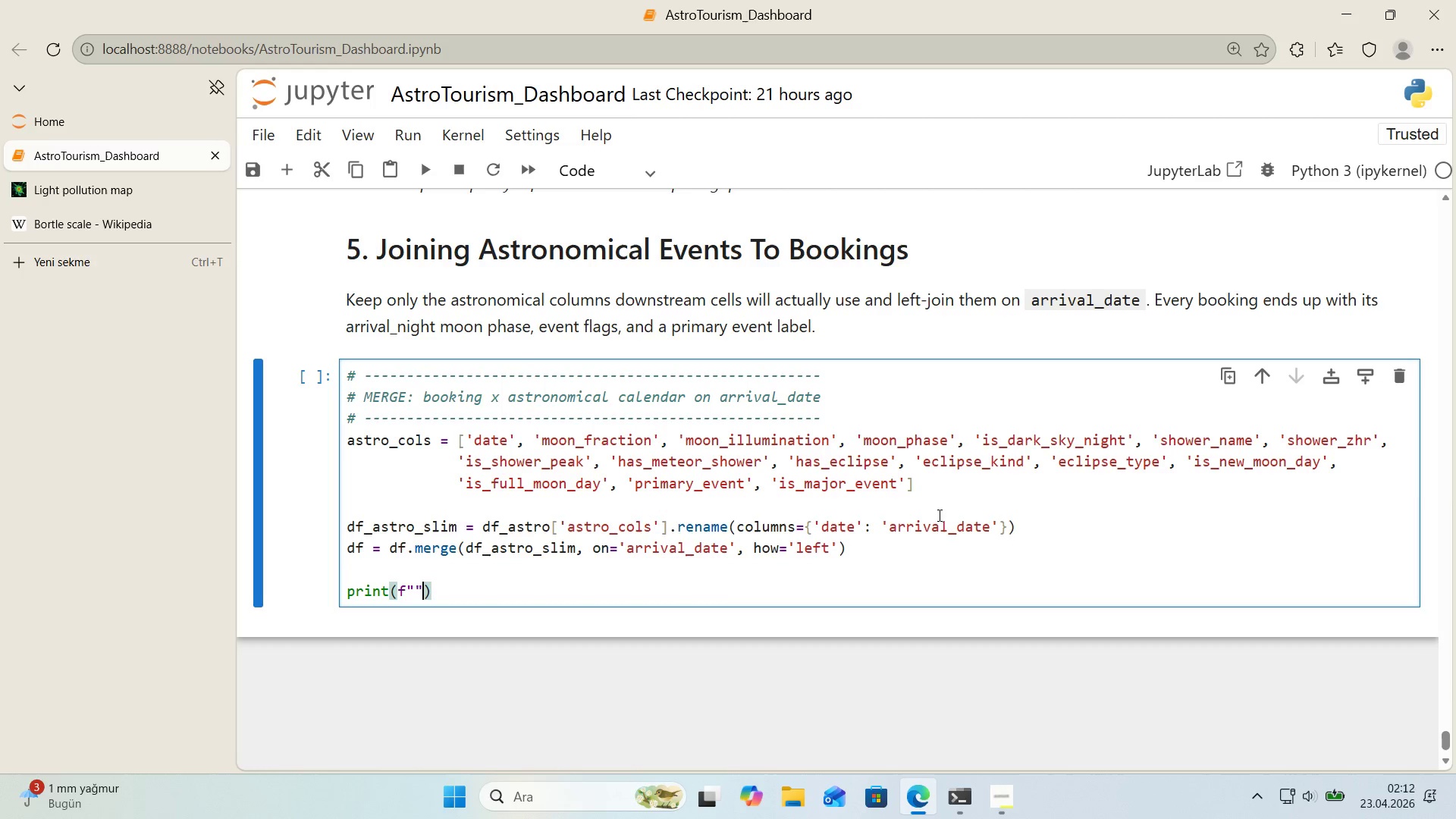 
key(Backquote)
 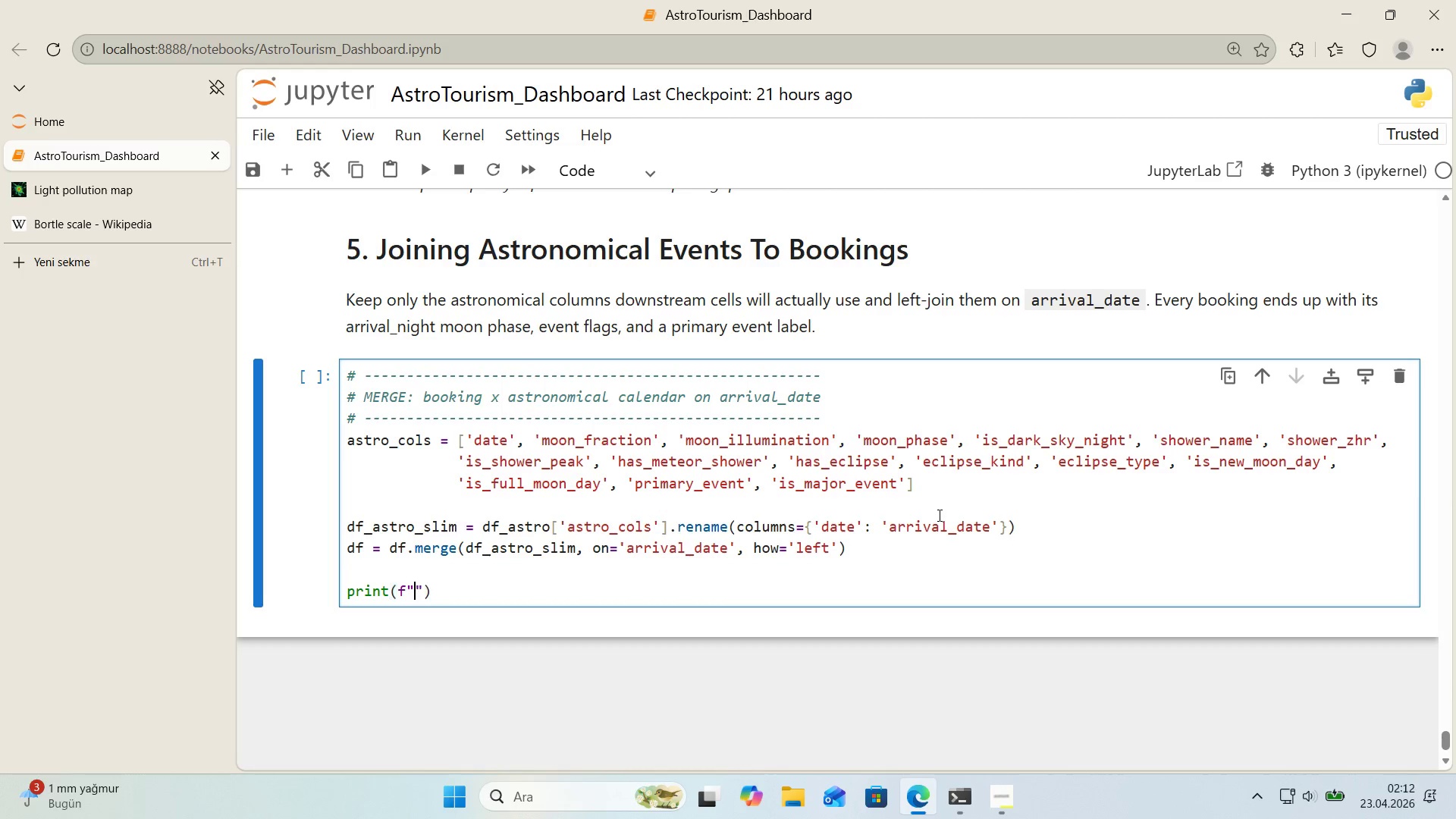 
key(ArrowLeft)
 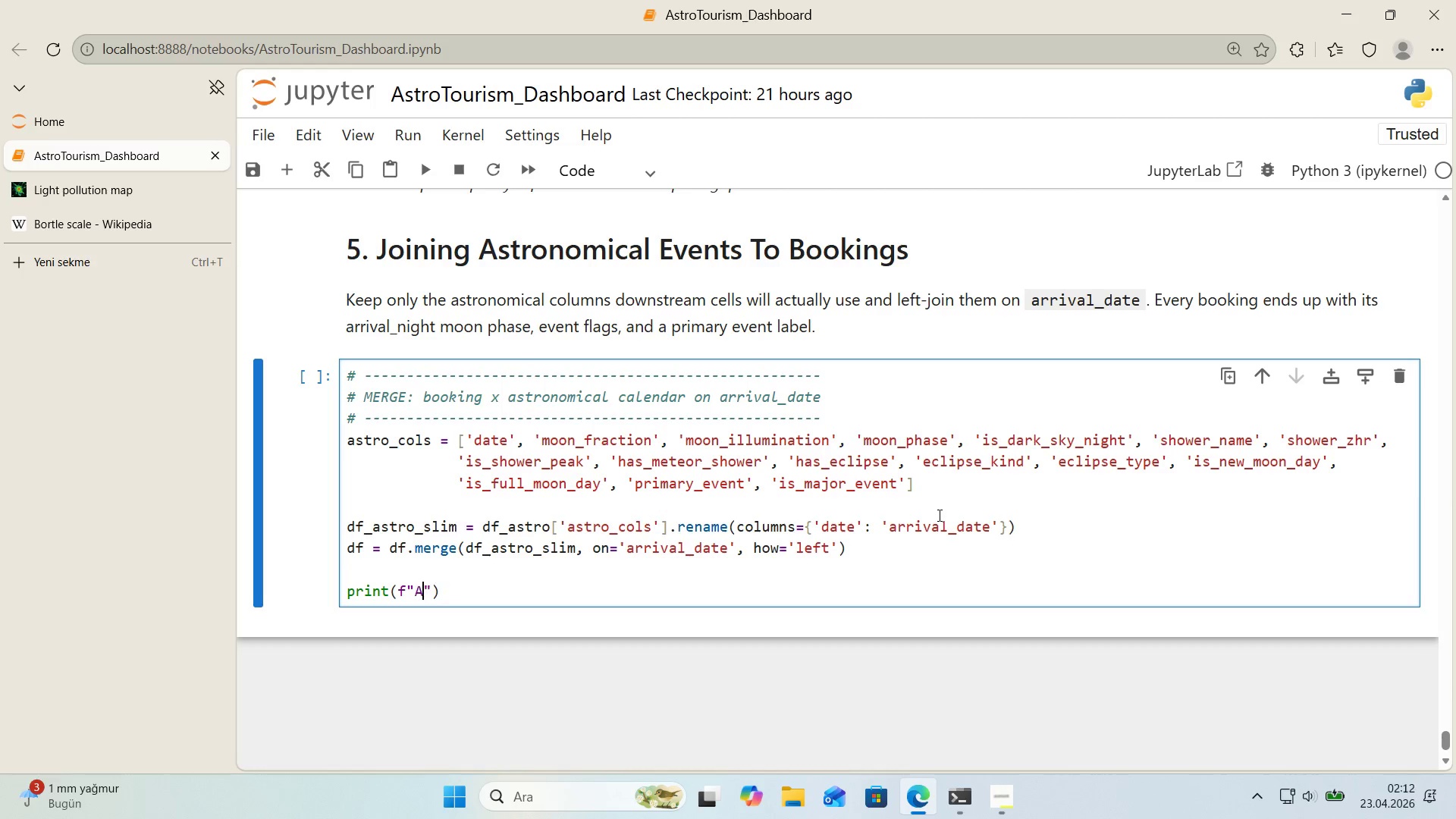 
type(After merge> )
 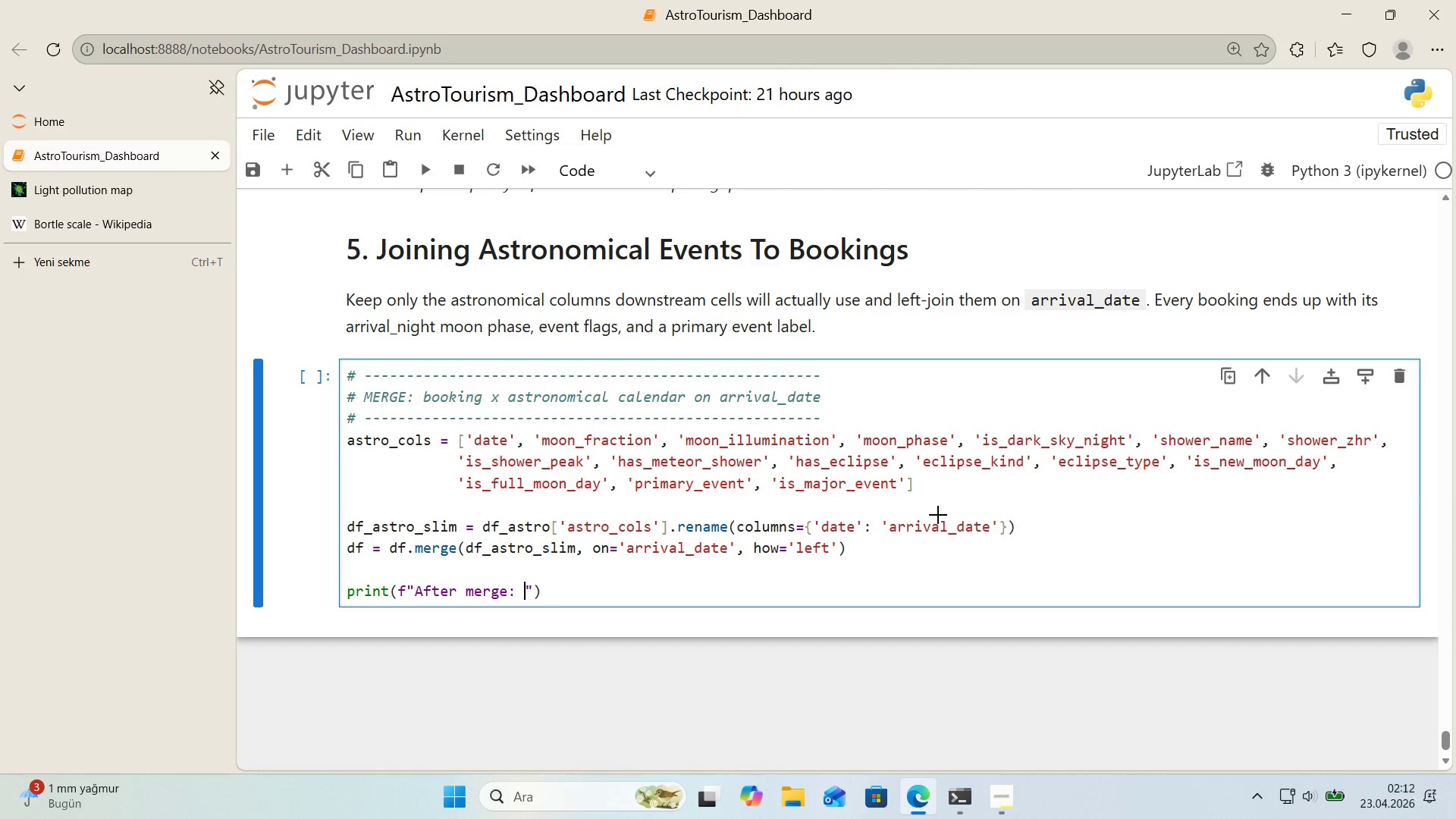 
key(Alt+Control+7)
 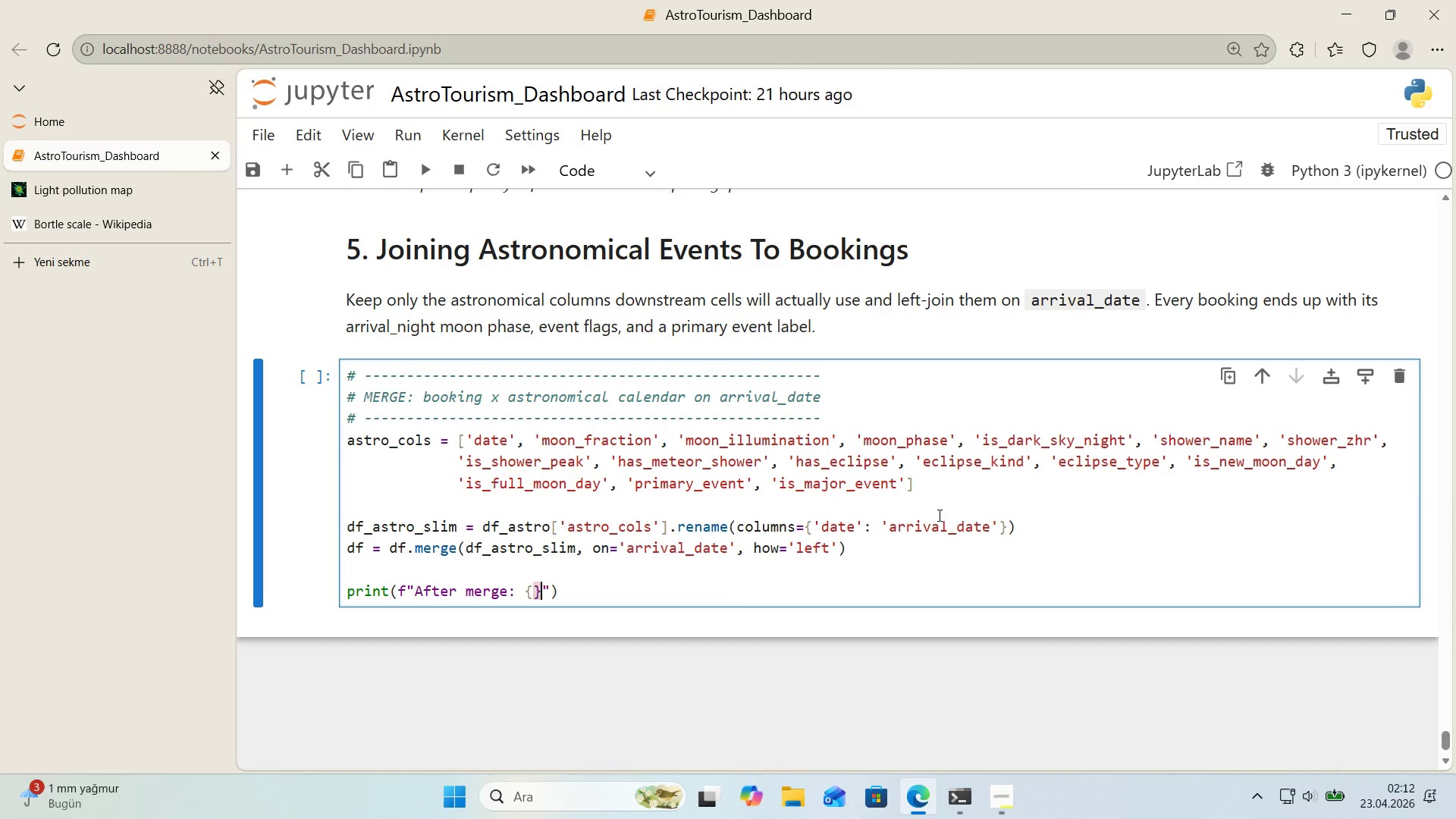 
key(Alt+Control+0)
 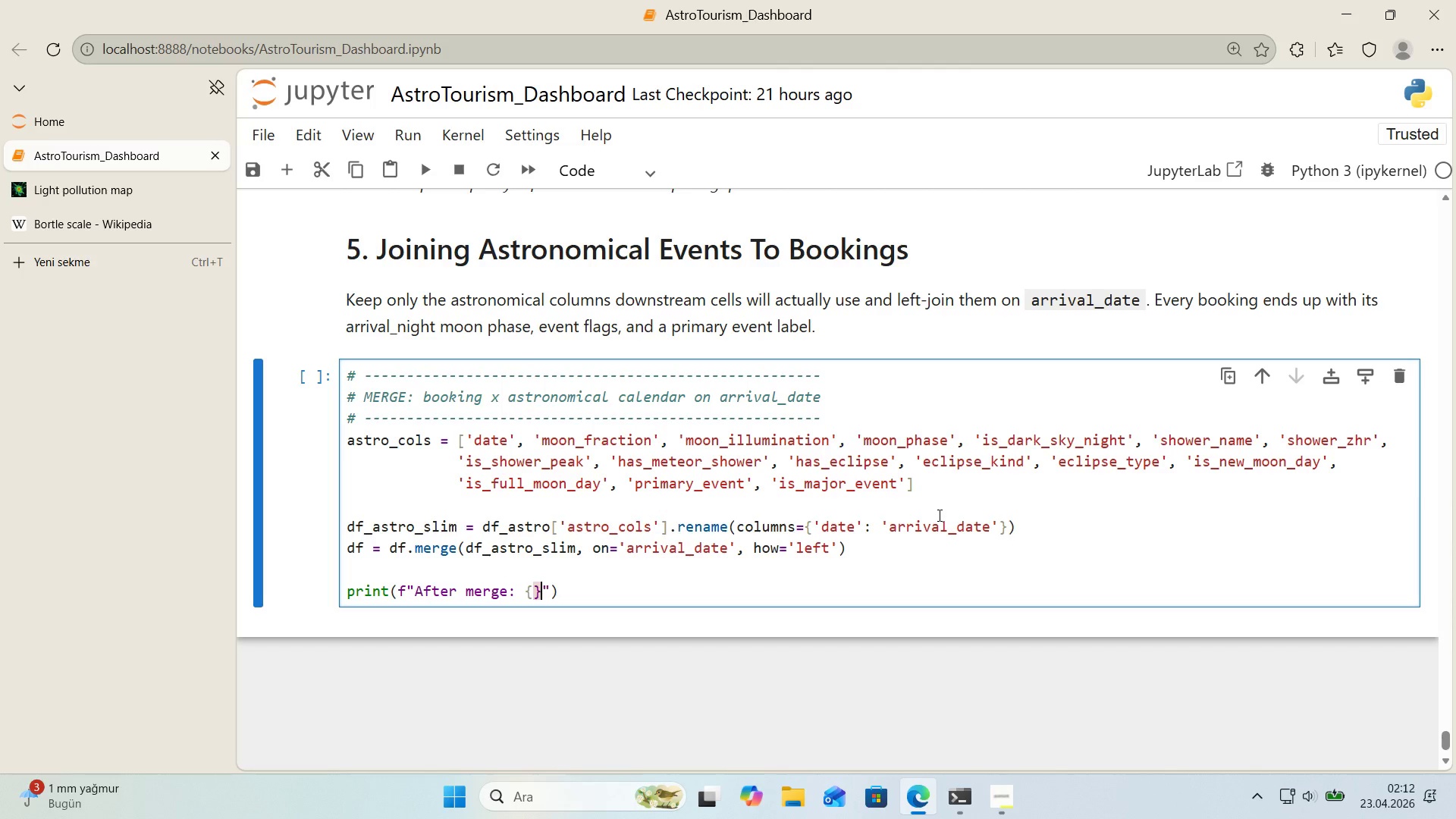 
key(ArrowLeft)
 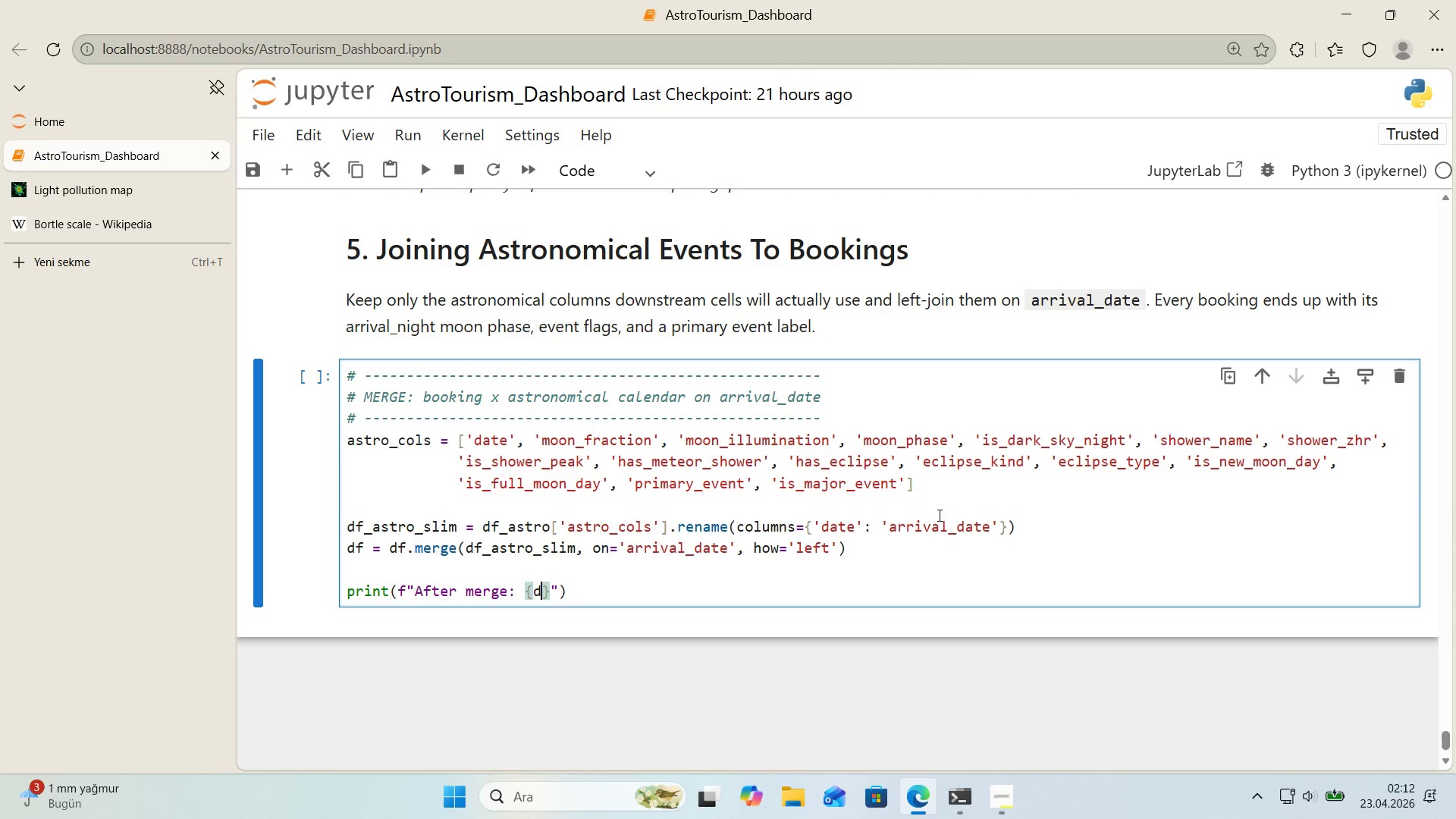 
type(df.shape)
 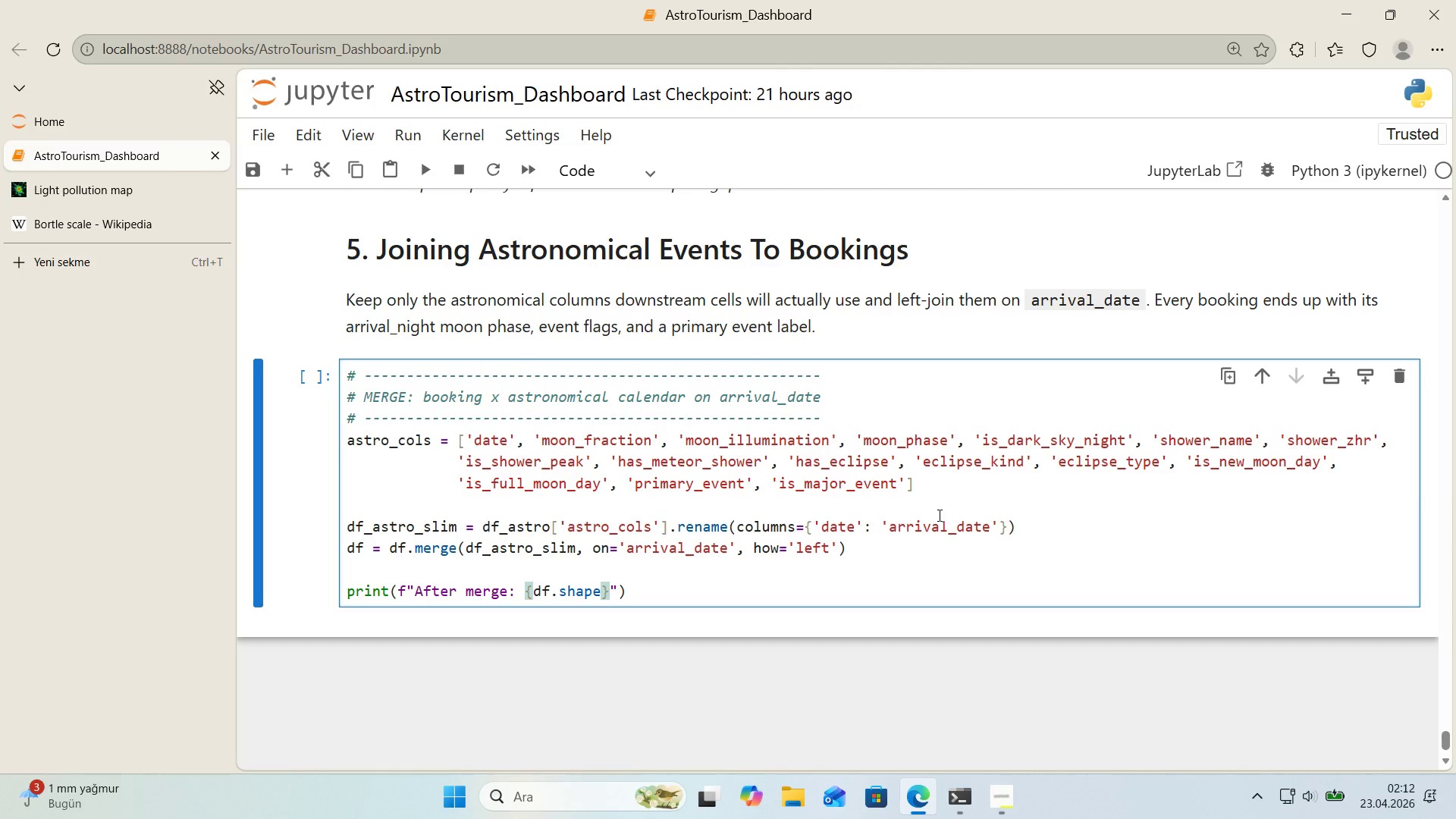 
key(ArrowRight)
 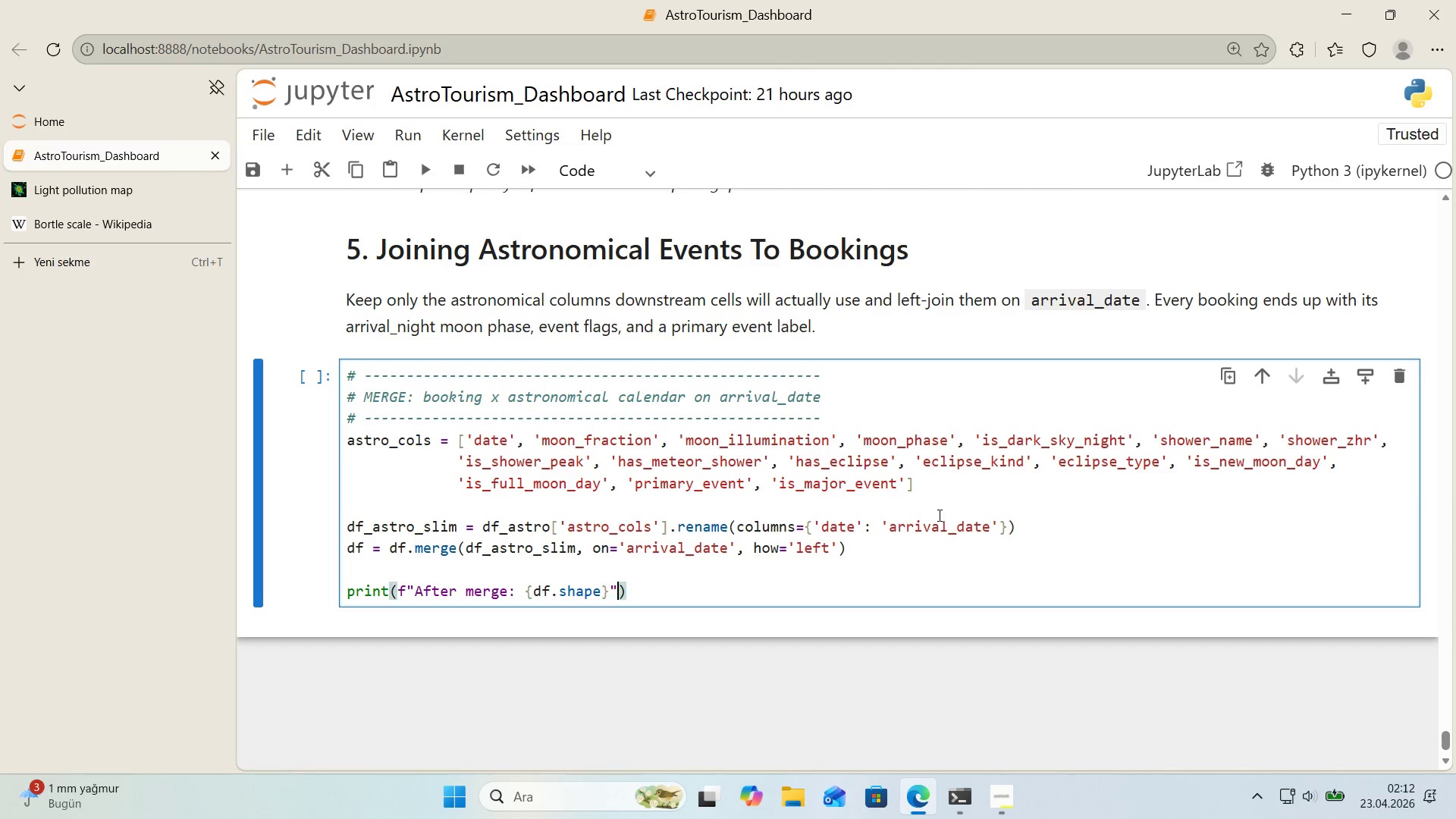 
key(ArrowRight)
 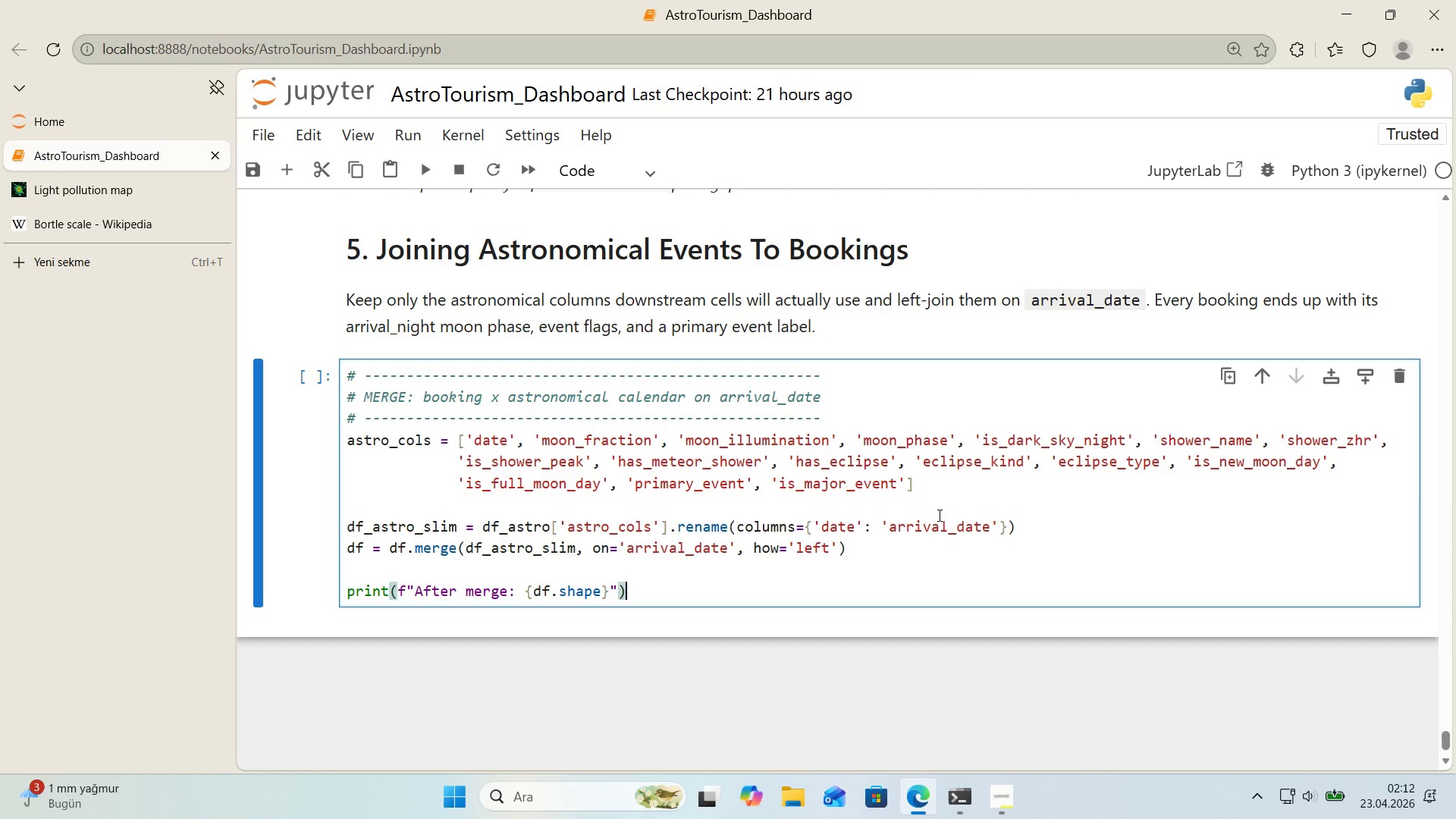 
key(ArrowRight)
 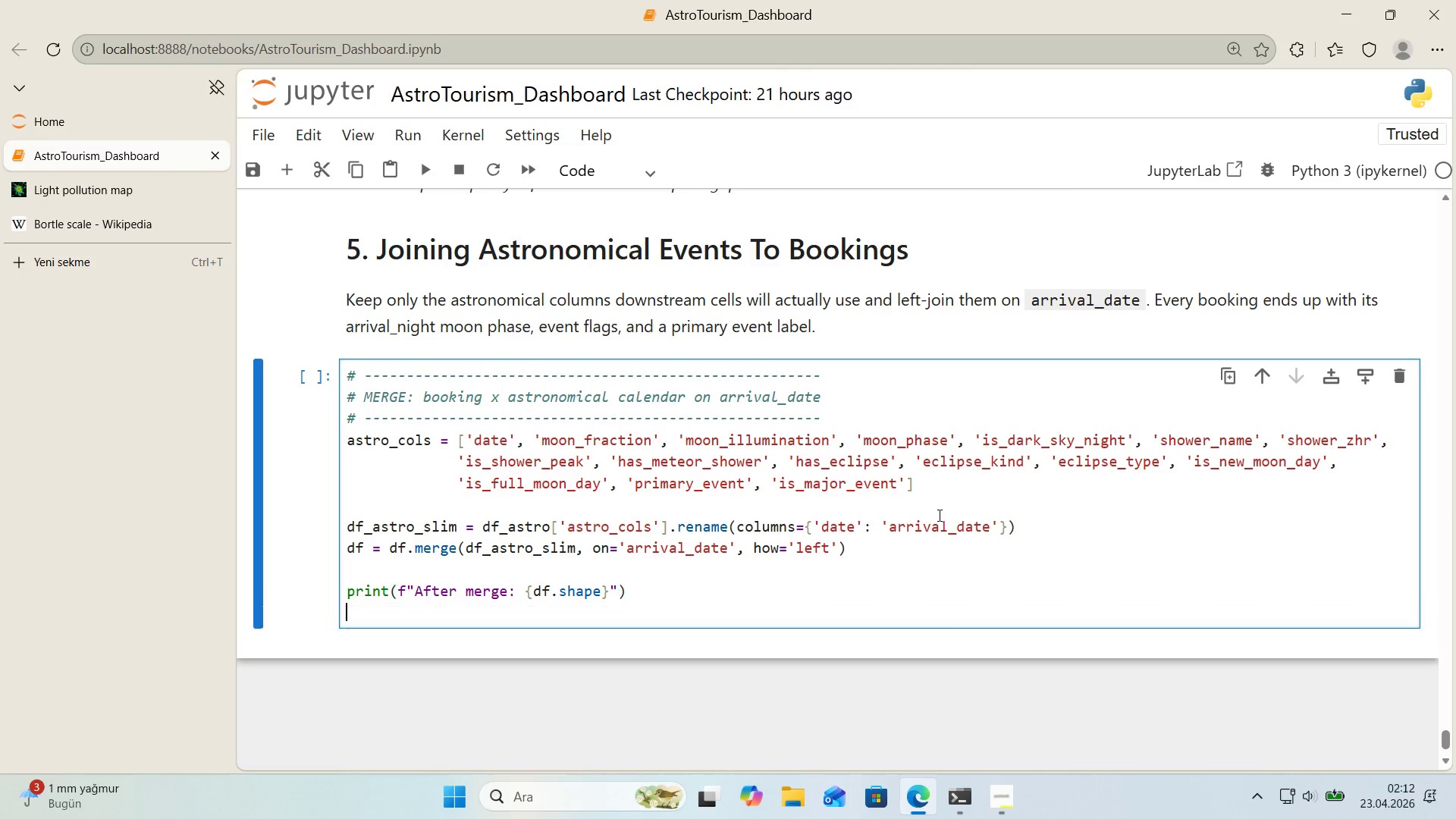 
key(Enter)
 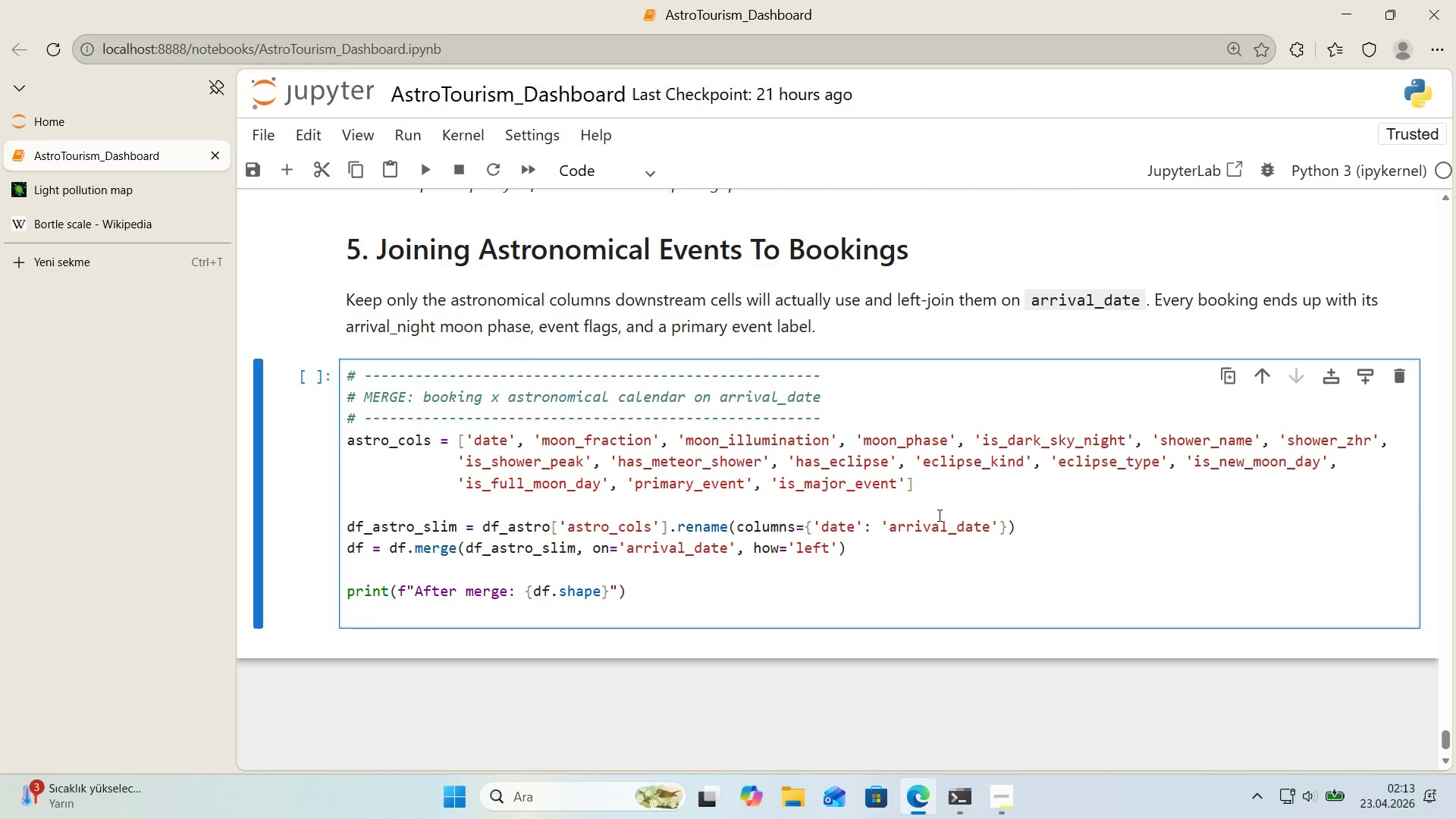 
wait(50.42)
 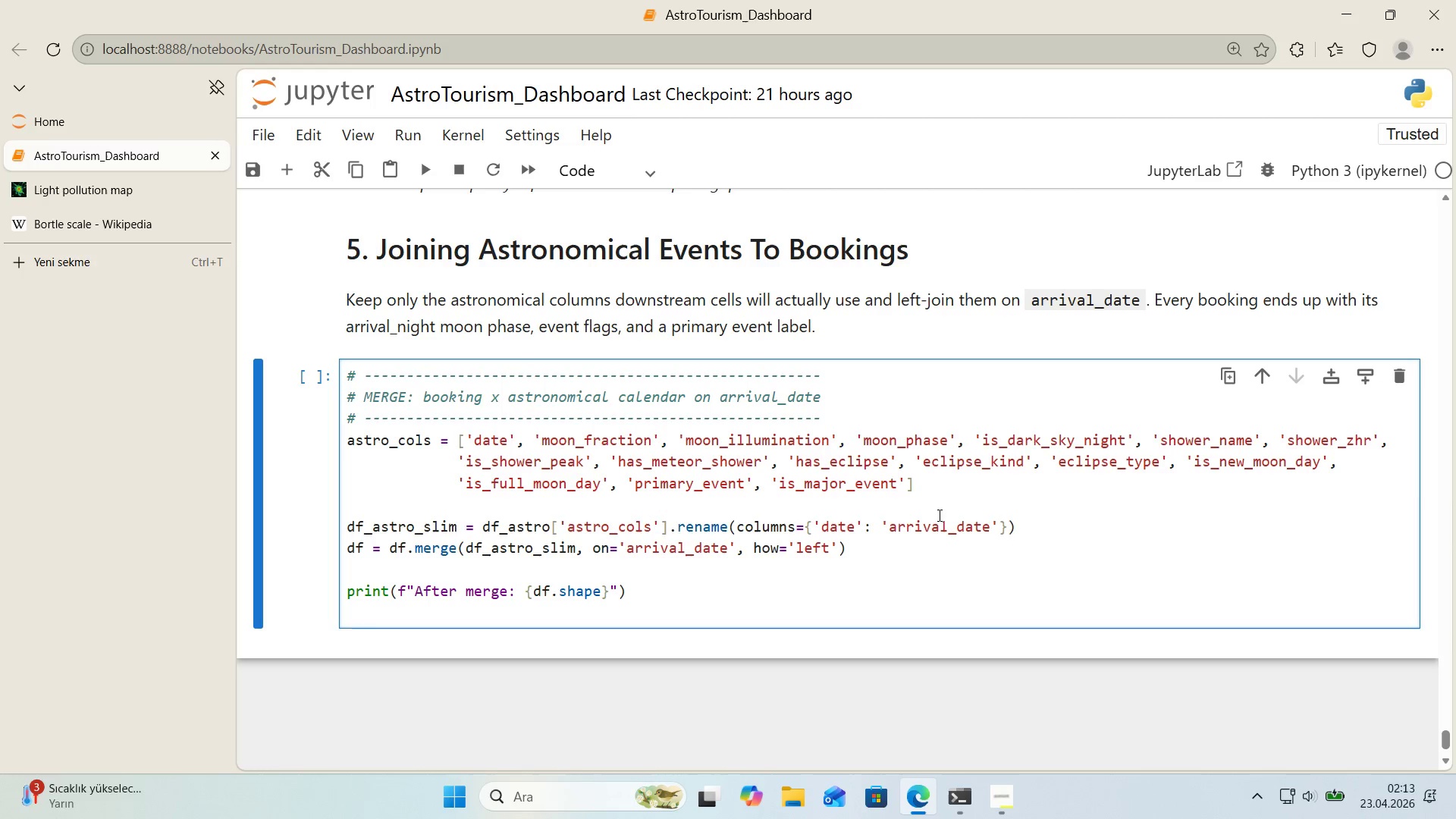 
type(pr'nt*()
 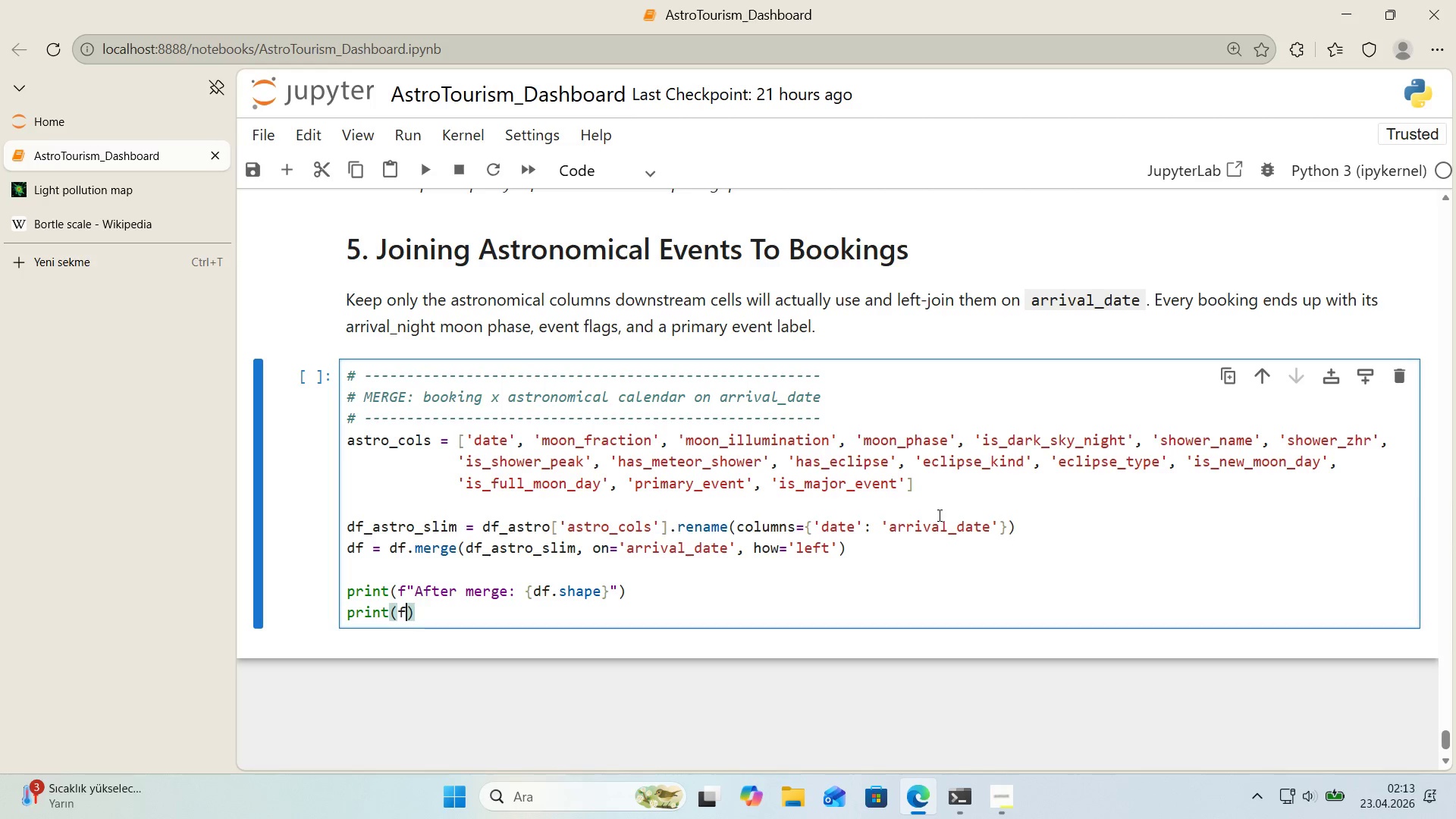 
 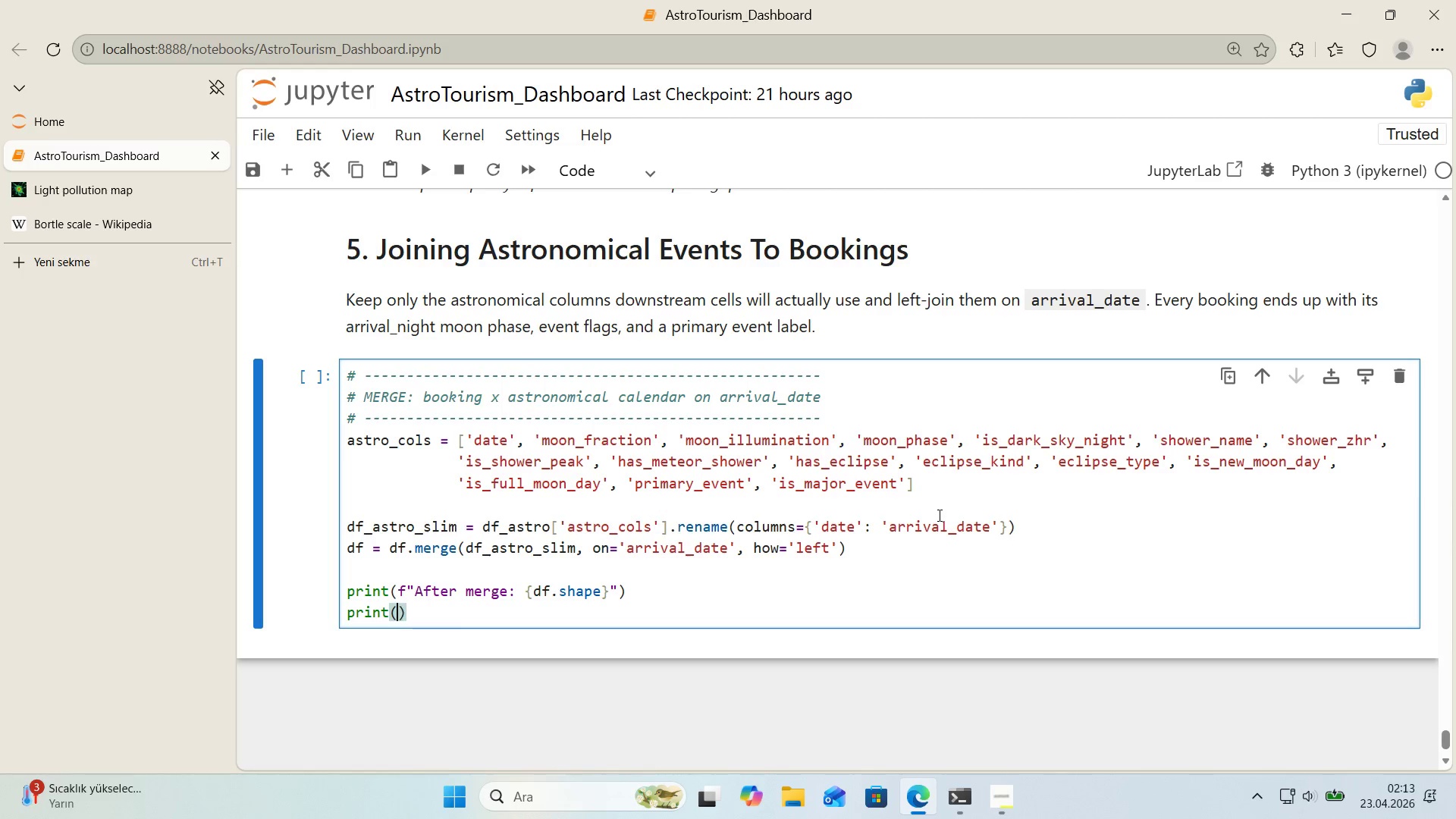 
key(ArrowLeft)
 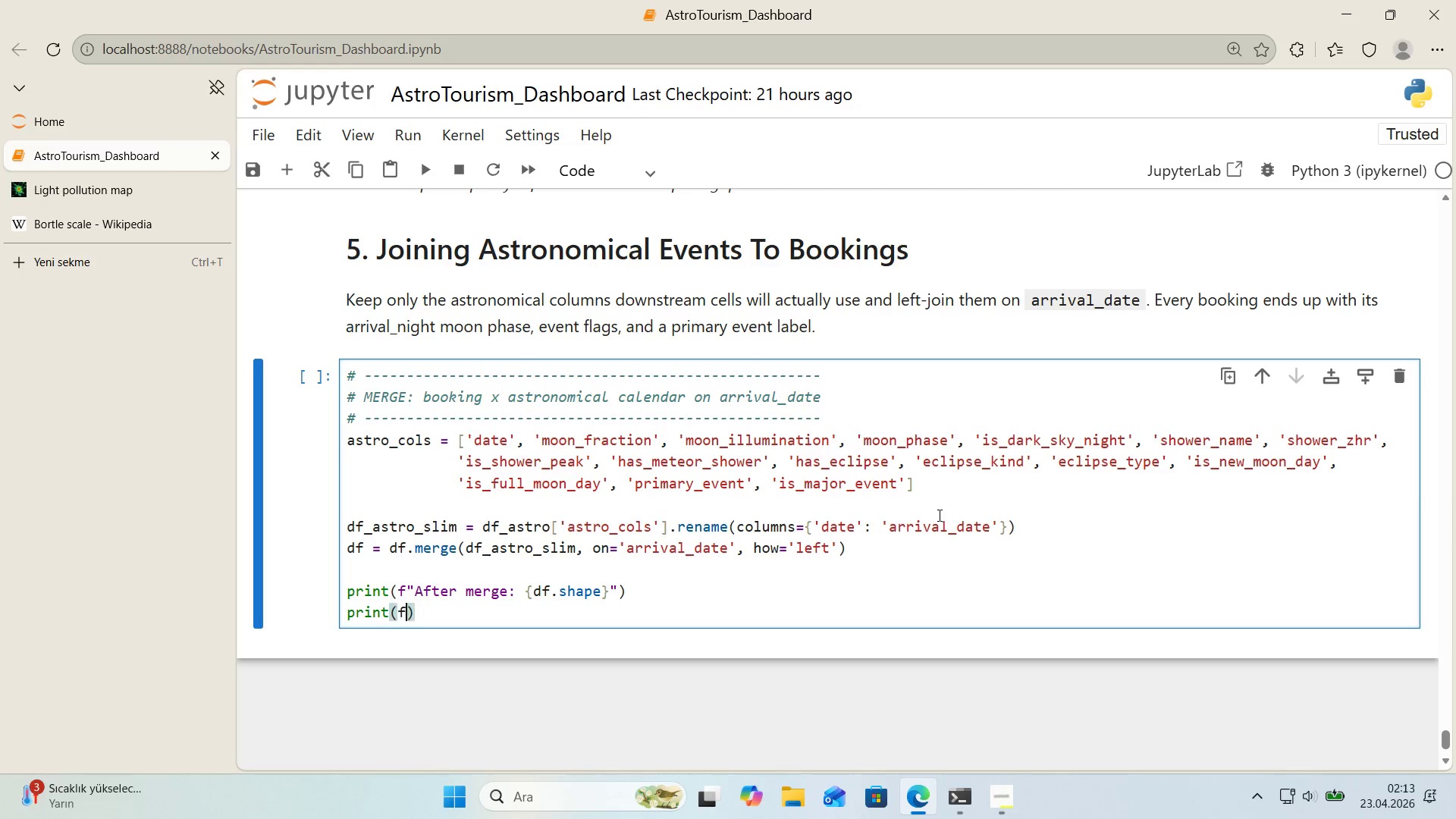 
key(F)
 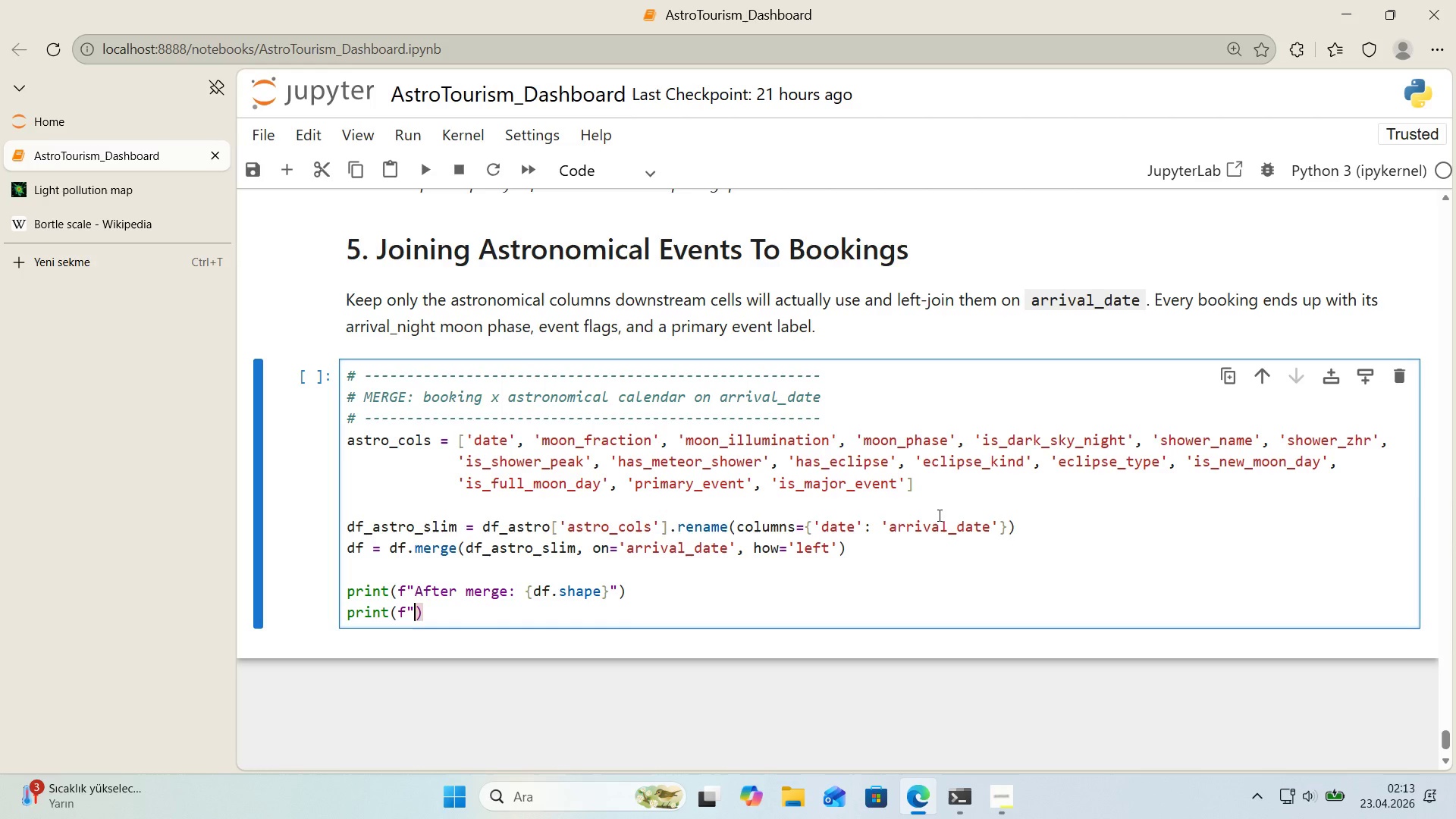 
key(Backquote)
 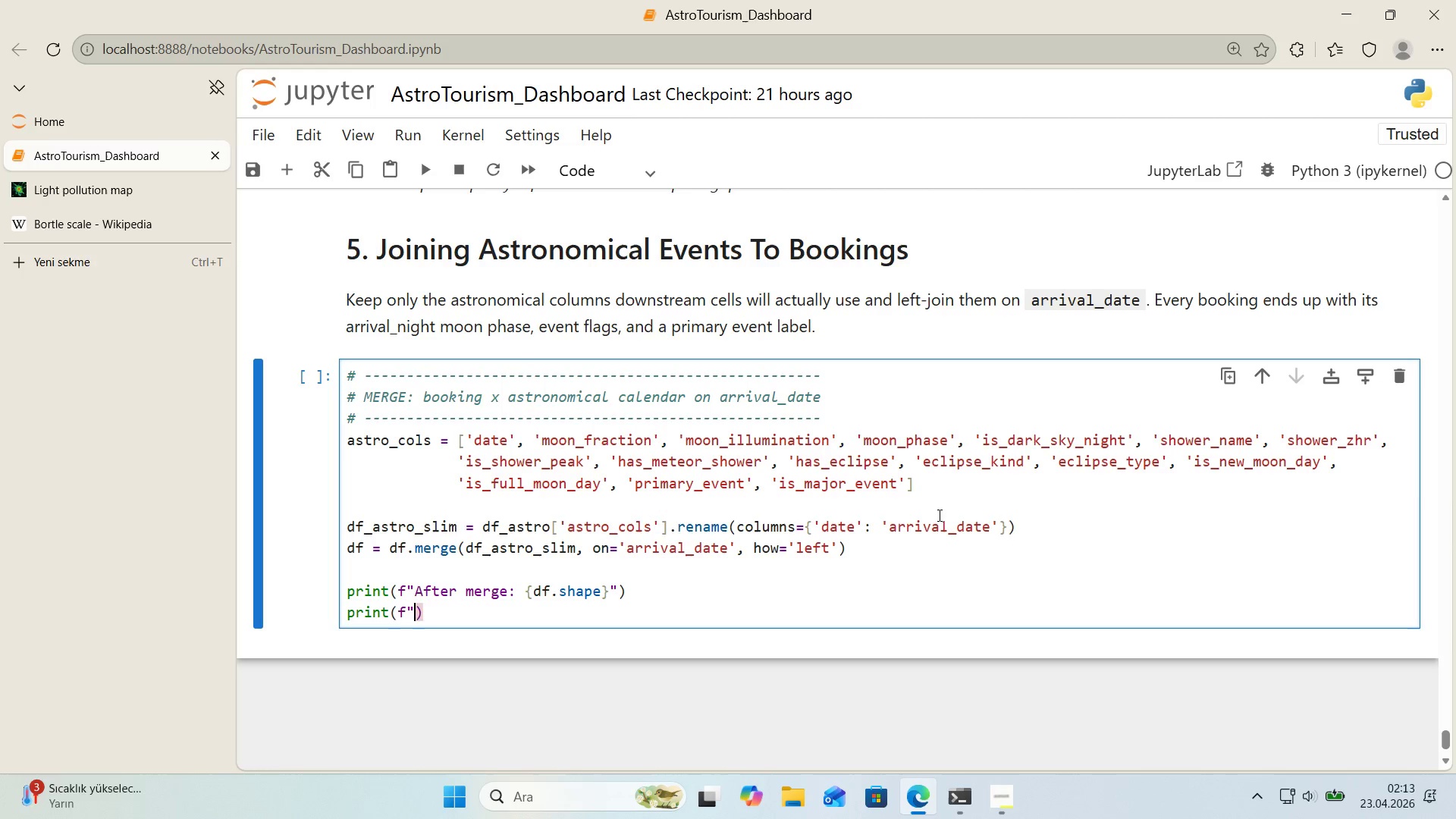 
key(Backquote)
 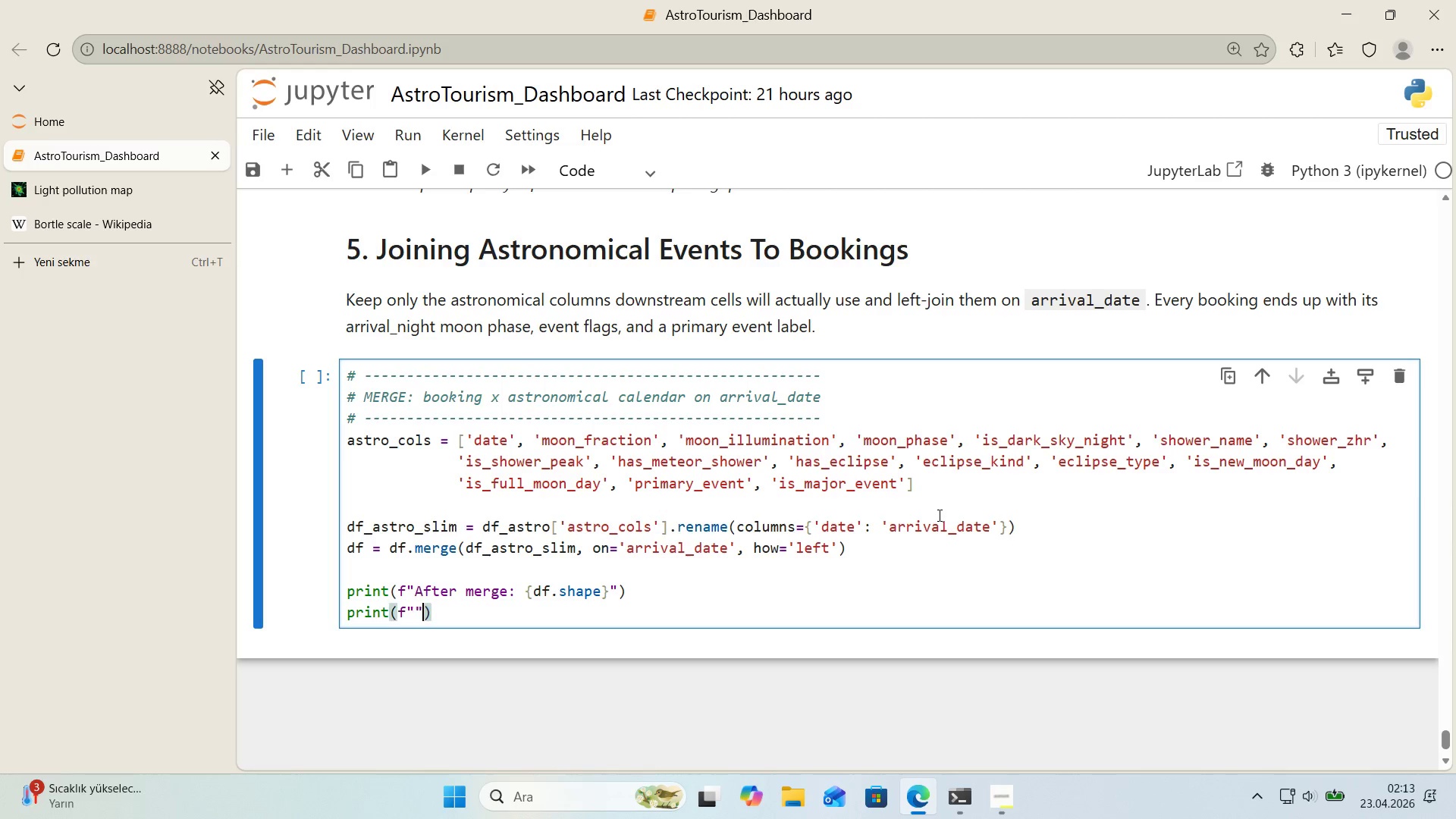 
key(ArrowLeft)
 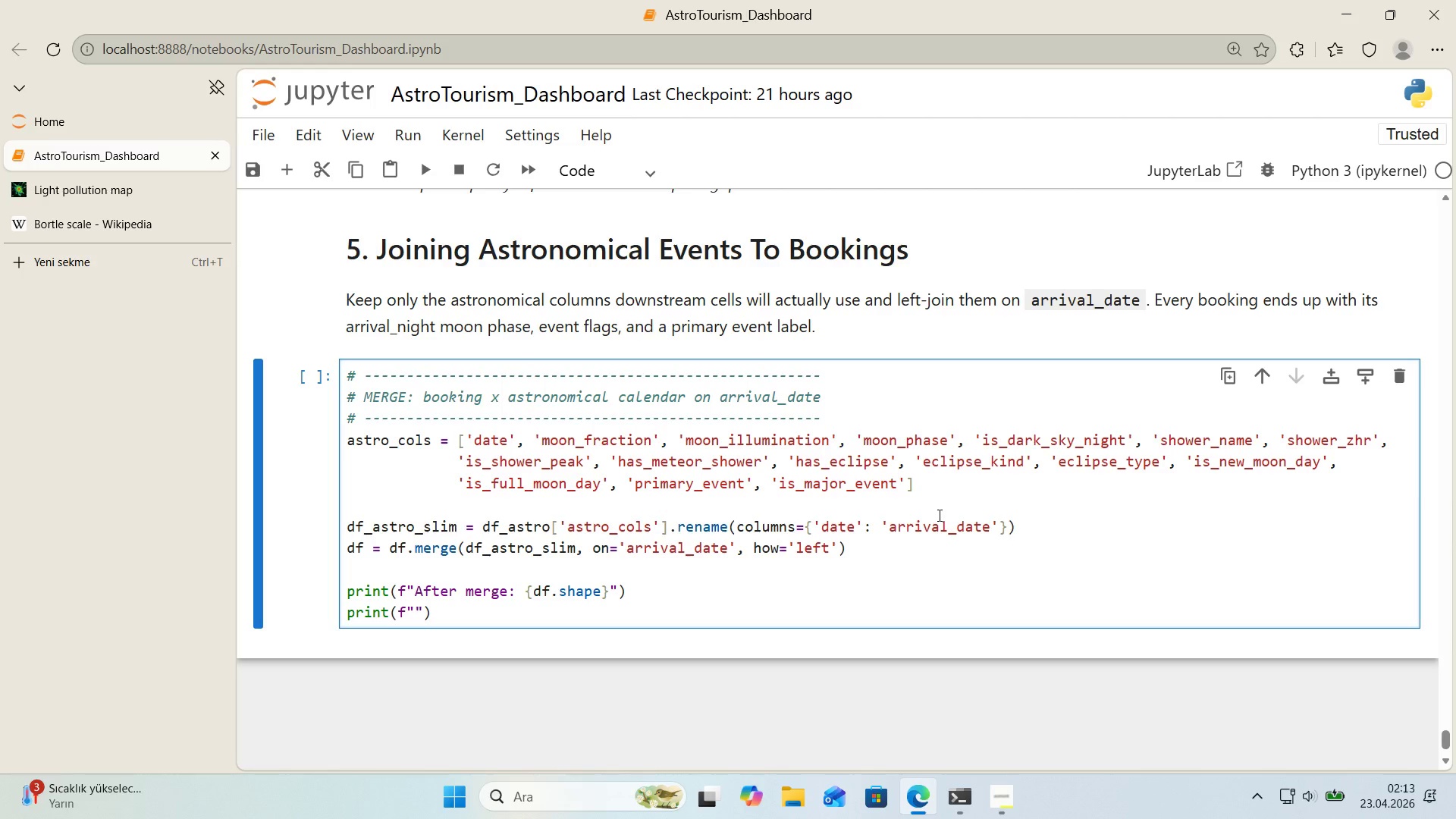 
type(Major-event book'ngs )
 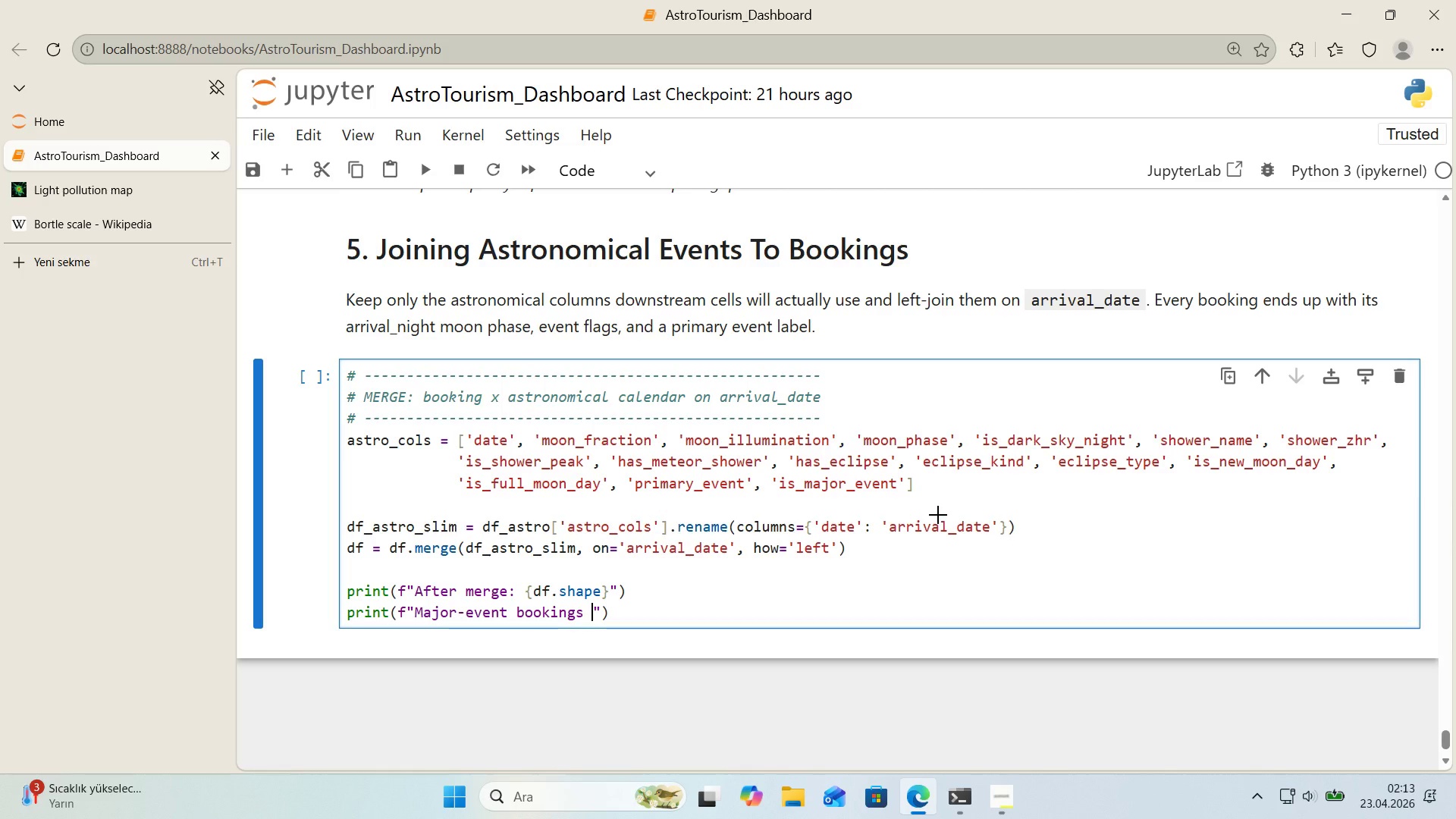 
key(Alt+Control+7)
 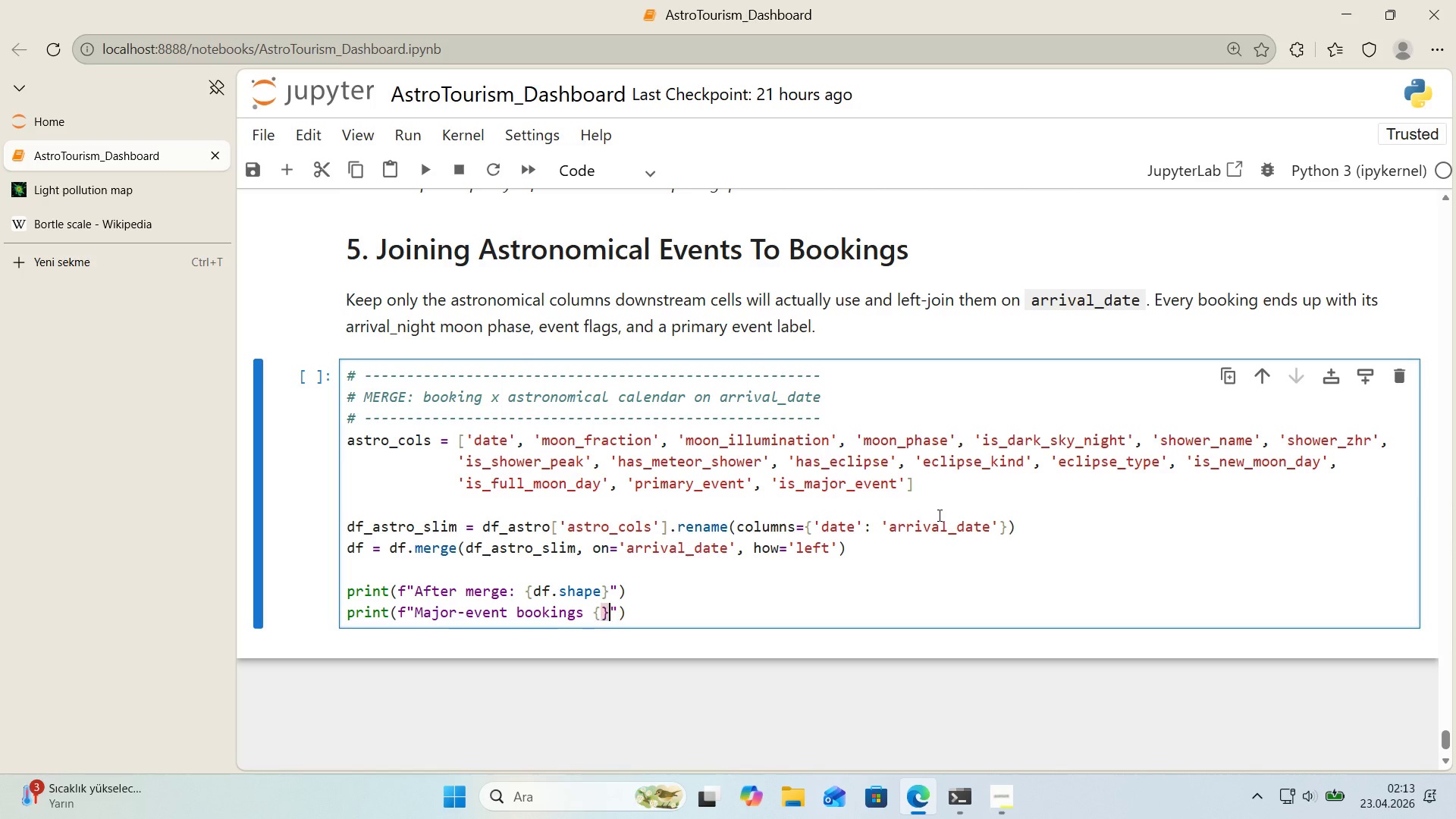 
key(Alt+Control+0)
 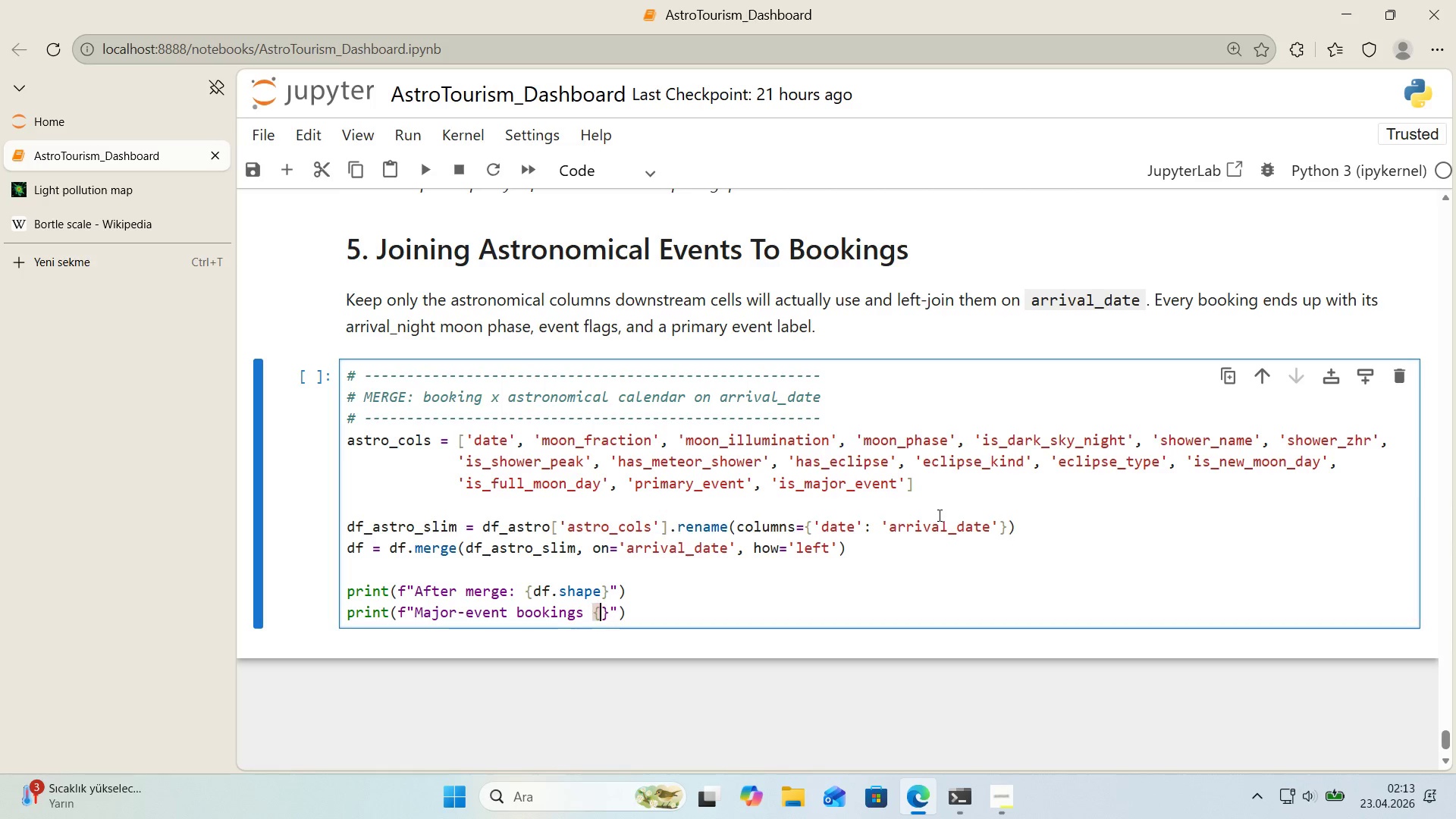 
key(ArrowLeft)
 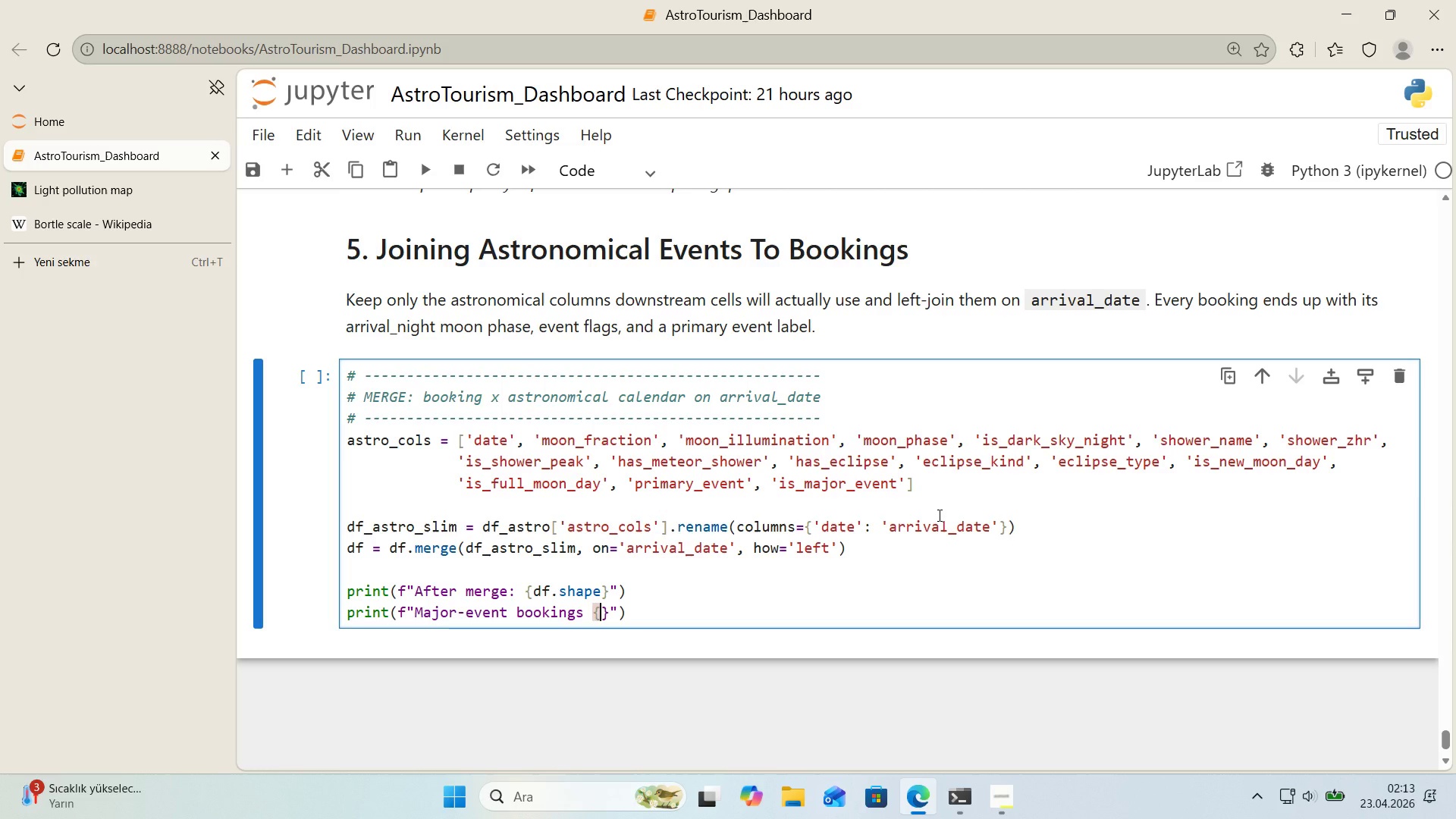 
key(ArrowLeft)
 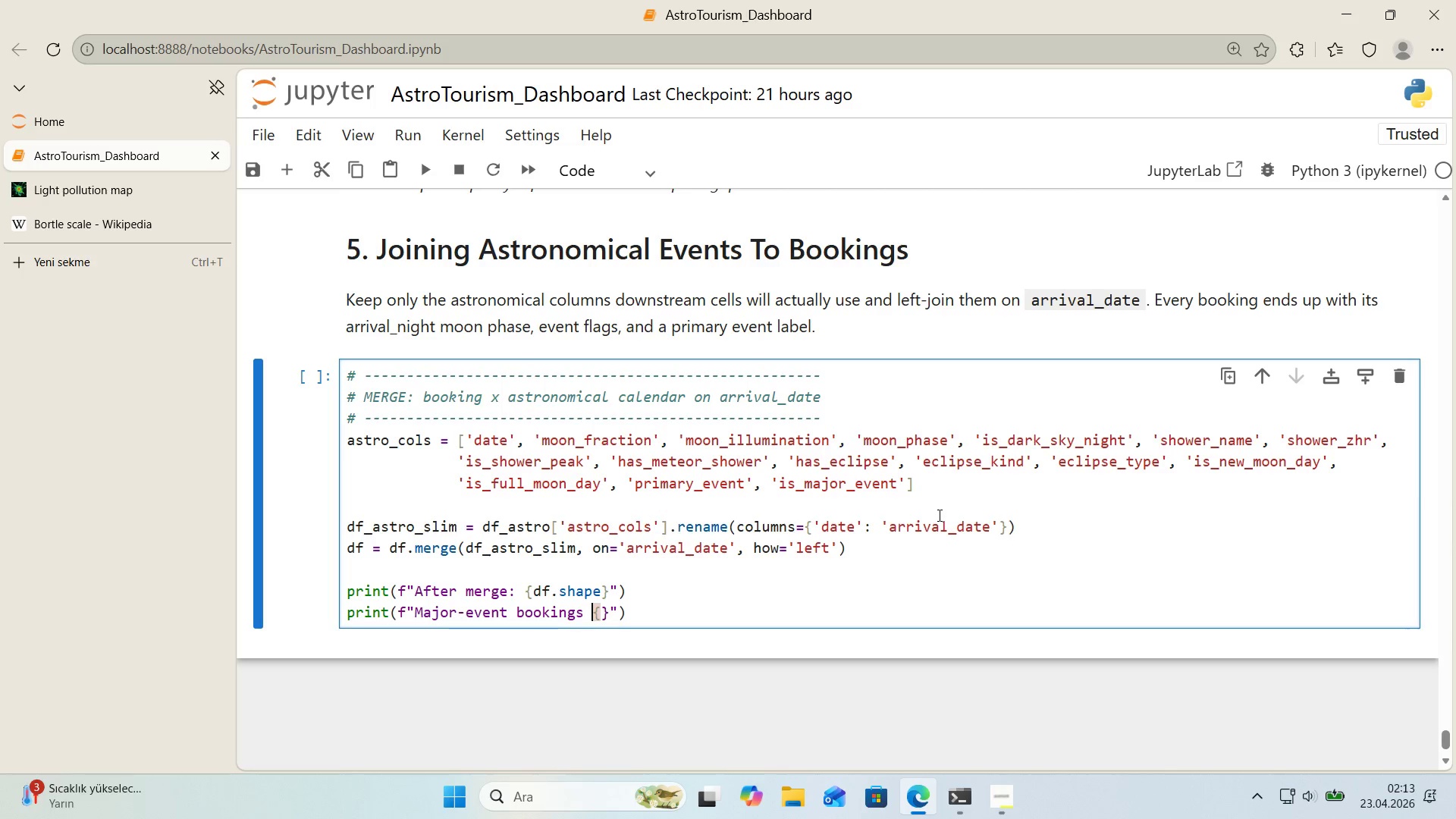 
key(Backspace)
 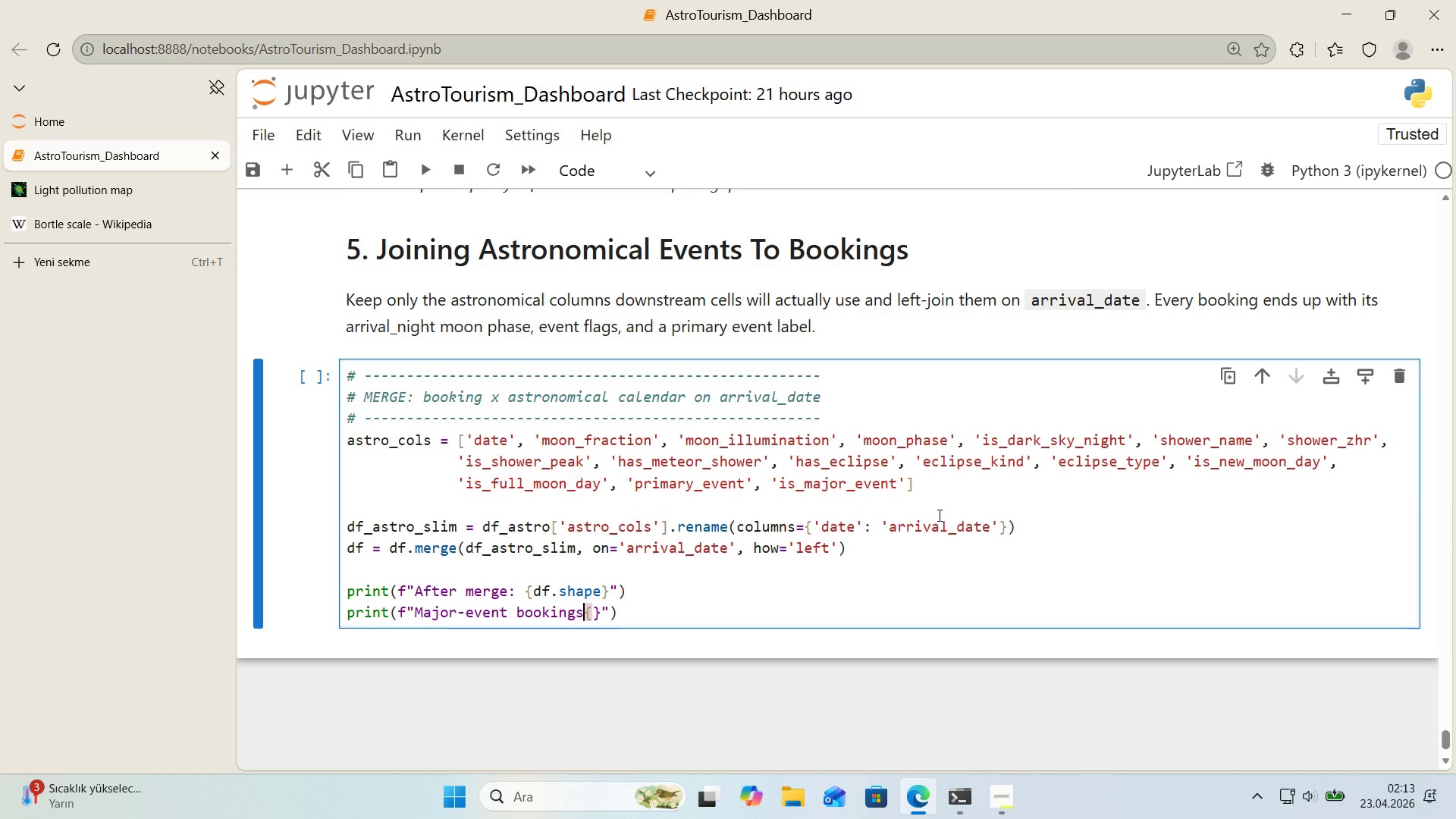 
key(Shift+ShiftRight)
 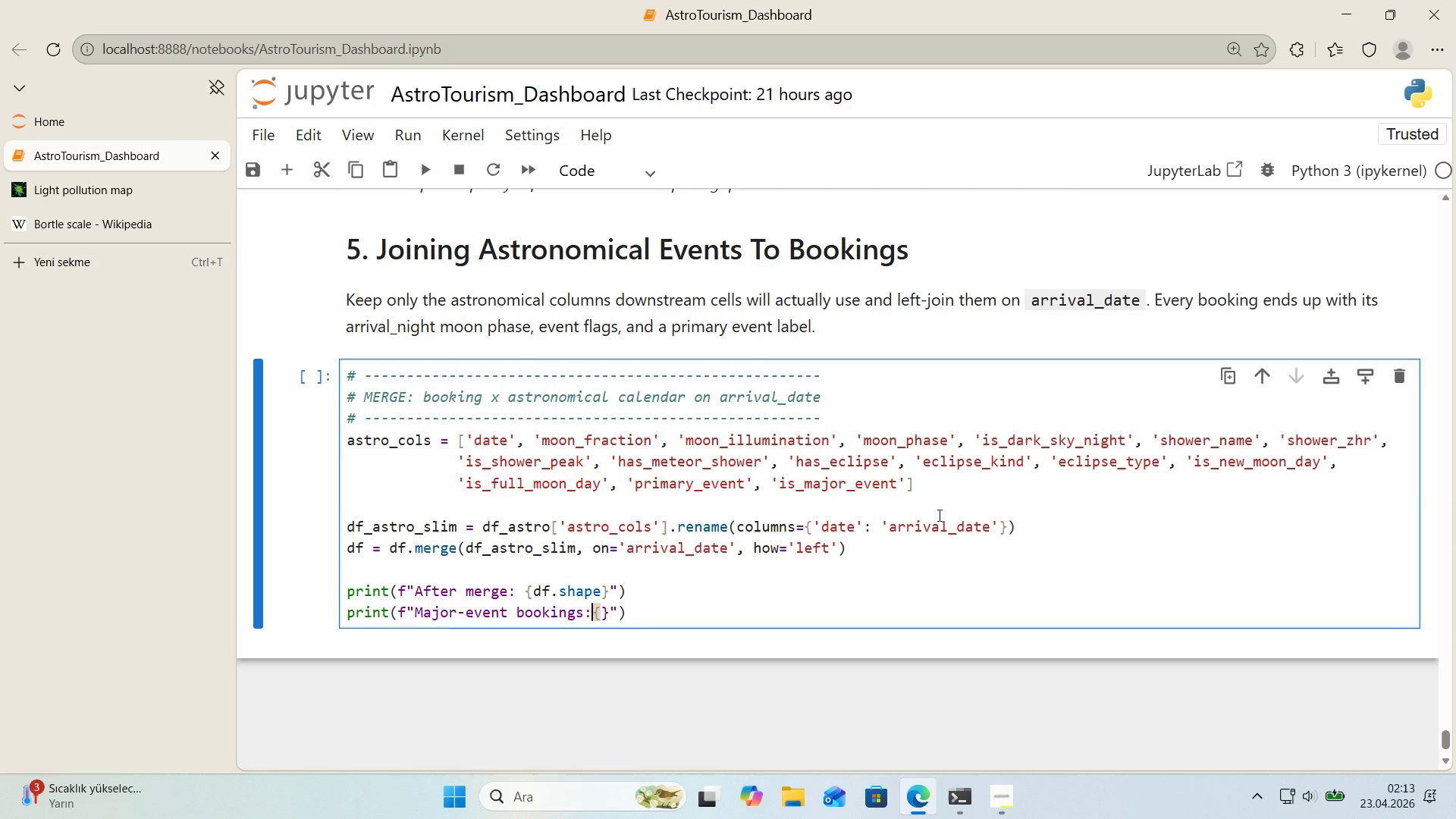 
key(Shift+Period)
 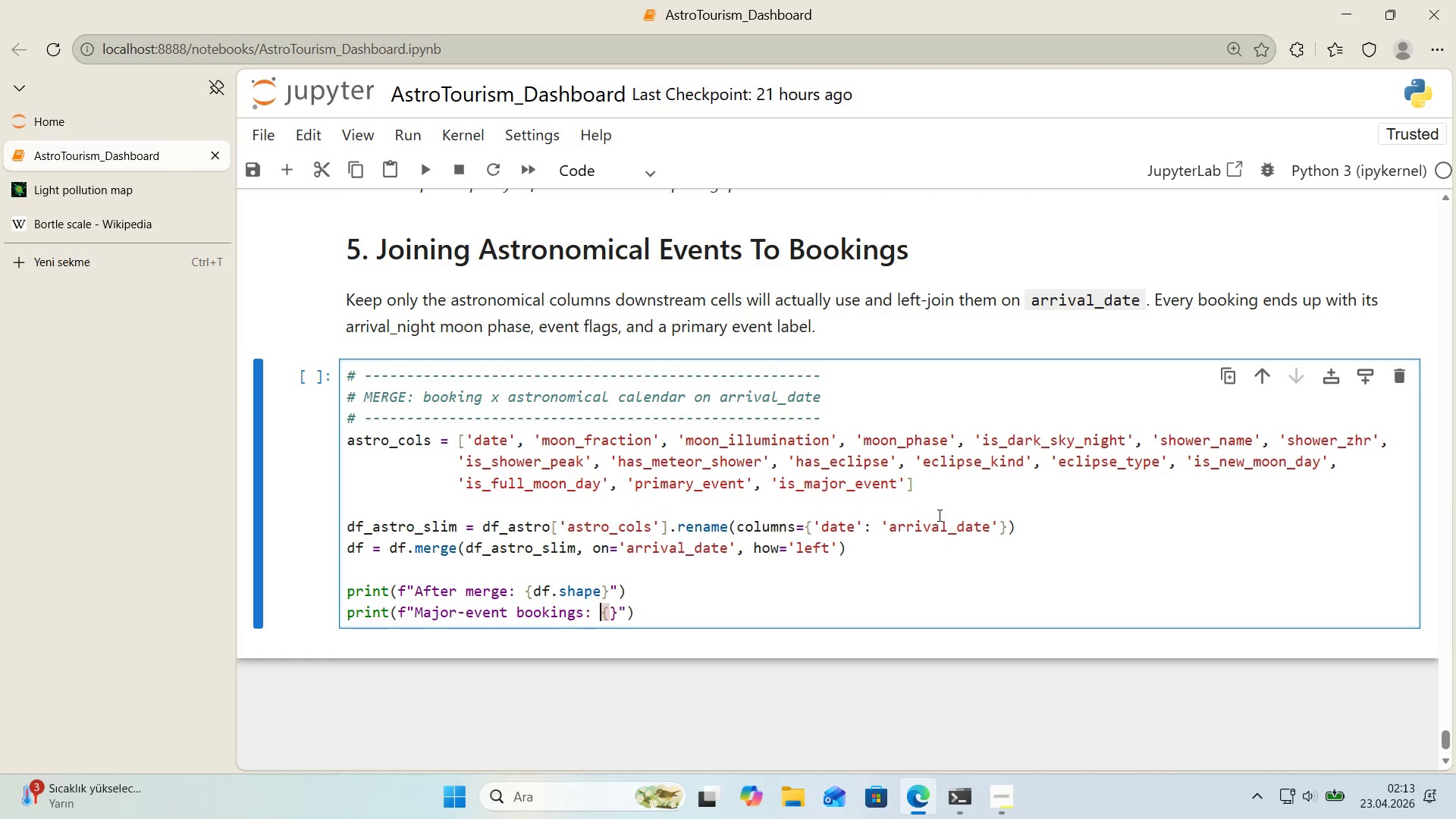 
key(Space)
 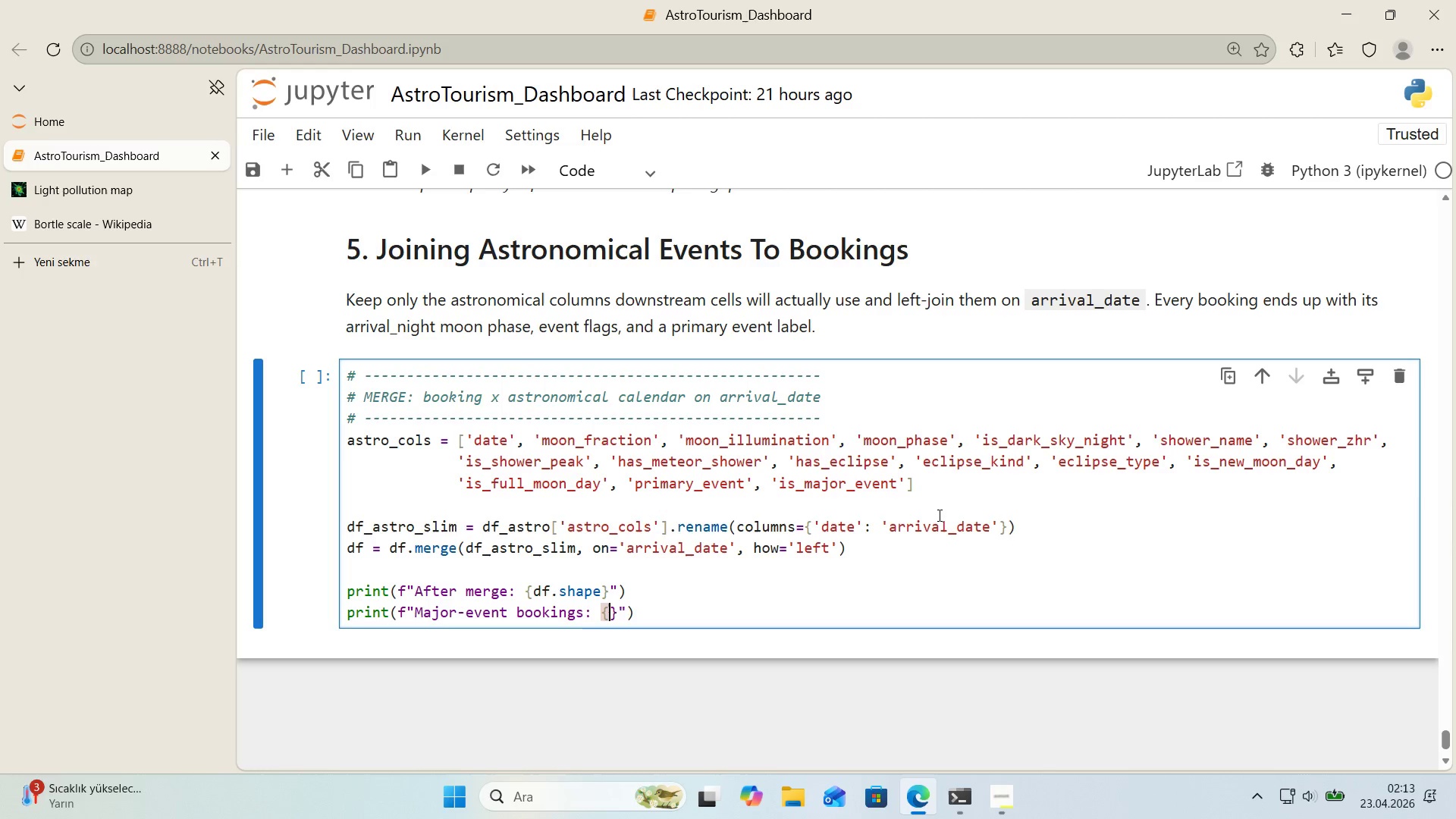 
key(ArrowRight)
 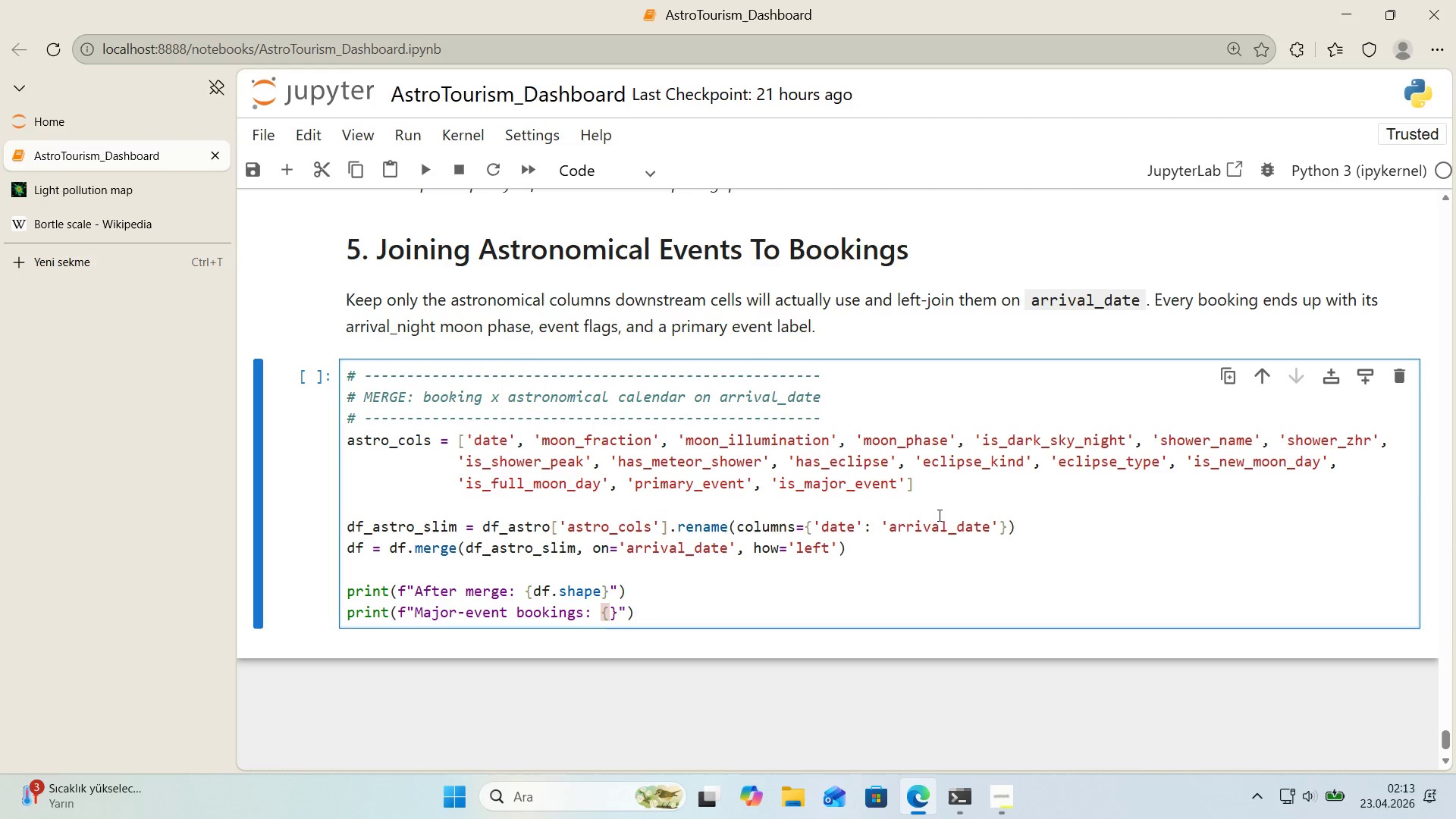 
type('nt*()
 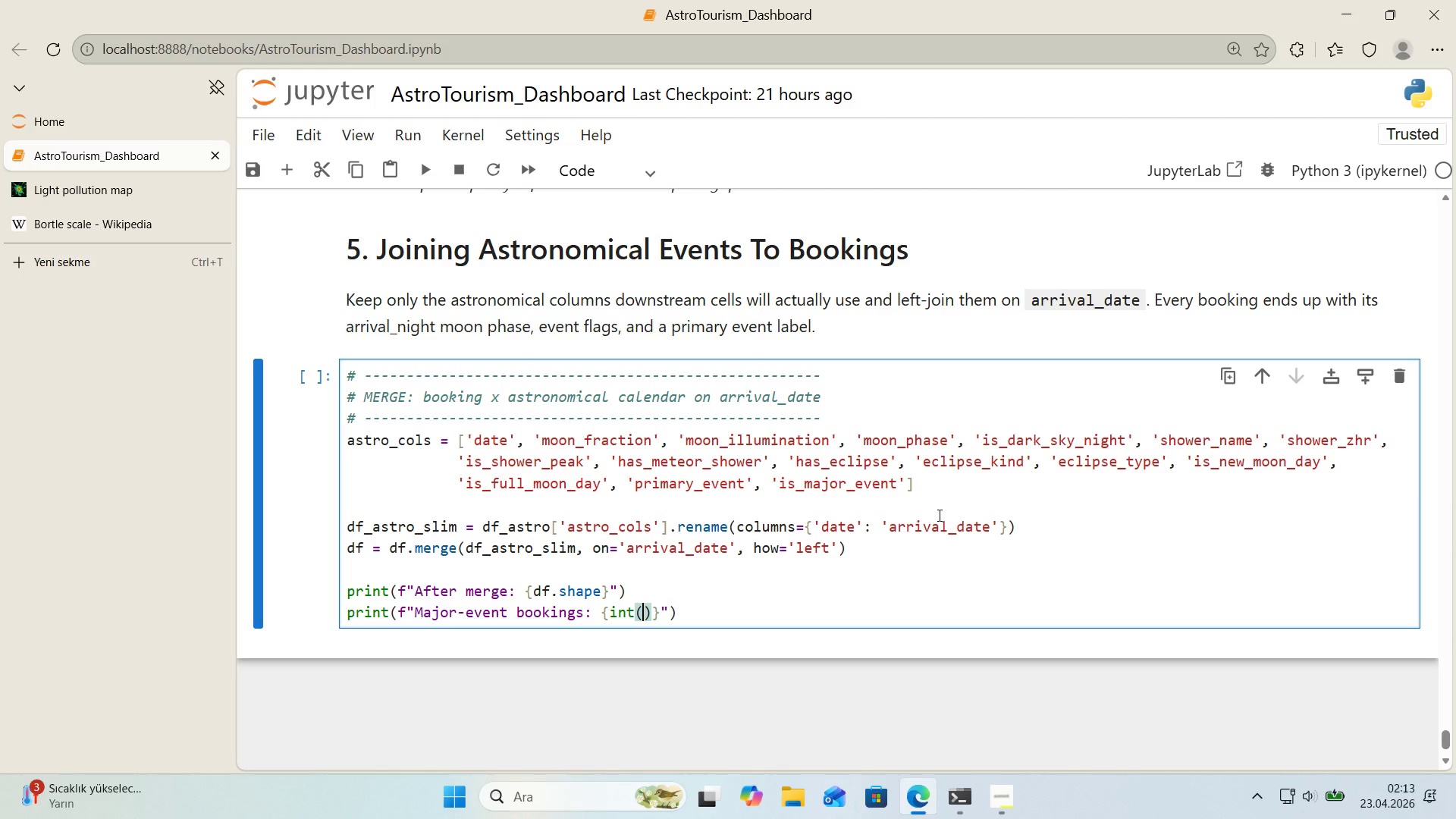 
 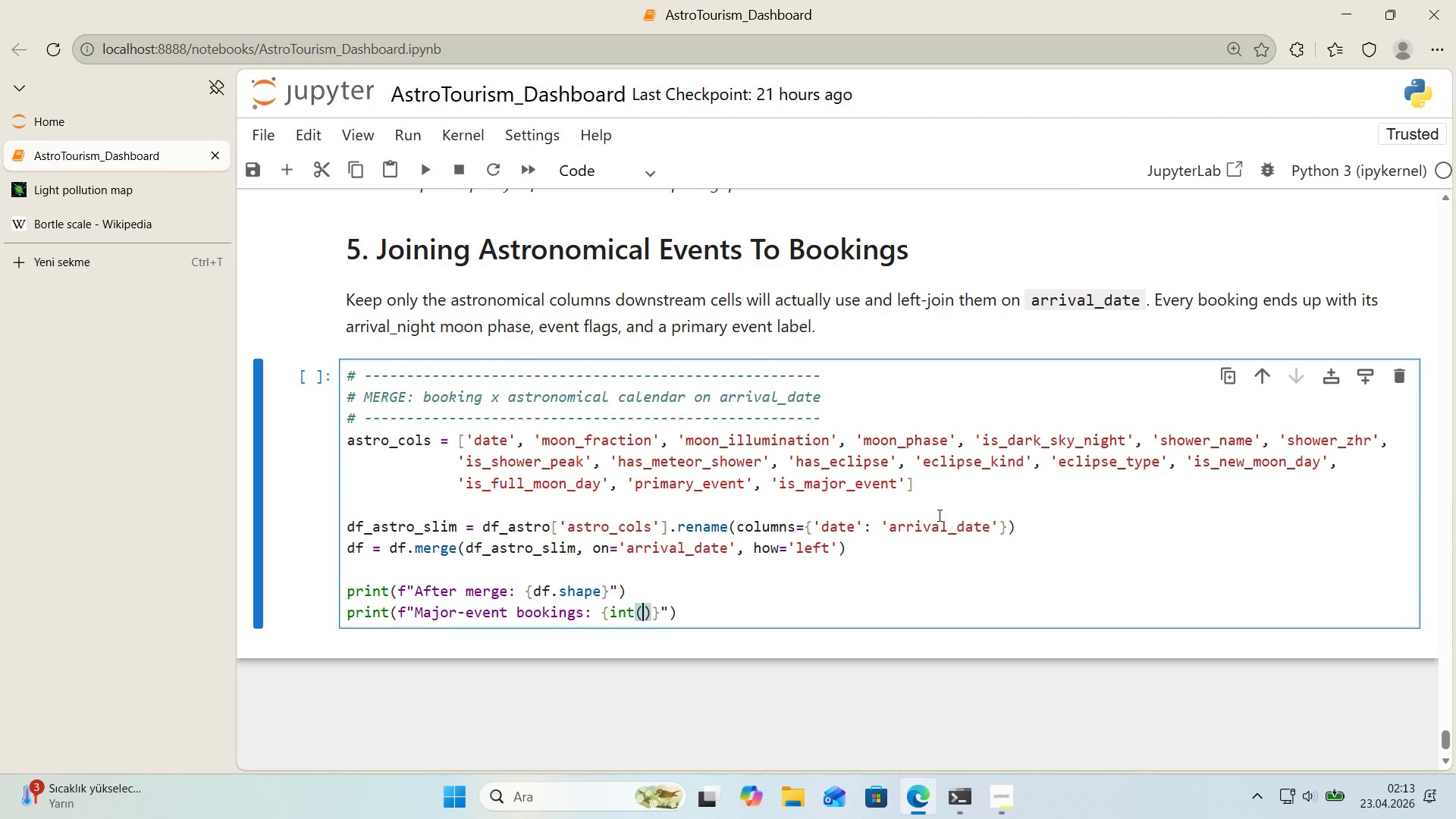 
key(ArrowLeft)
 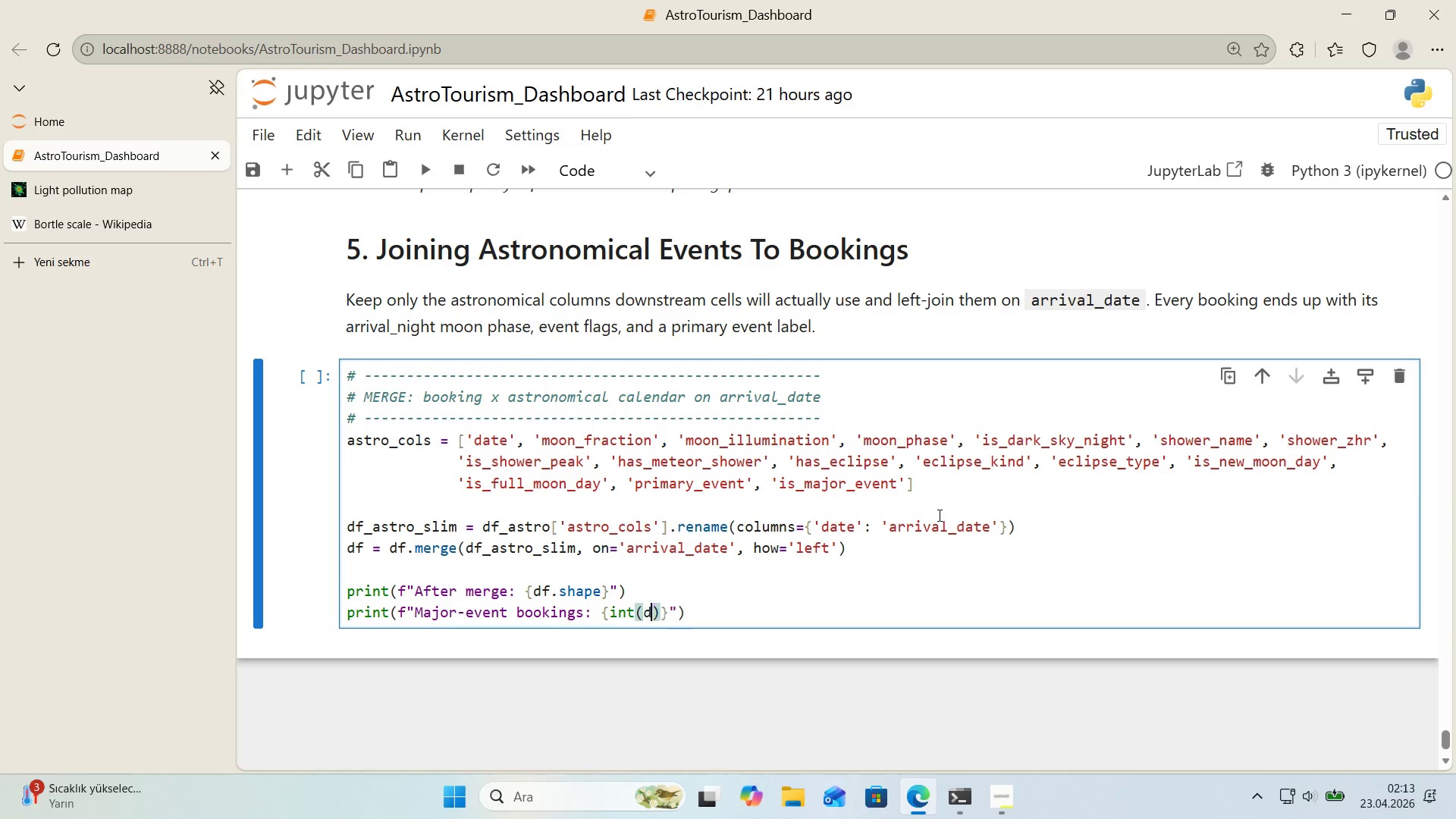 
type(df)
 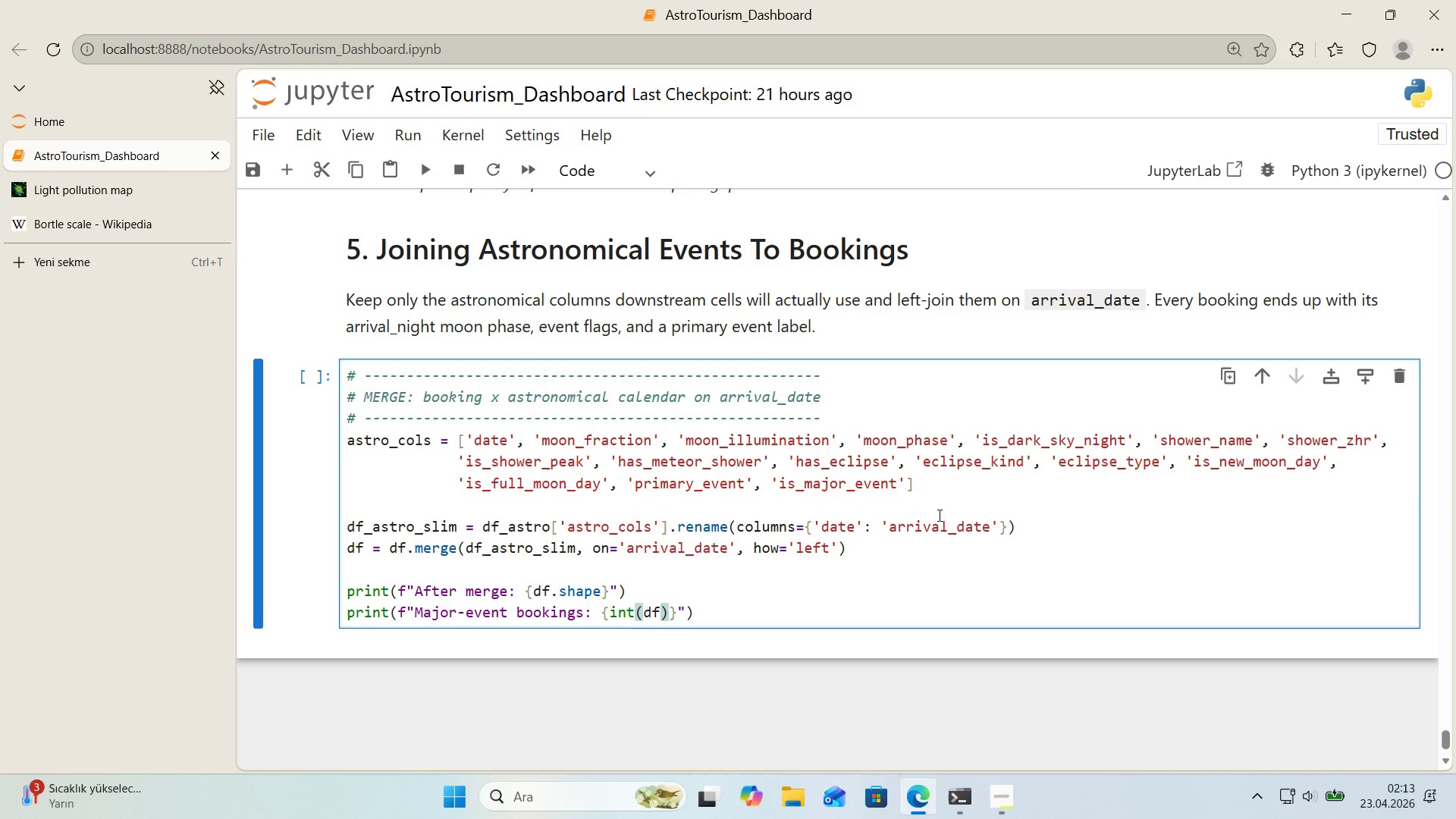 
key(Alt+Control+8)
 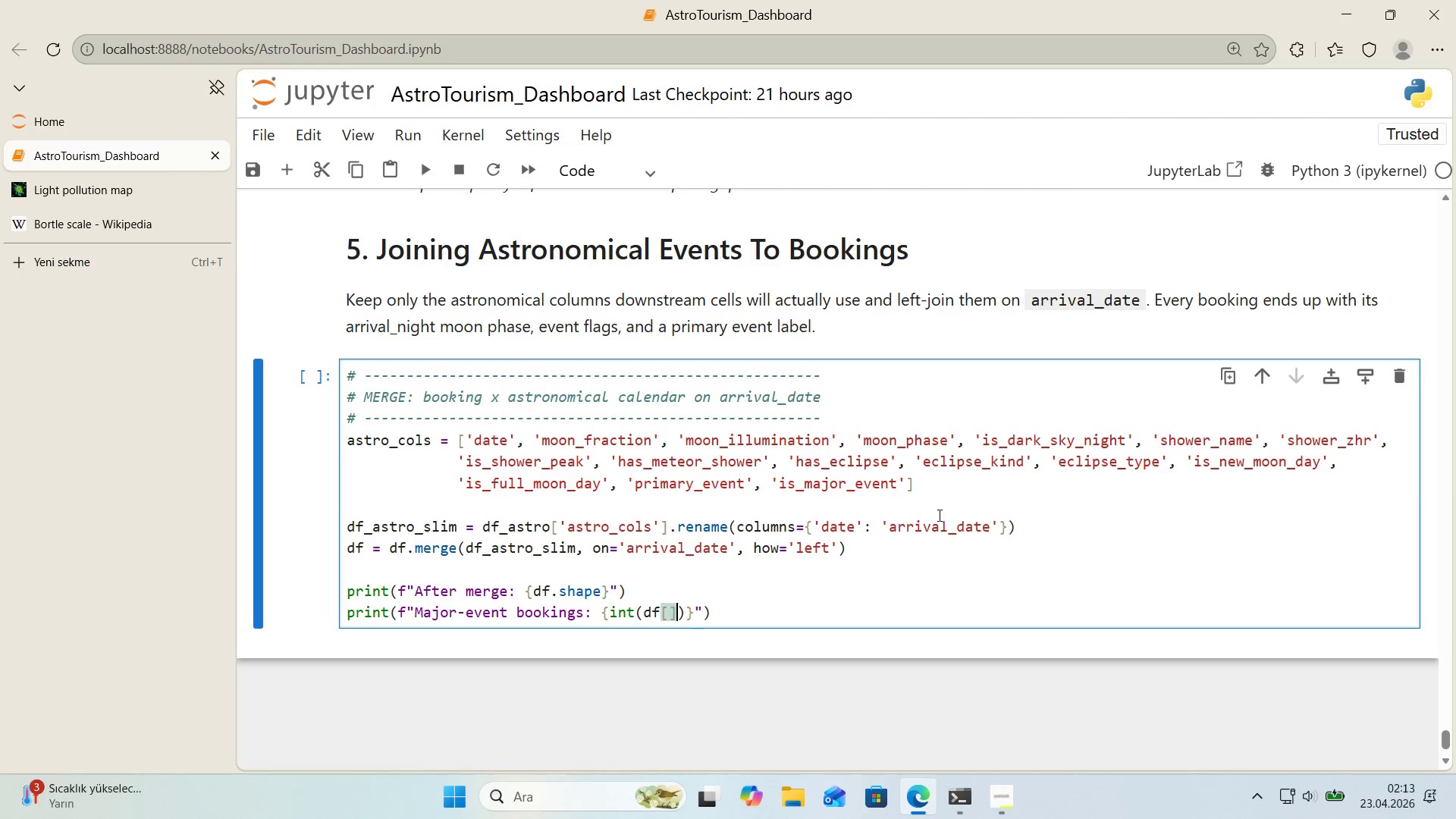 
key(Alt+Control+9)
 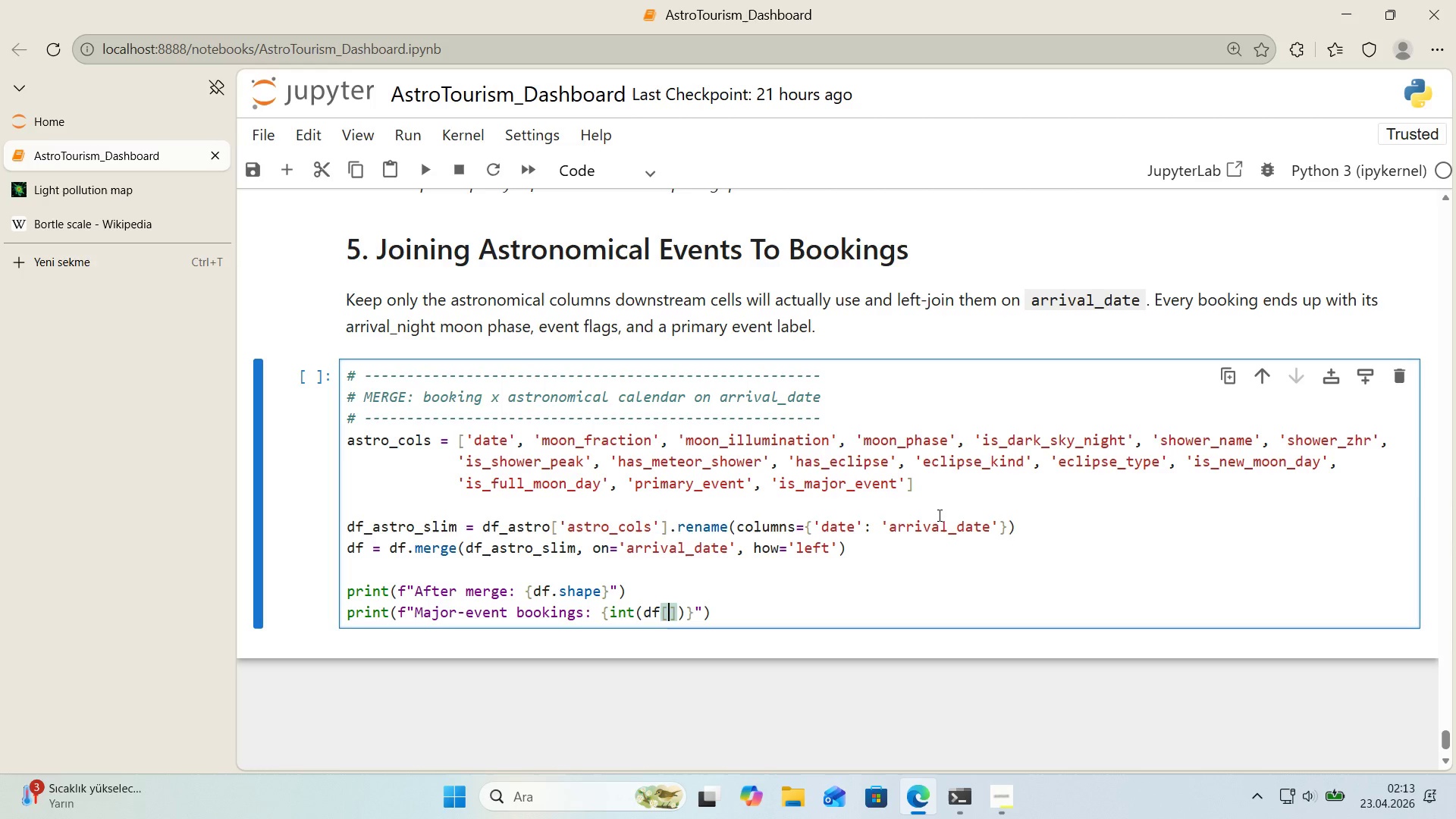 
key(ArrowLeft)
 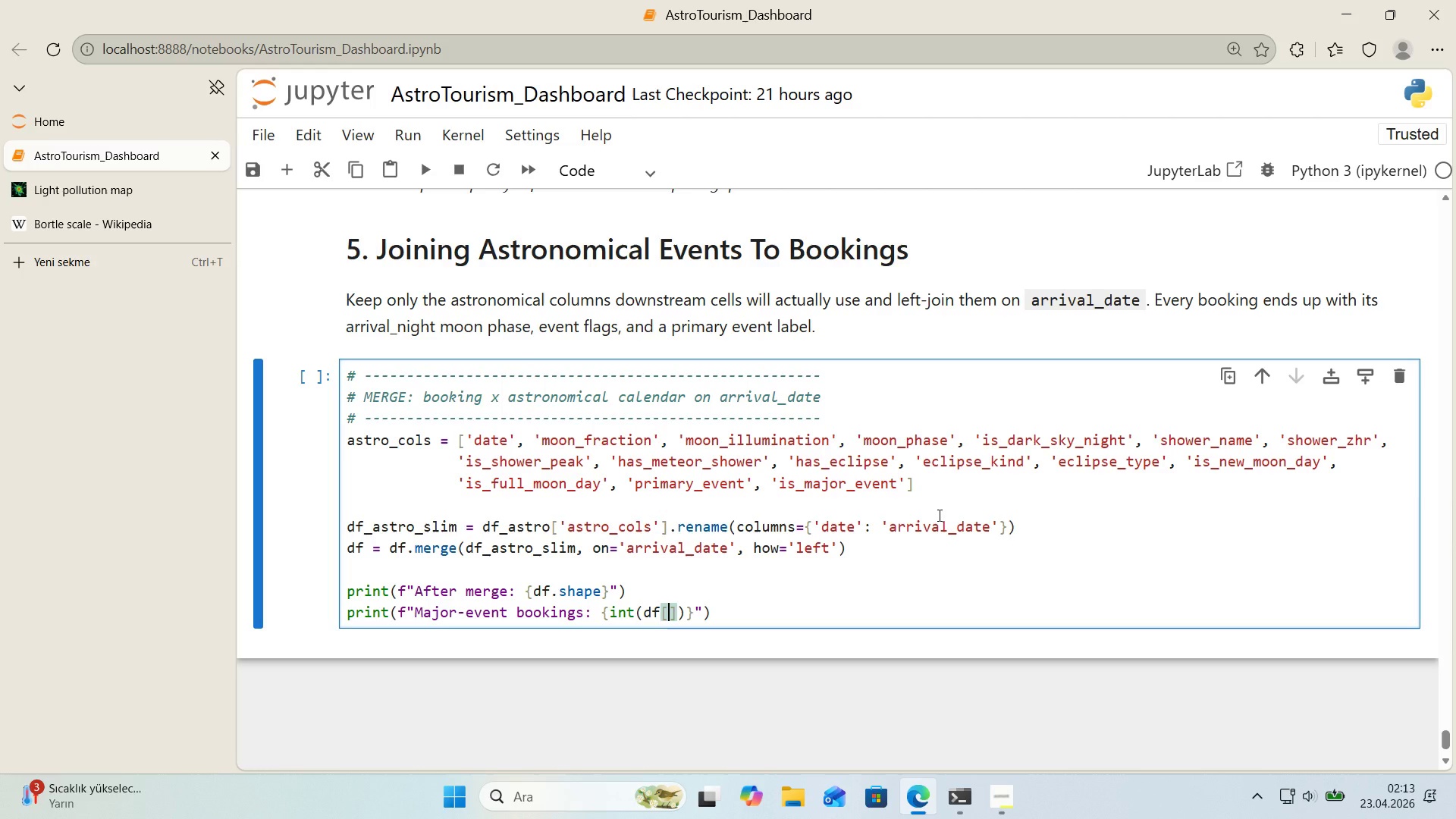 
type(@@)
 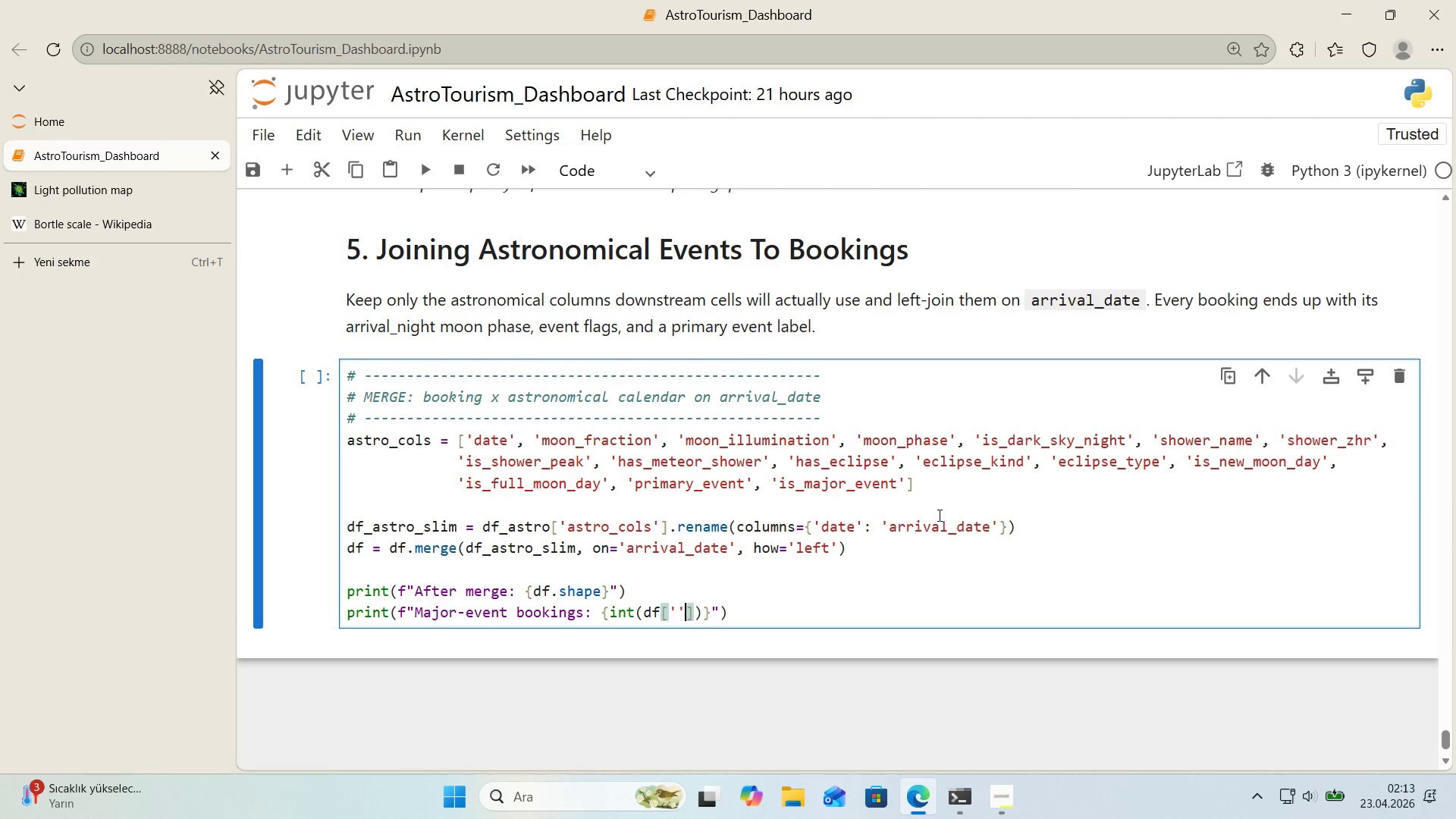 
key(ArrowLeft)
 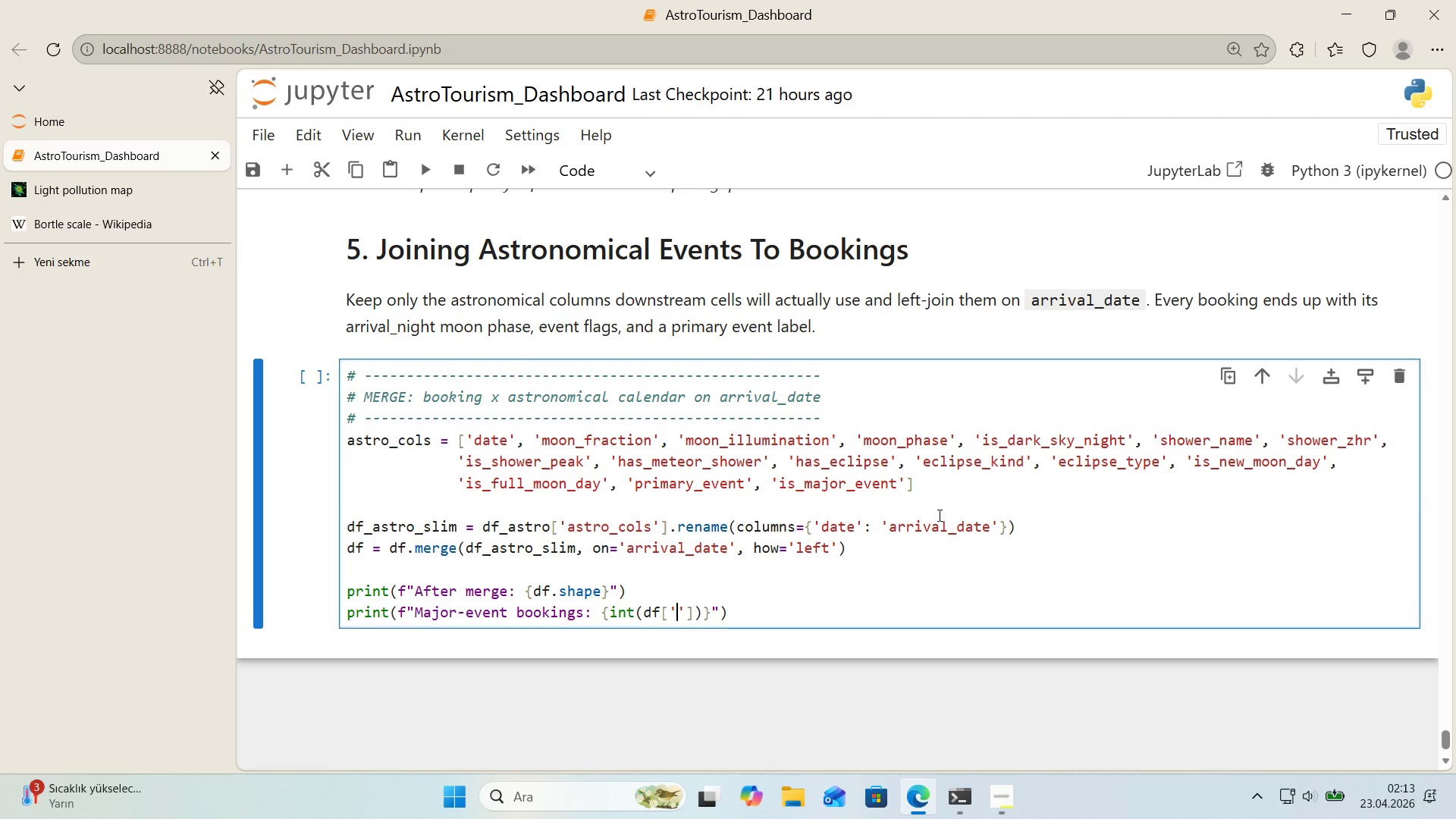 
type('s_major_event)
 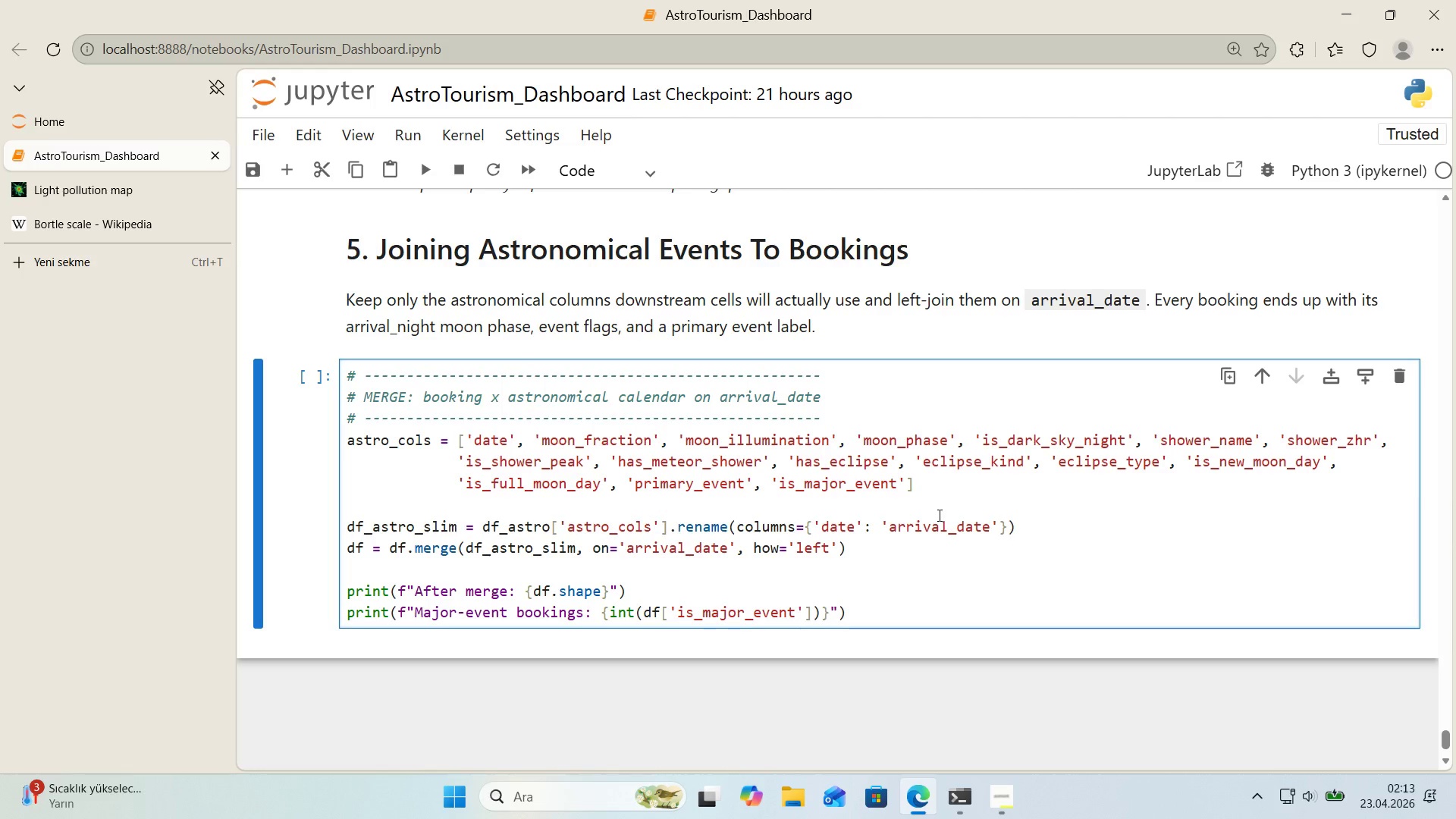 
key(ArrowRight)
 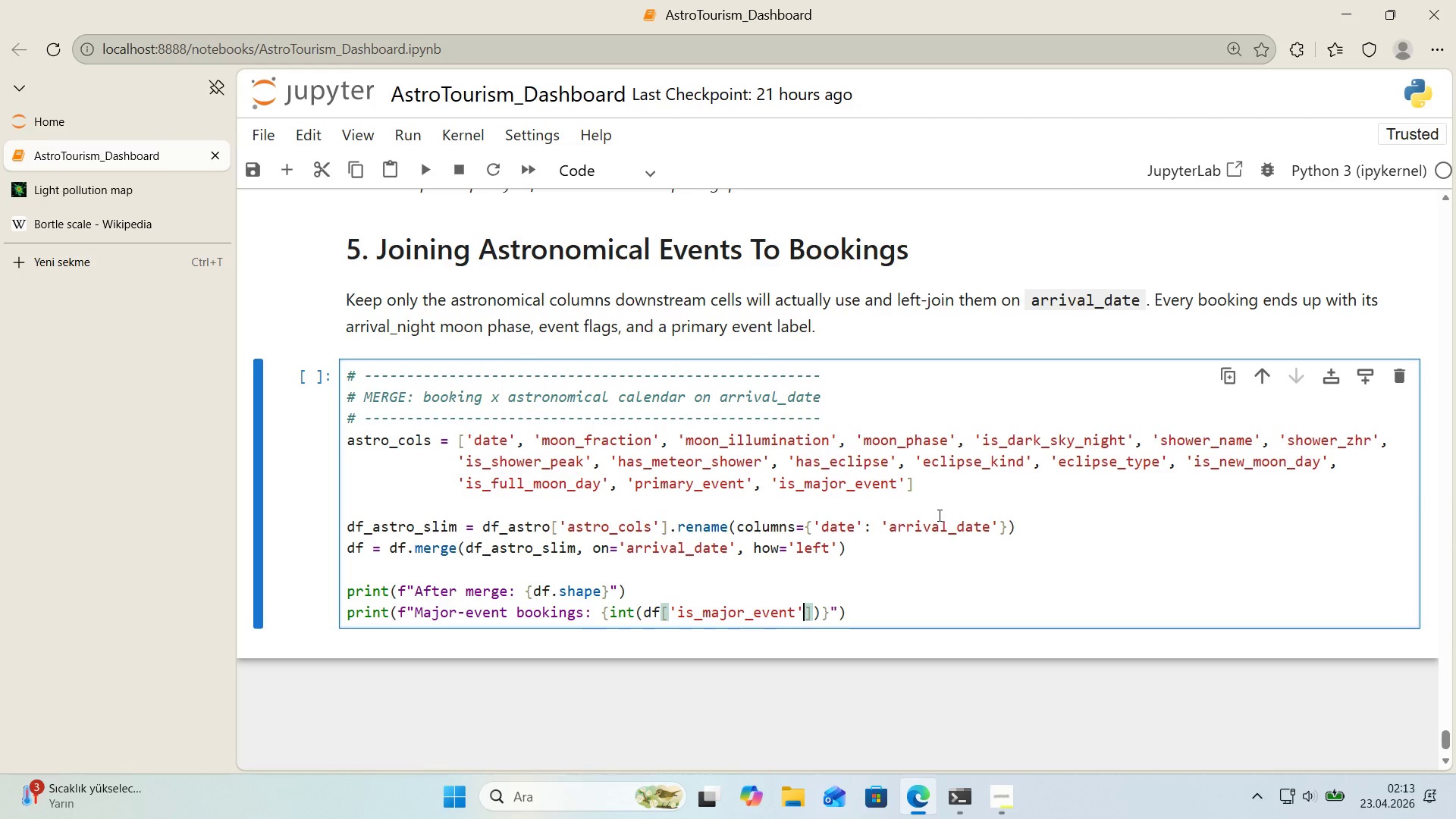 
key(ArrowRight)
 